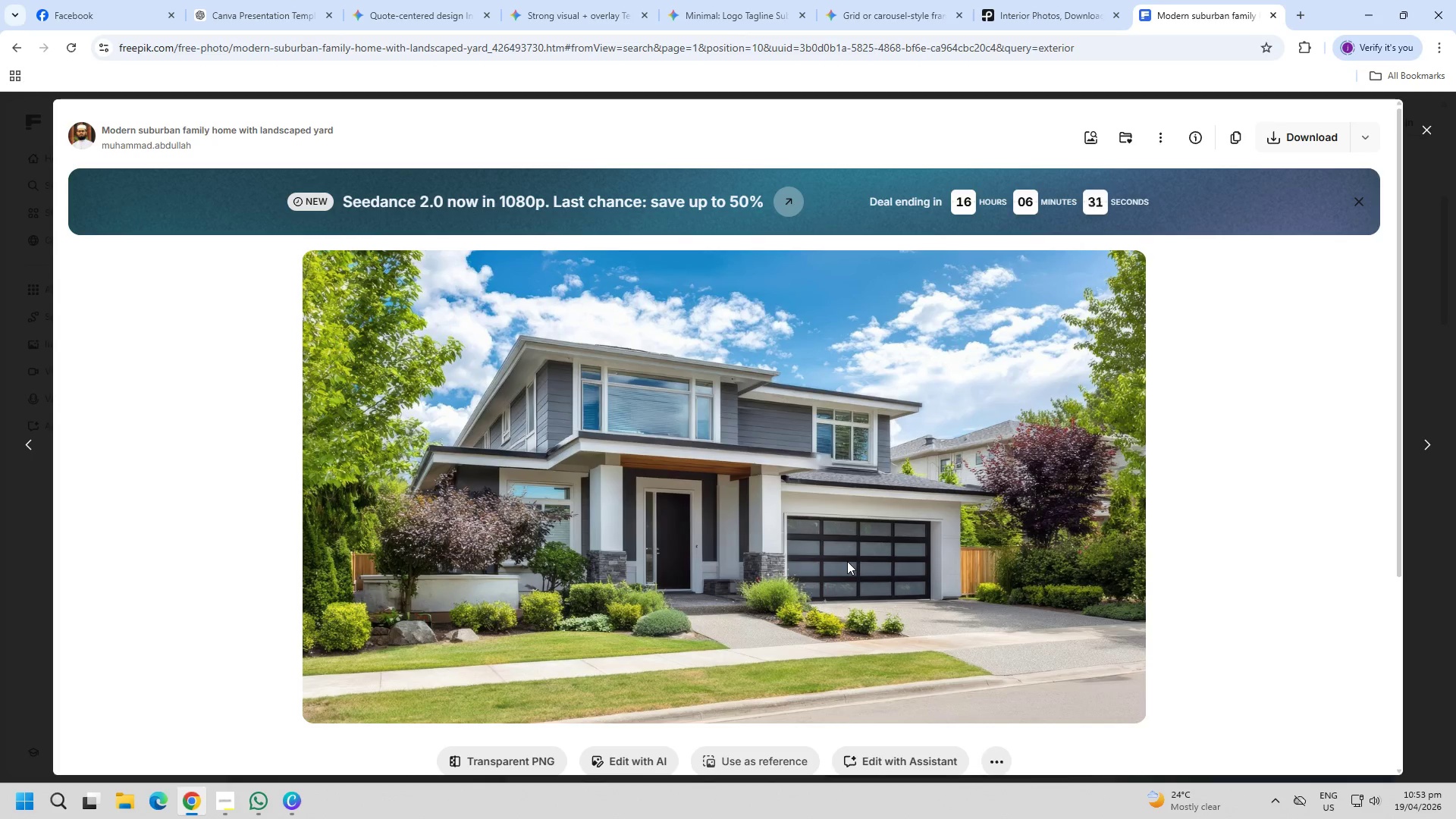 
key(Escape)
 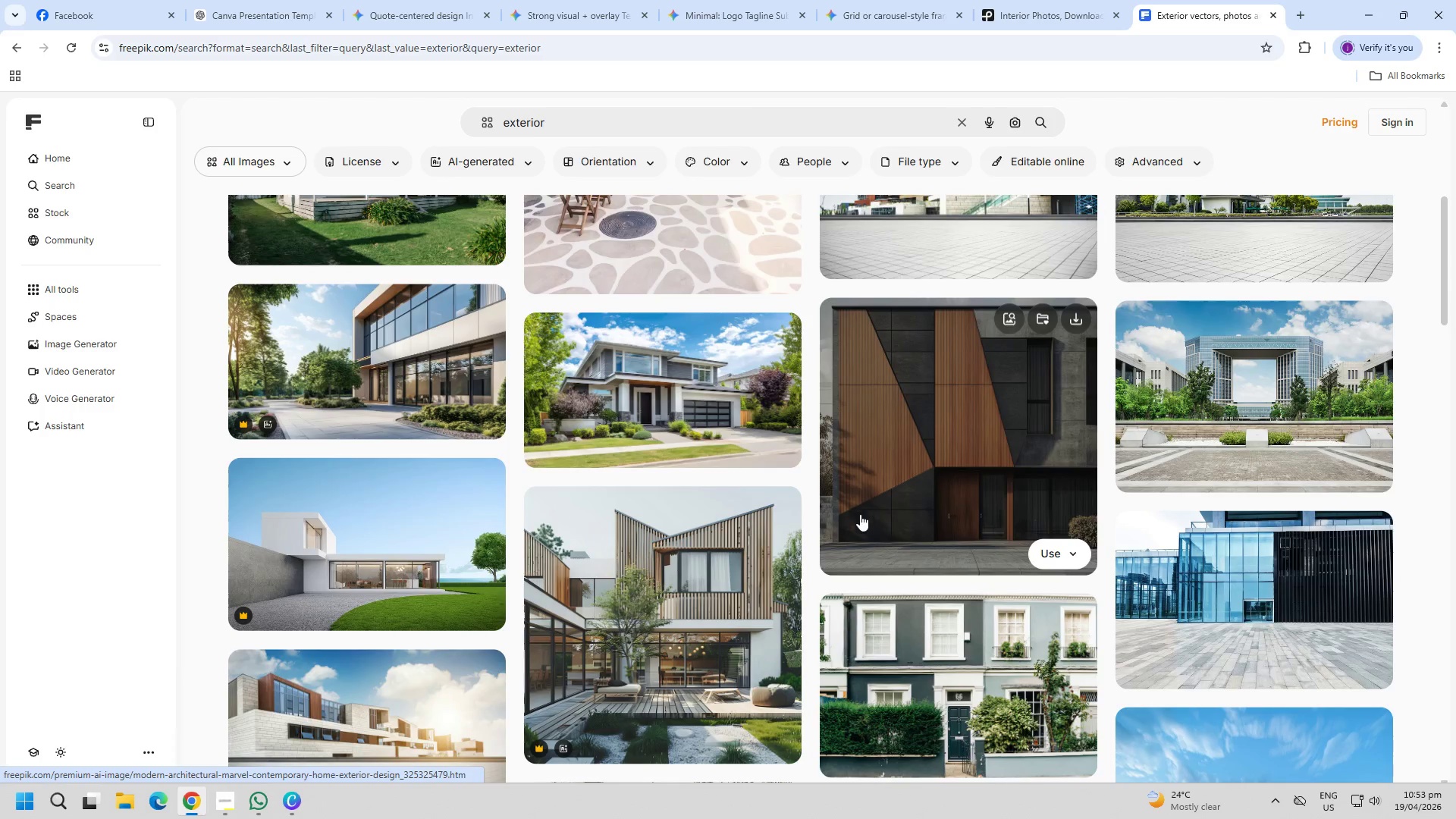 
left_click([695, 411])
 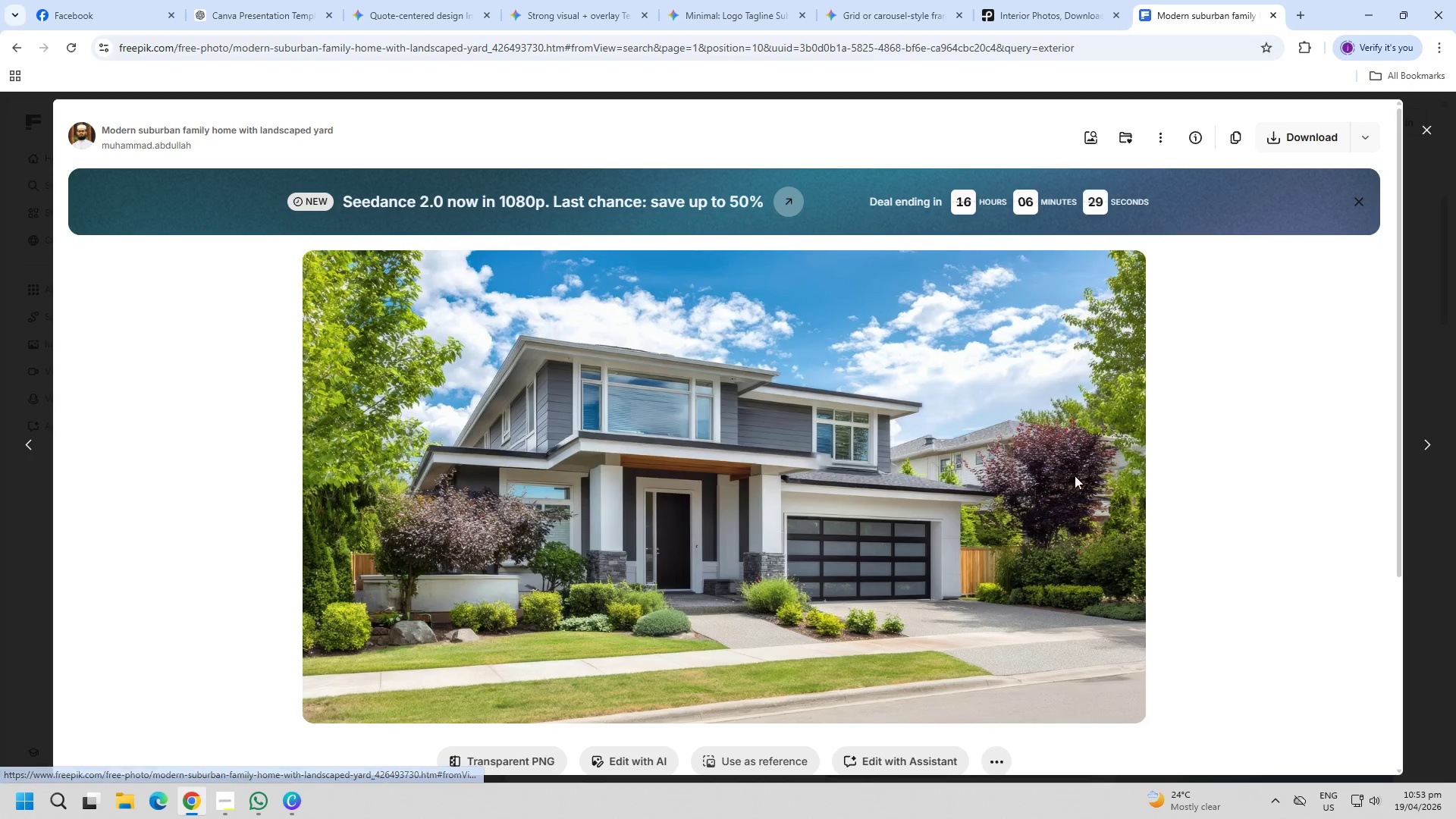 
scroll: coordinate [882, 559], scroll_direction: down, amount: 10.0
 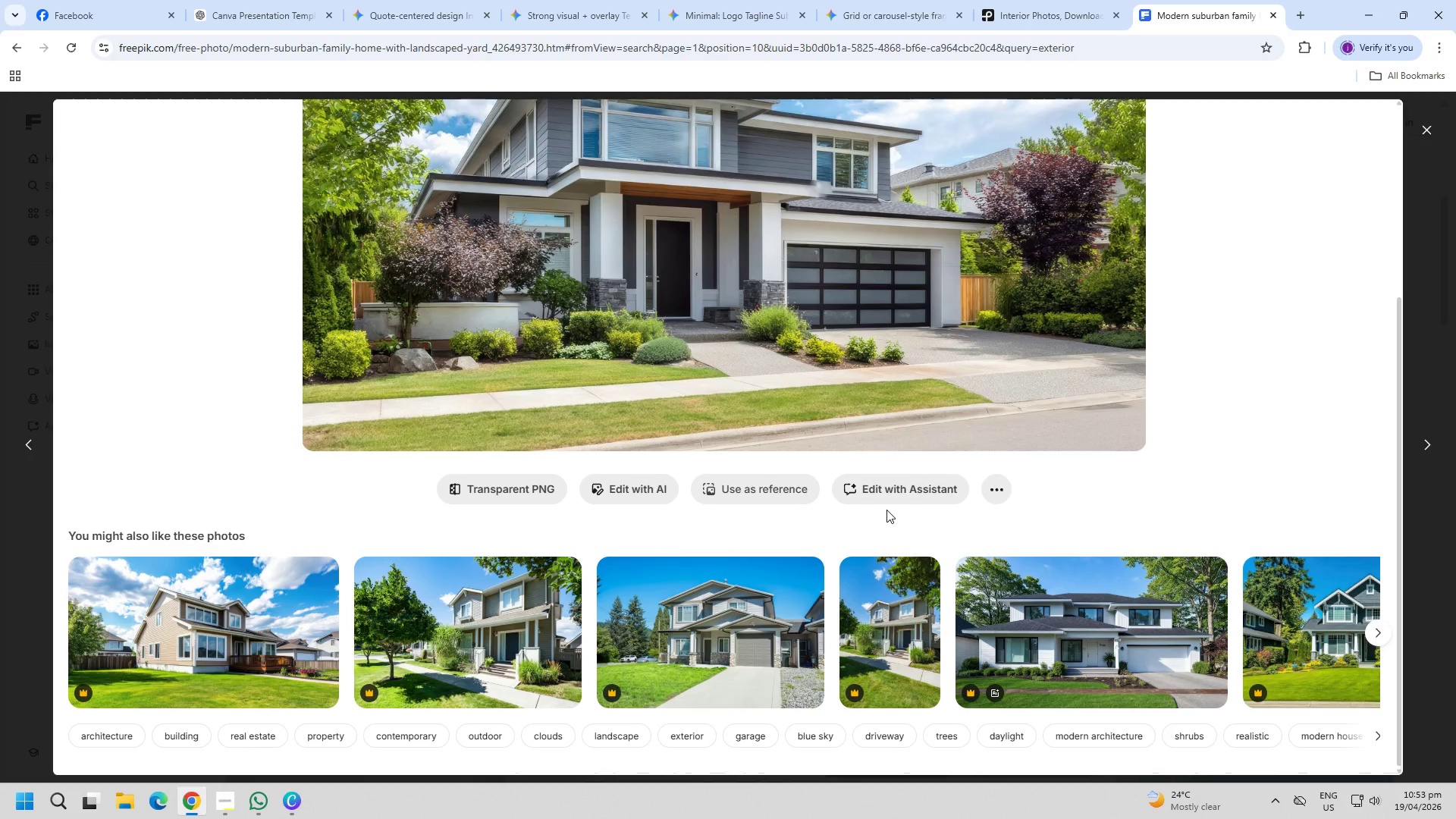 
wait(7.46)
 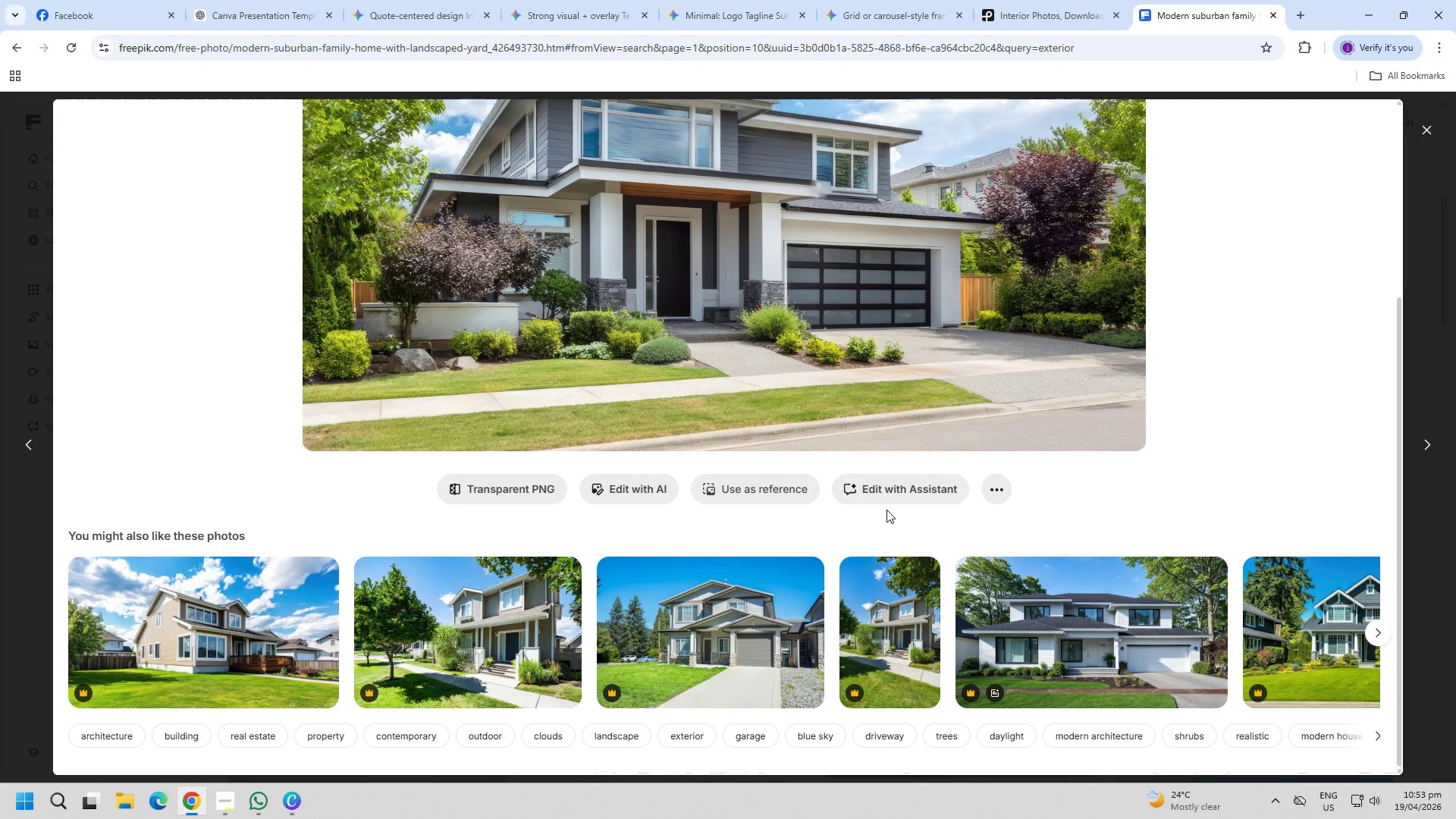 
scroll: coordinate [886, 510], scroll_direction: up, amount: 1.0
 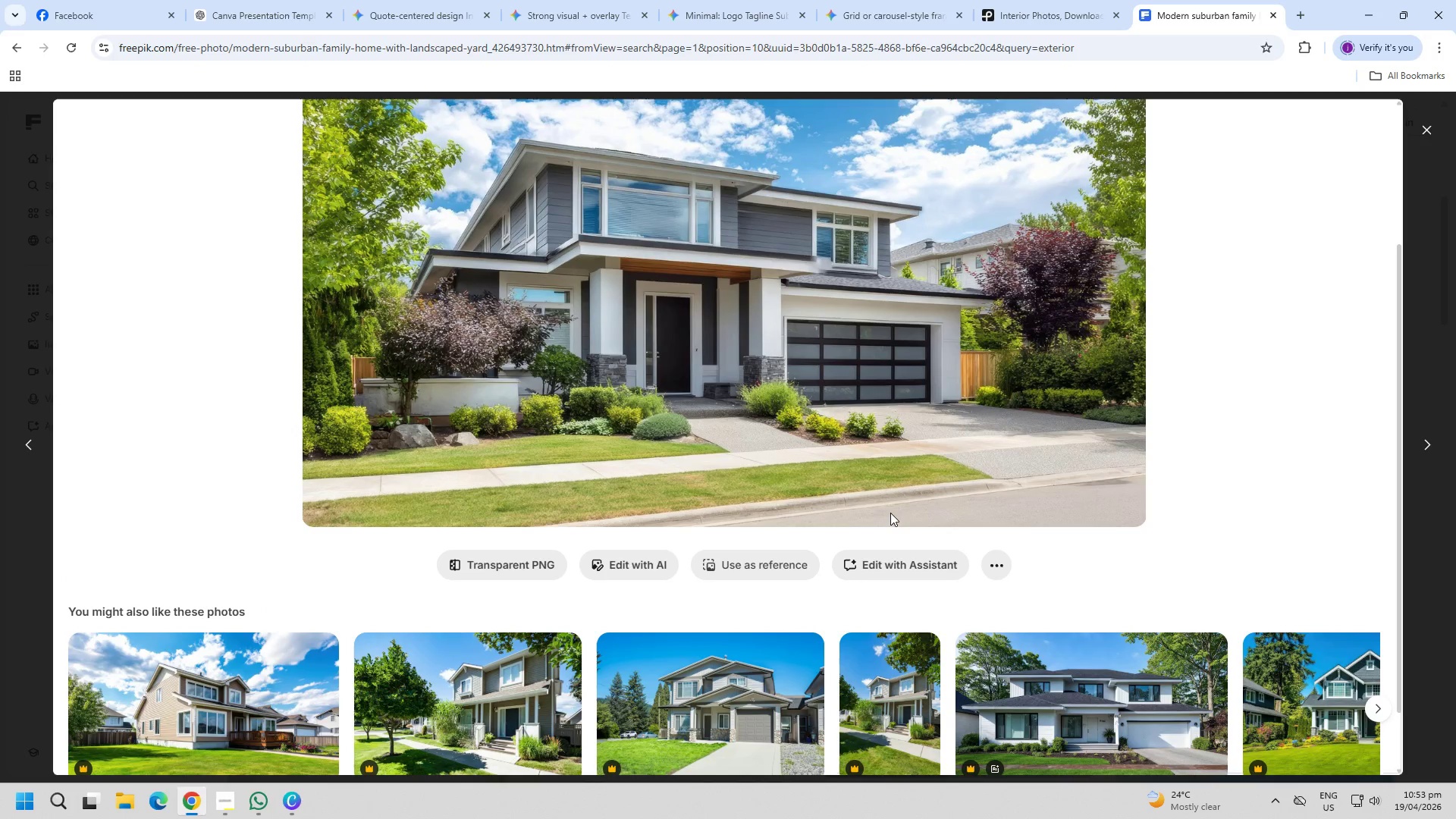 
scroll: coordinate [890, 513], scroll_direction: down, amount: 1.0
 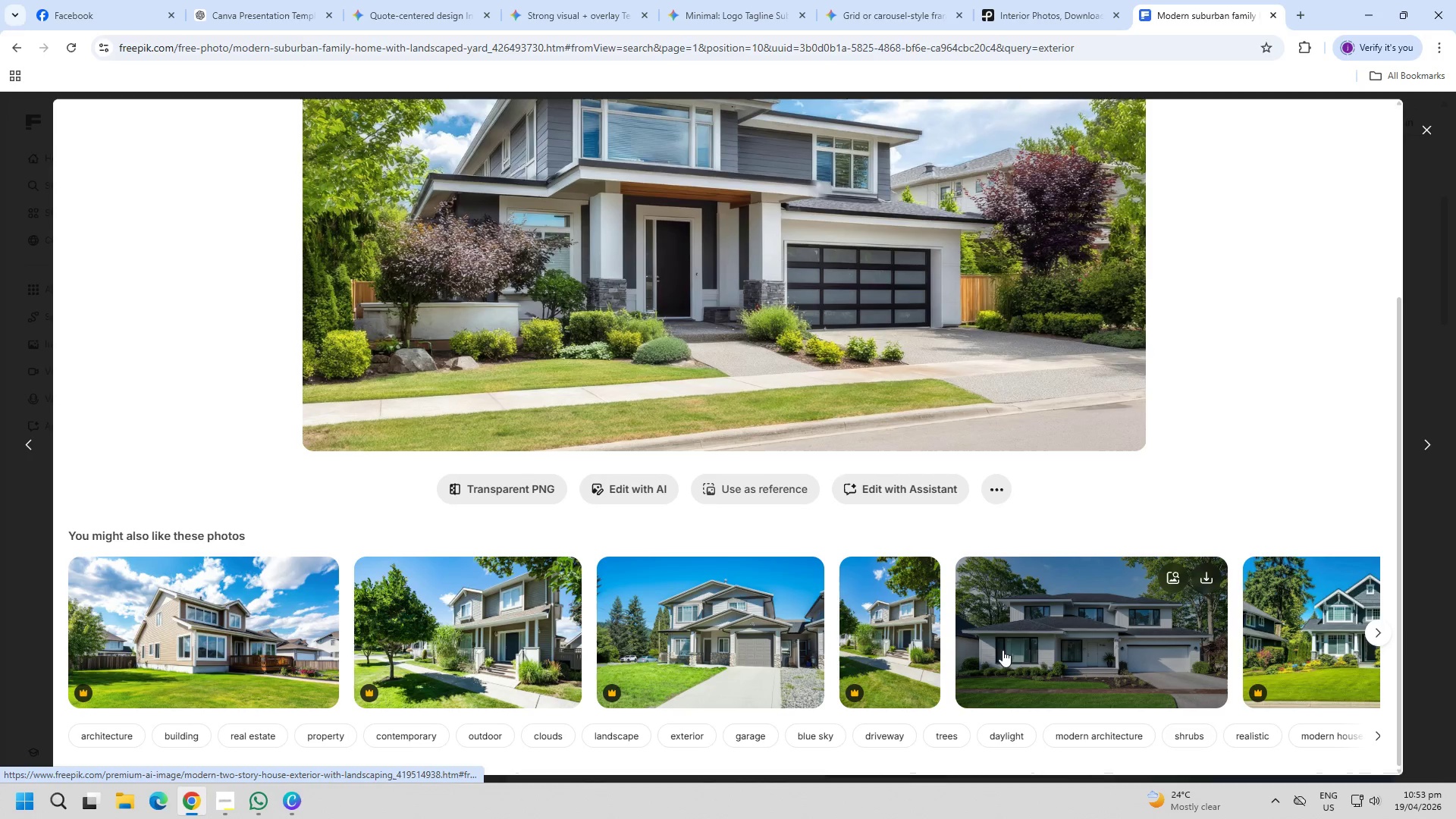 
left_click([1008, 639])
 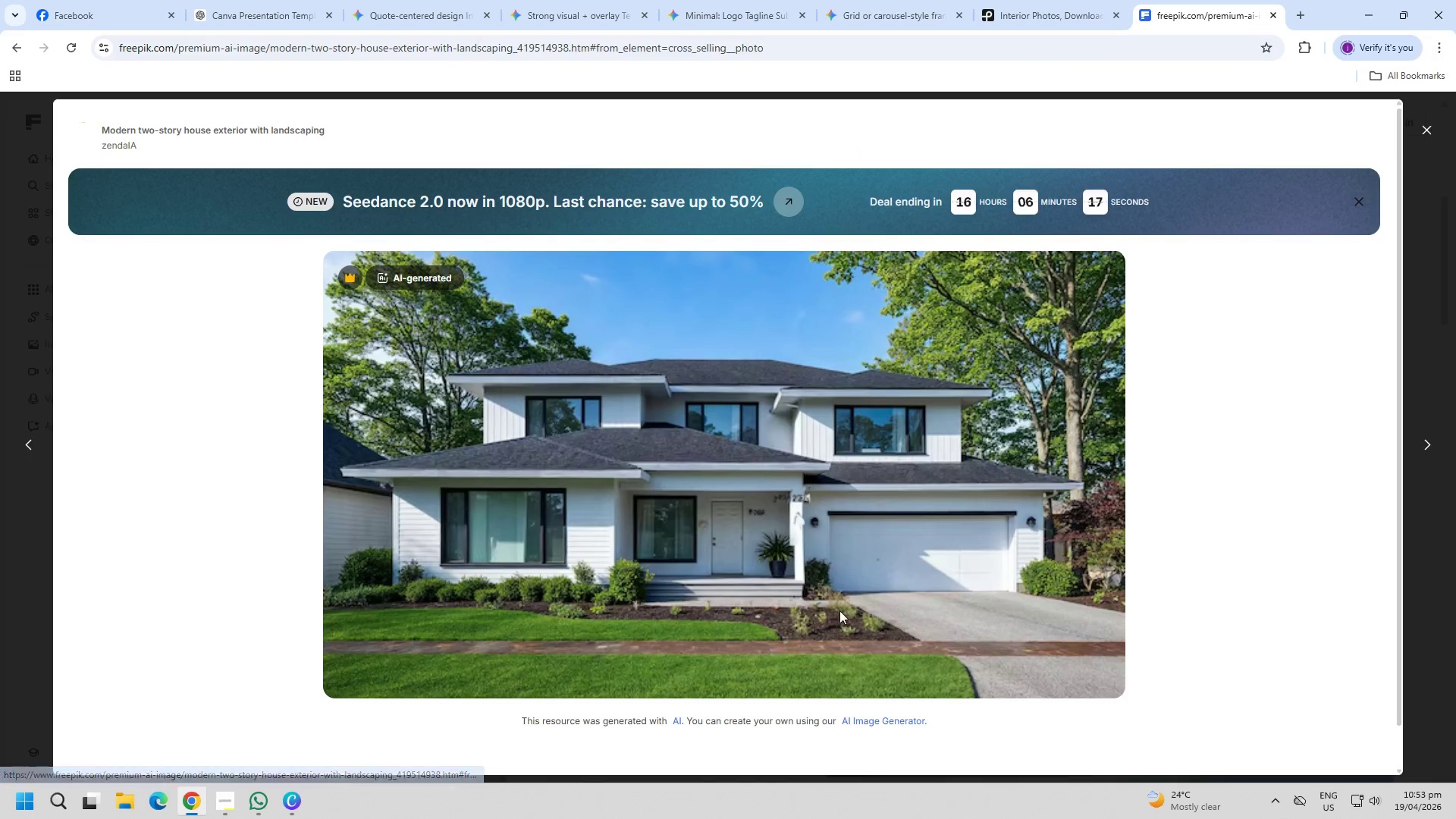 
key(PageDown)
 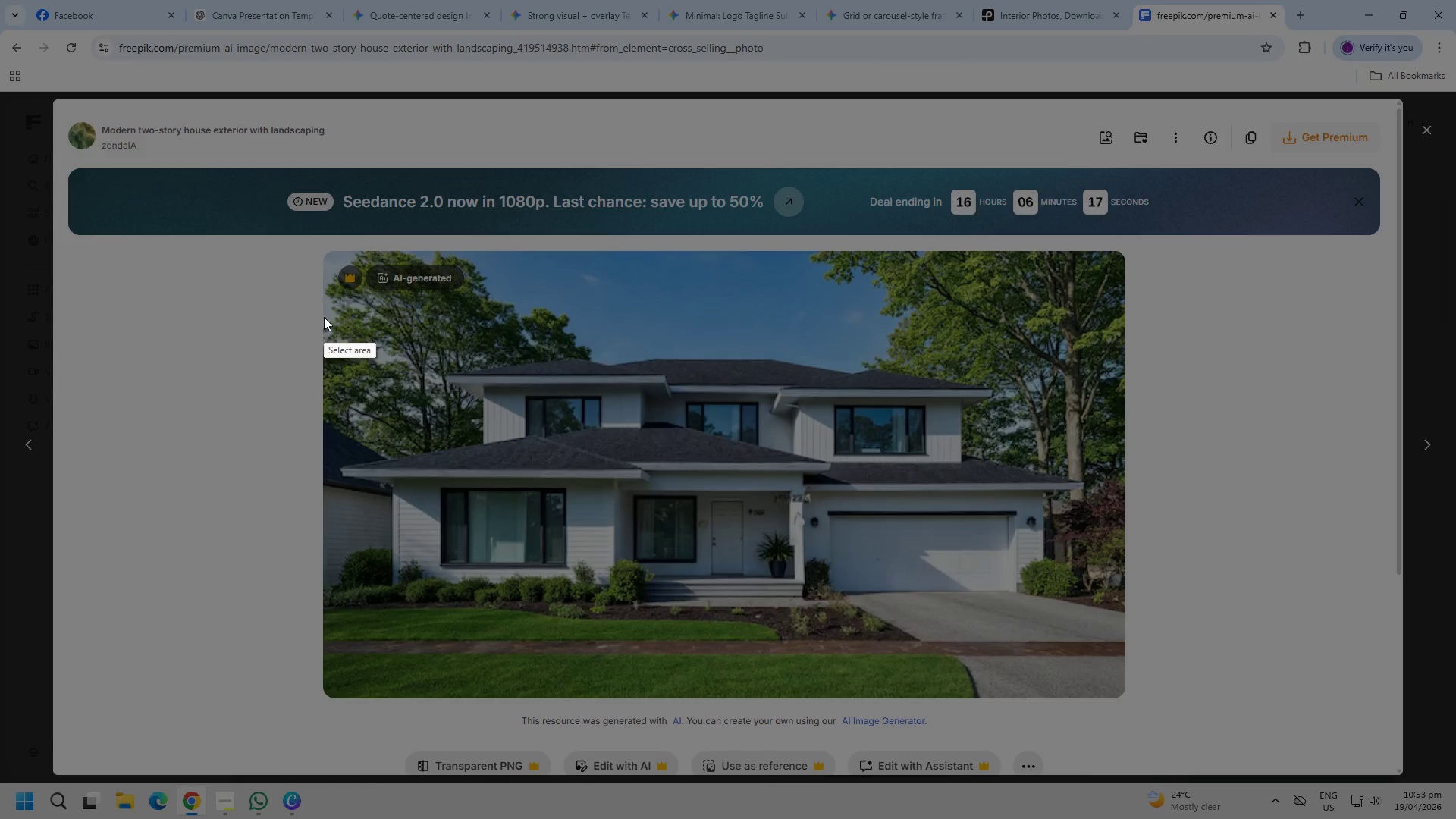 
left_click_drag(start_coordinate=[324, 305], to_coordinate=[1125, 656])
 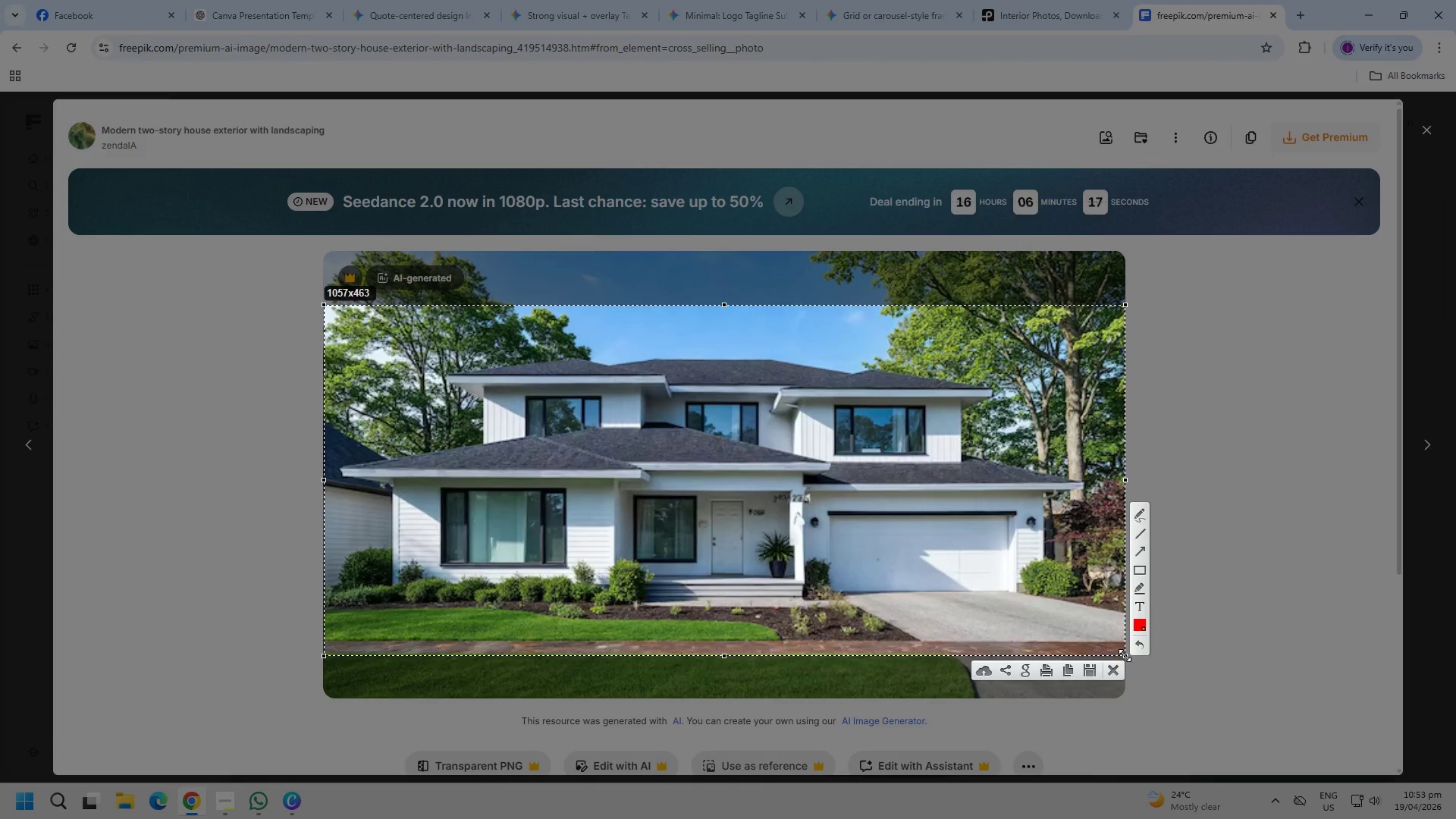 
key(Control+ControlLeft)
 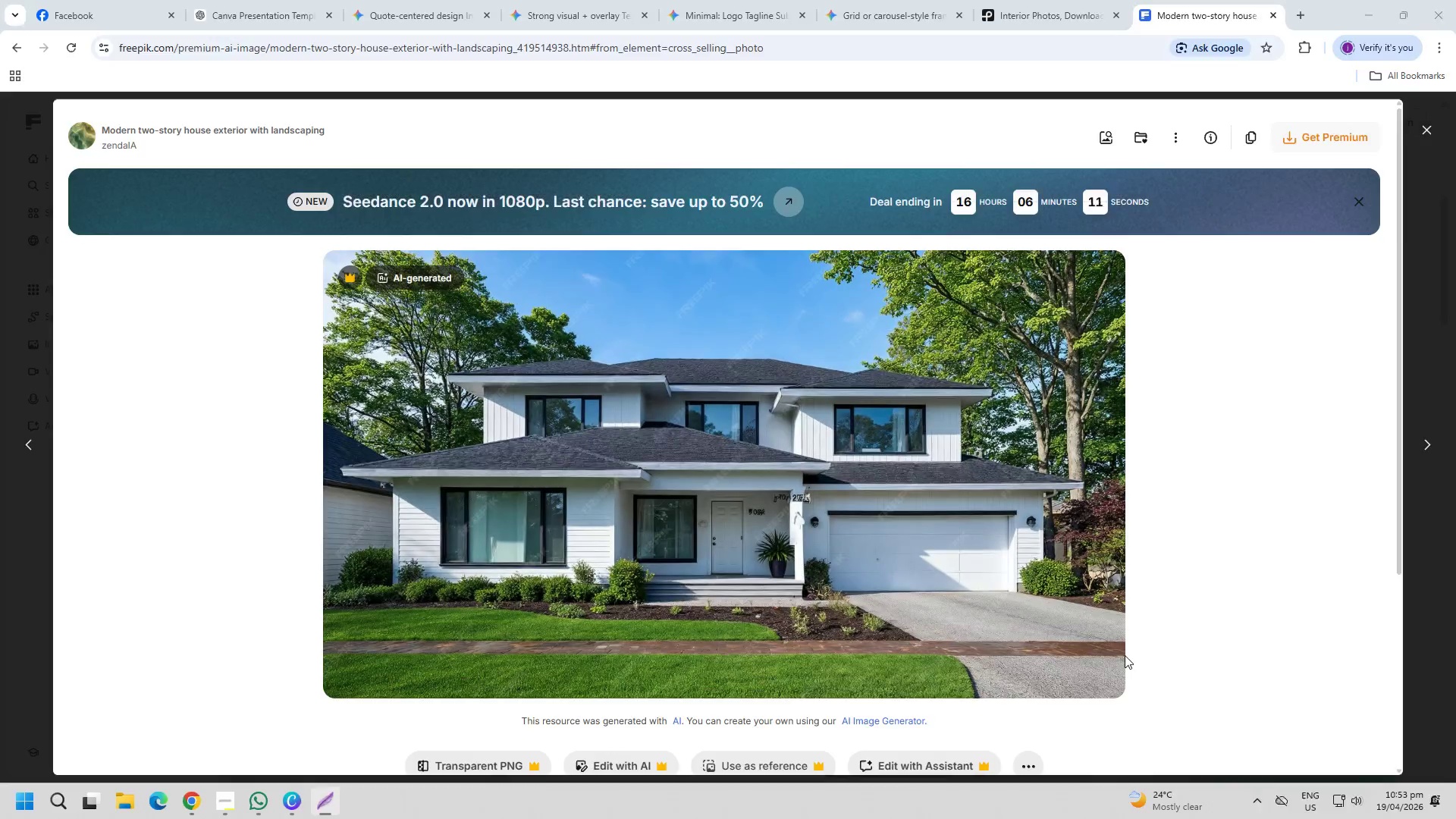 
key(Control+C)
 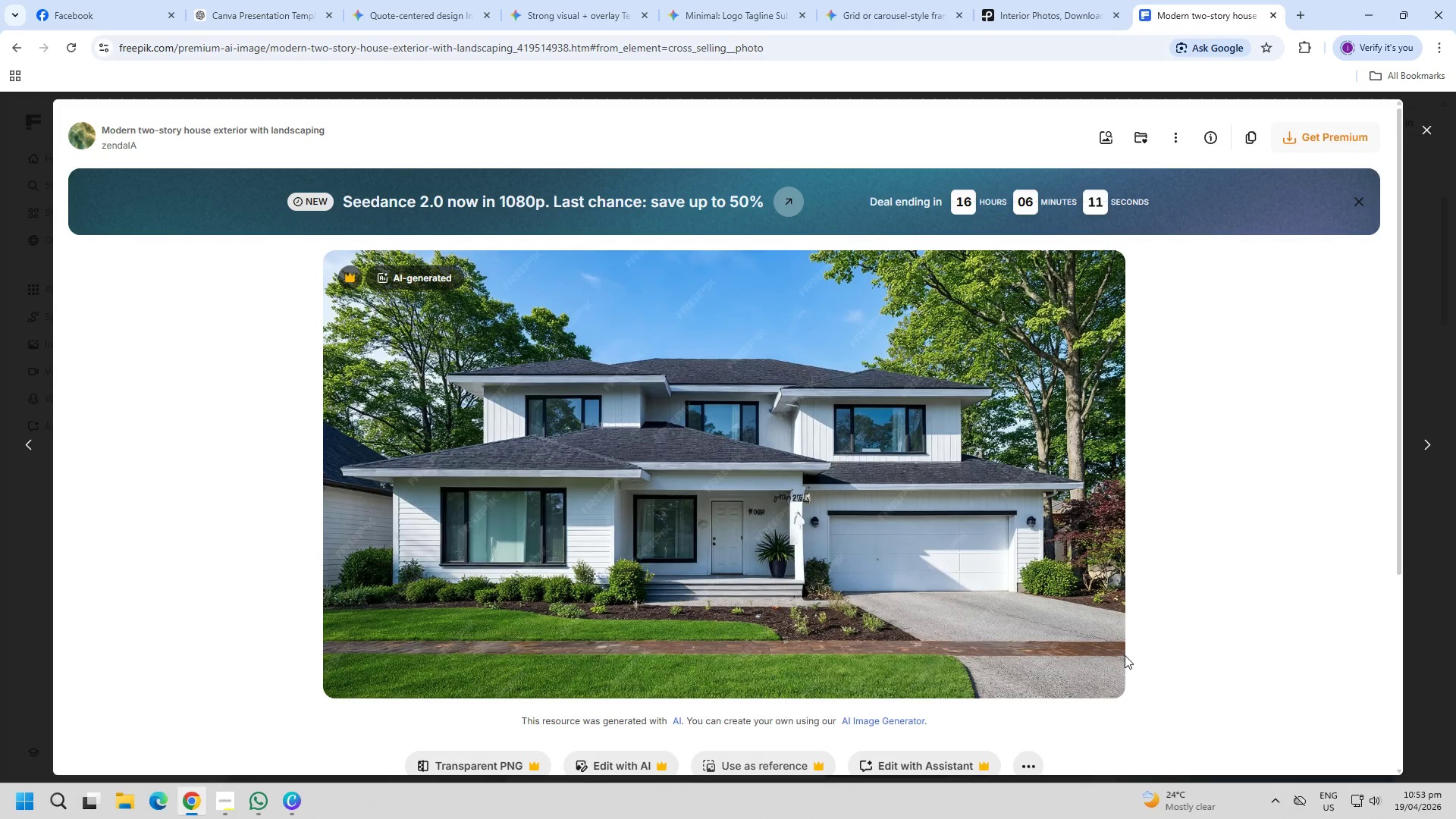 
key(Escape)
 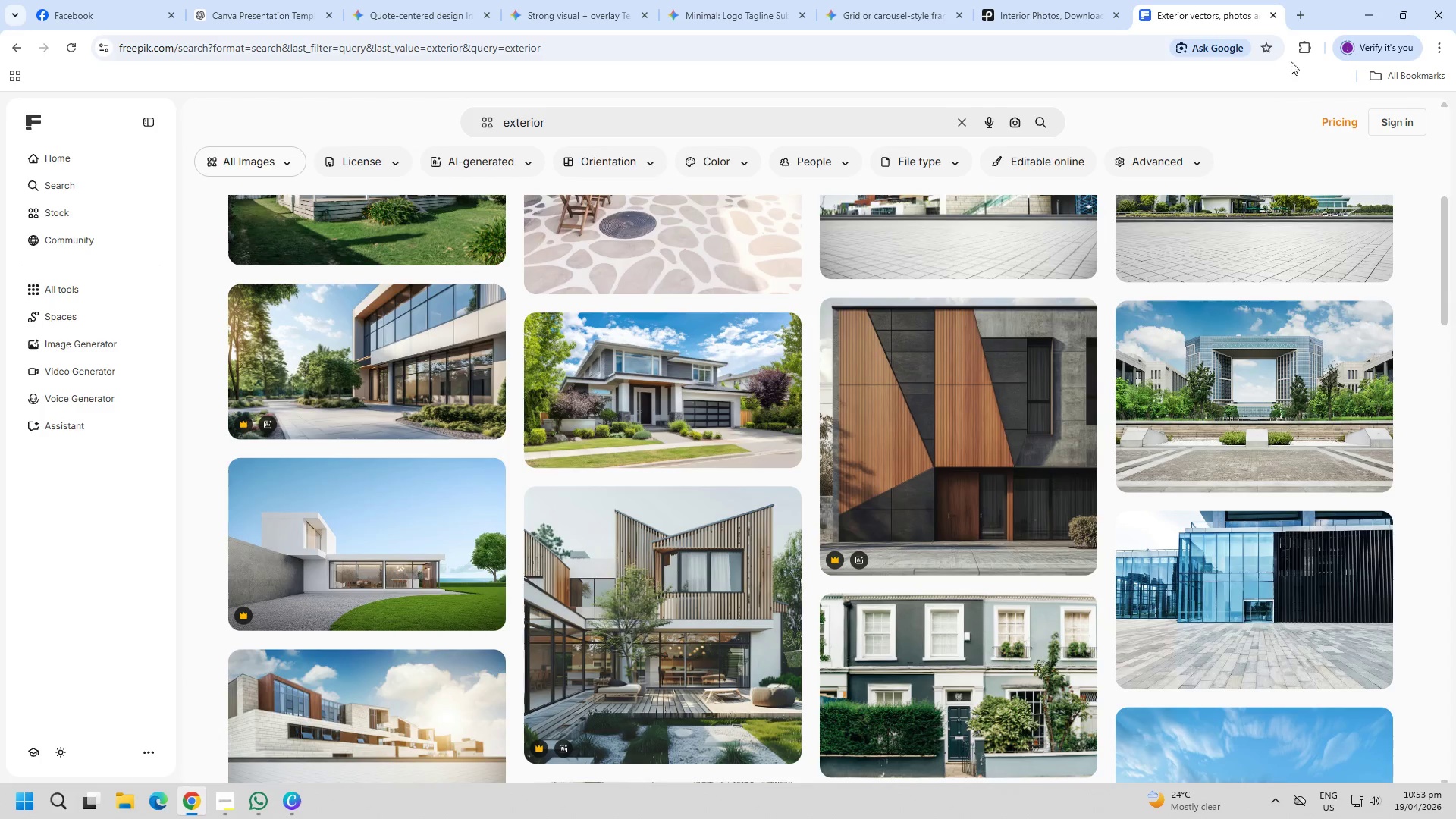 
left_click([1357, 11])
 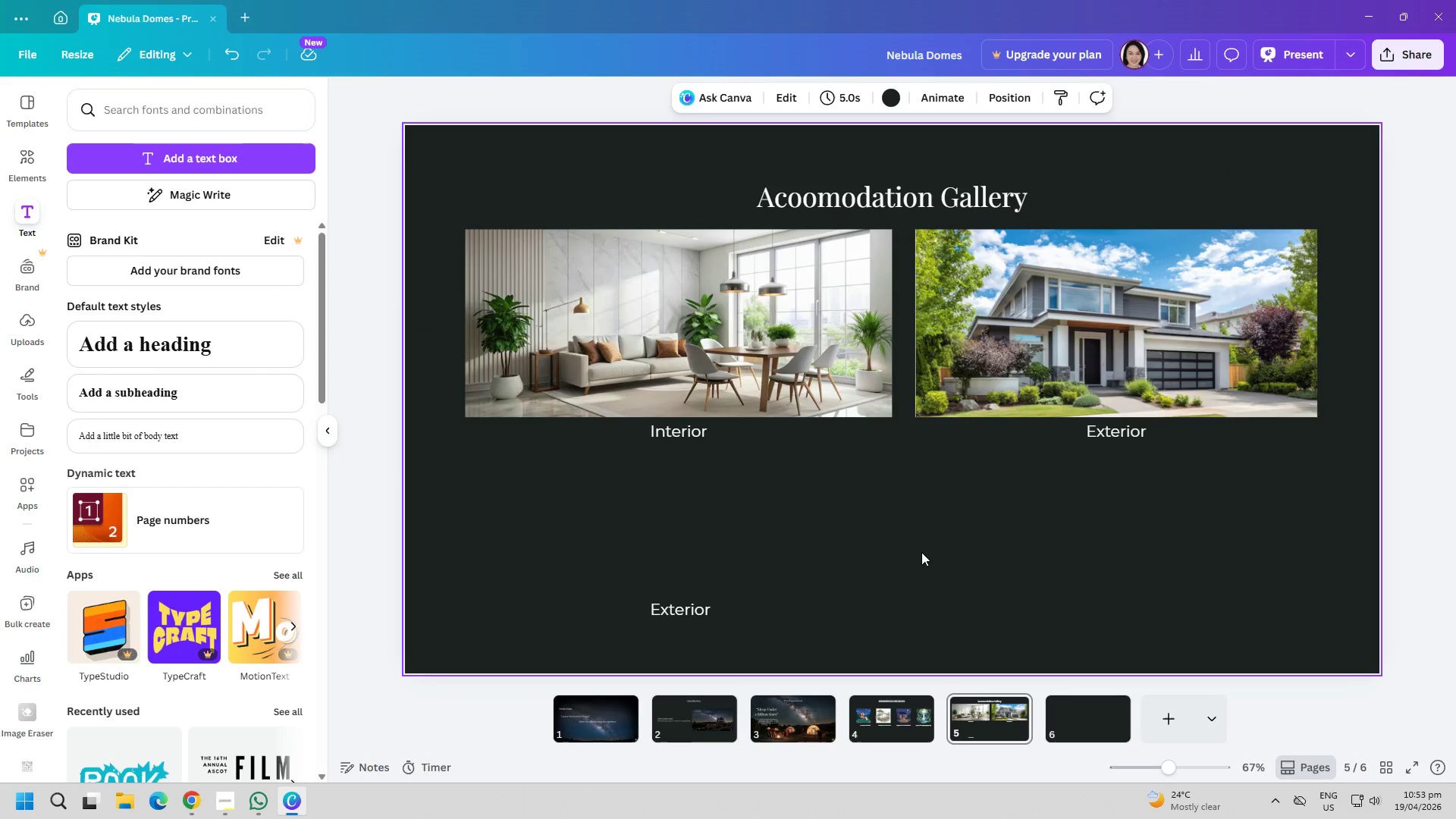 
left_click([790, 544])
 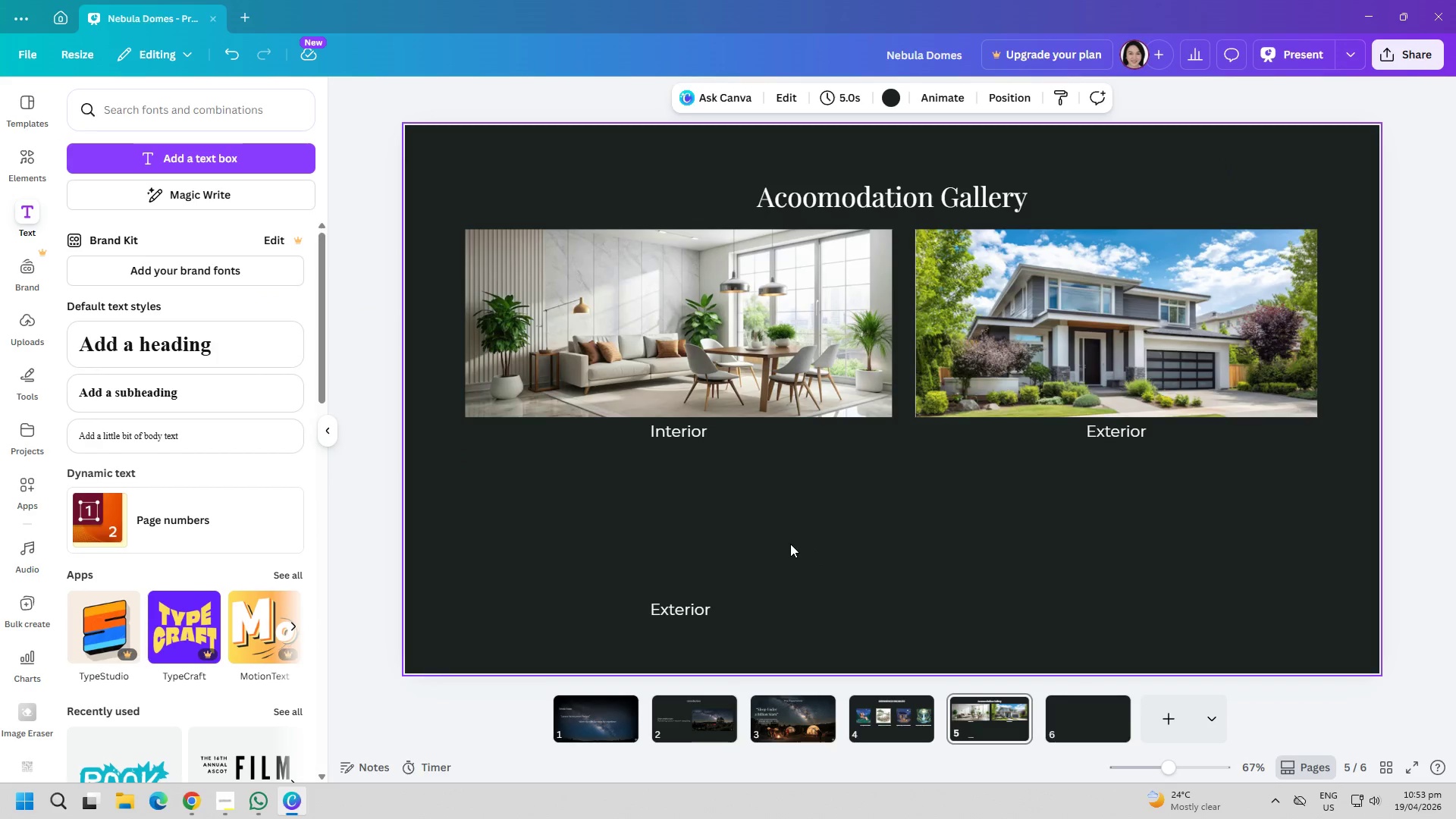 
key(Control+ControlLeft)
 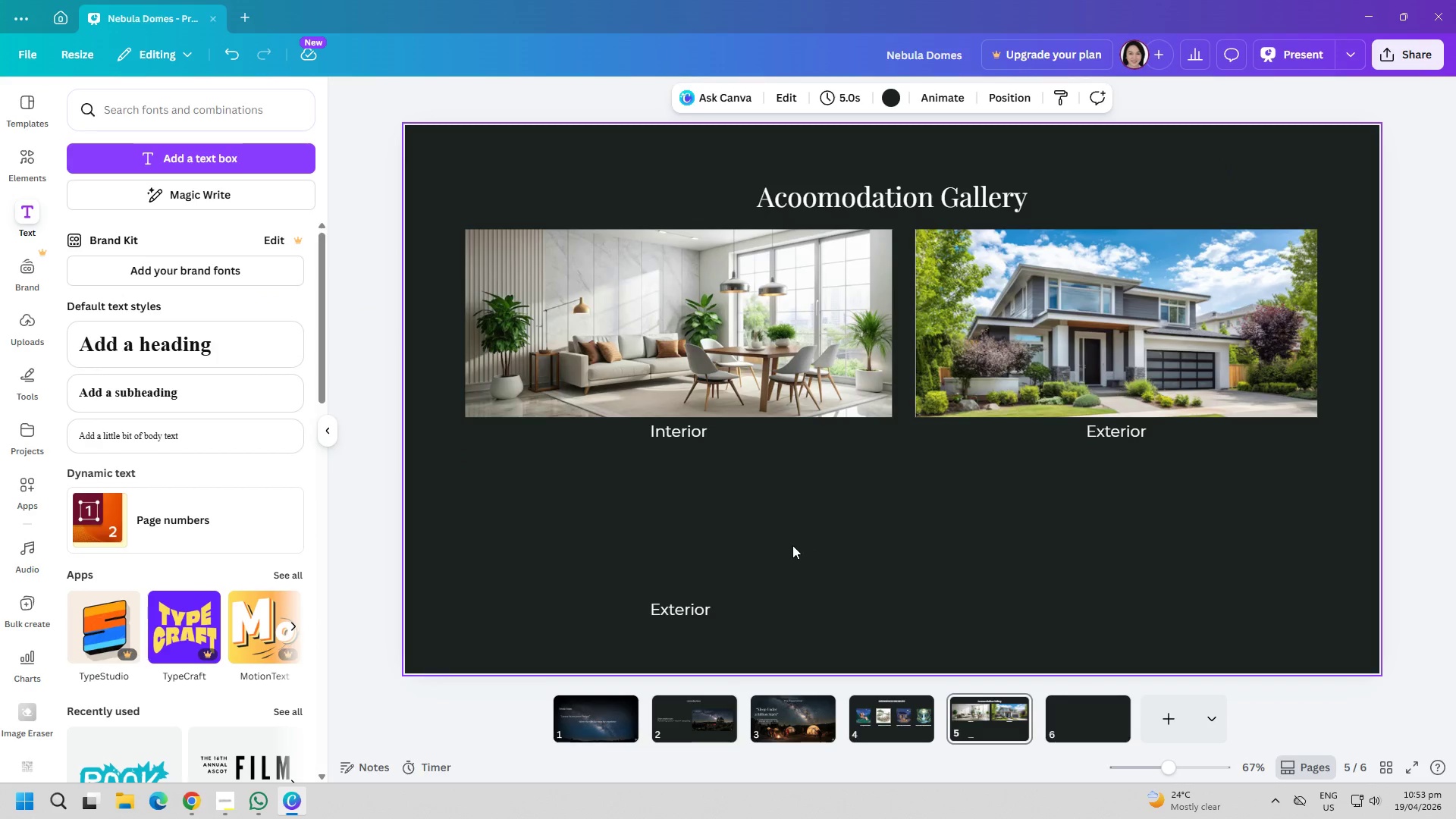 
key(Control+V)
 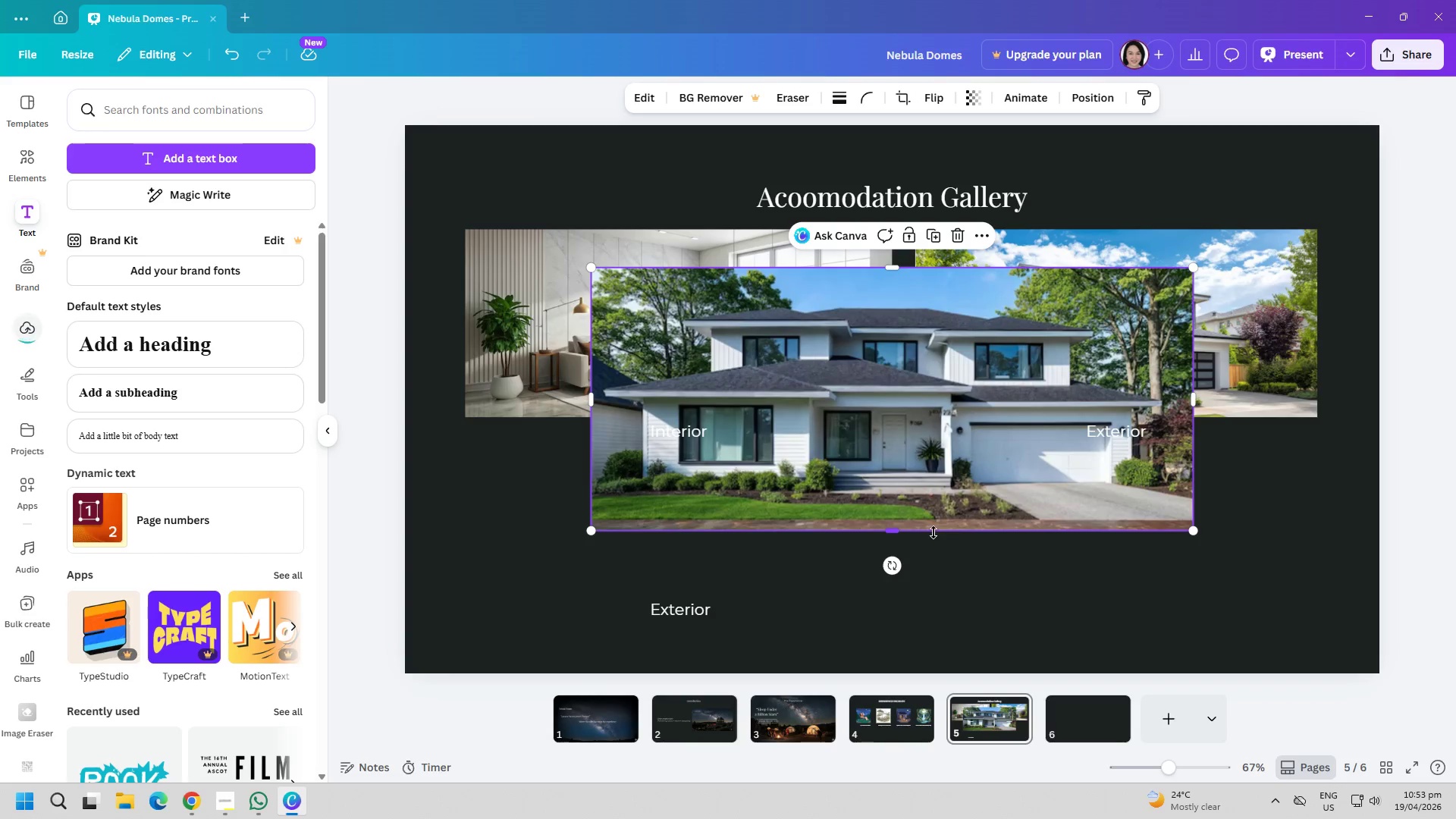 
left_click_drag(start_coordinate=[928, 496], to_coordinate=[872, 595])
 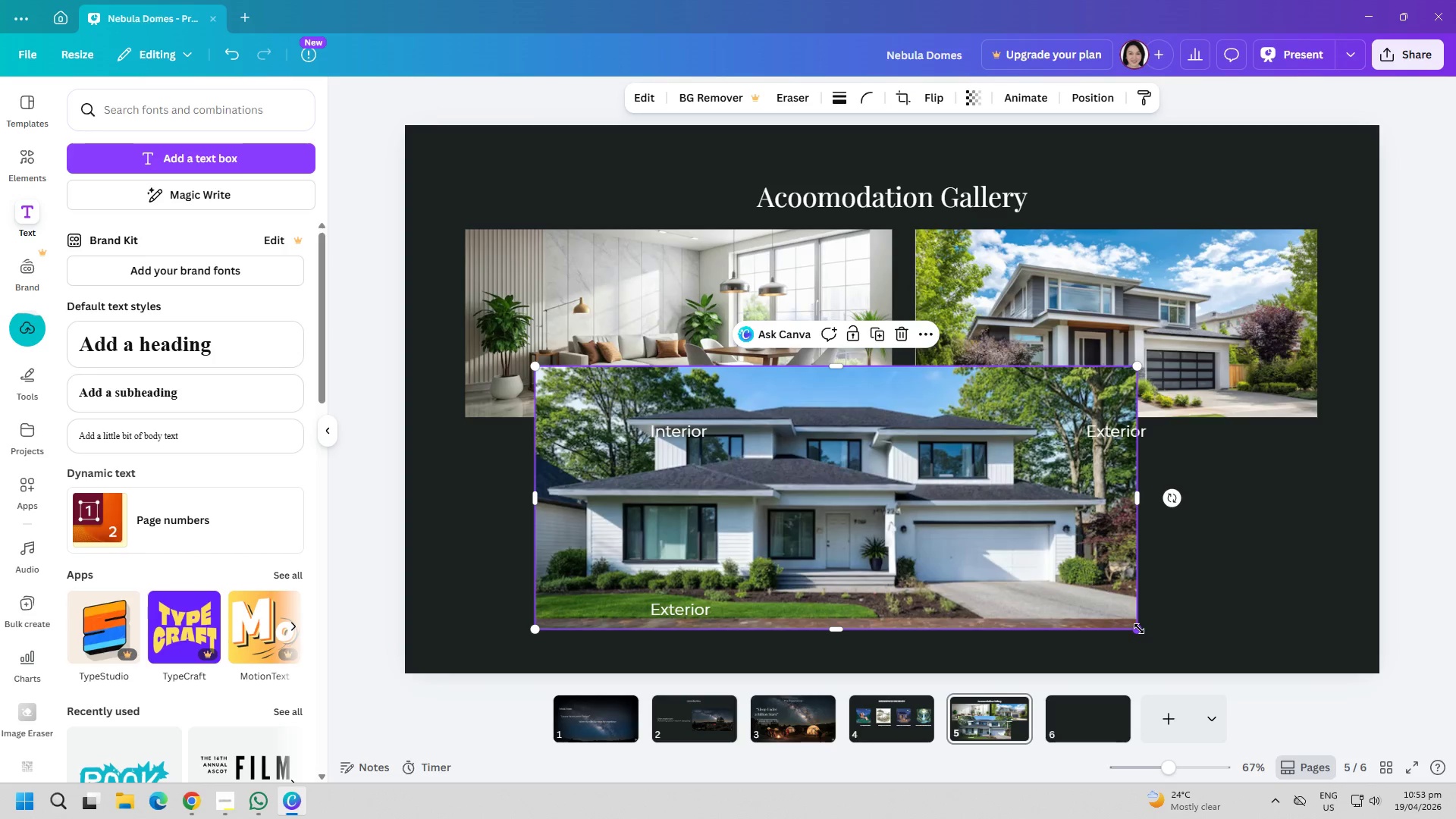 
left_click_drag(start_coordinate=[1136, 630], to_coordinate=[967, 567])
 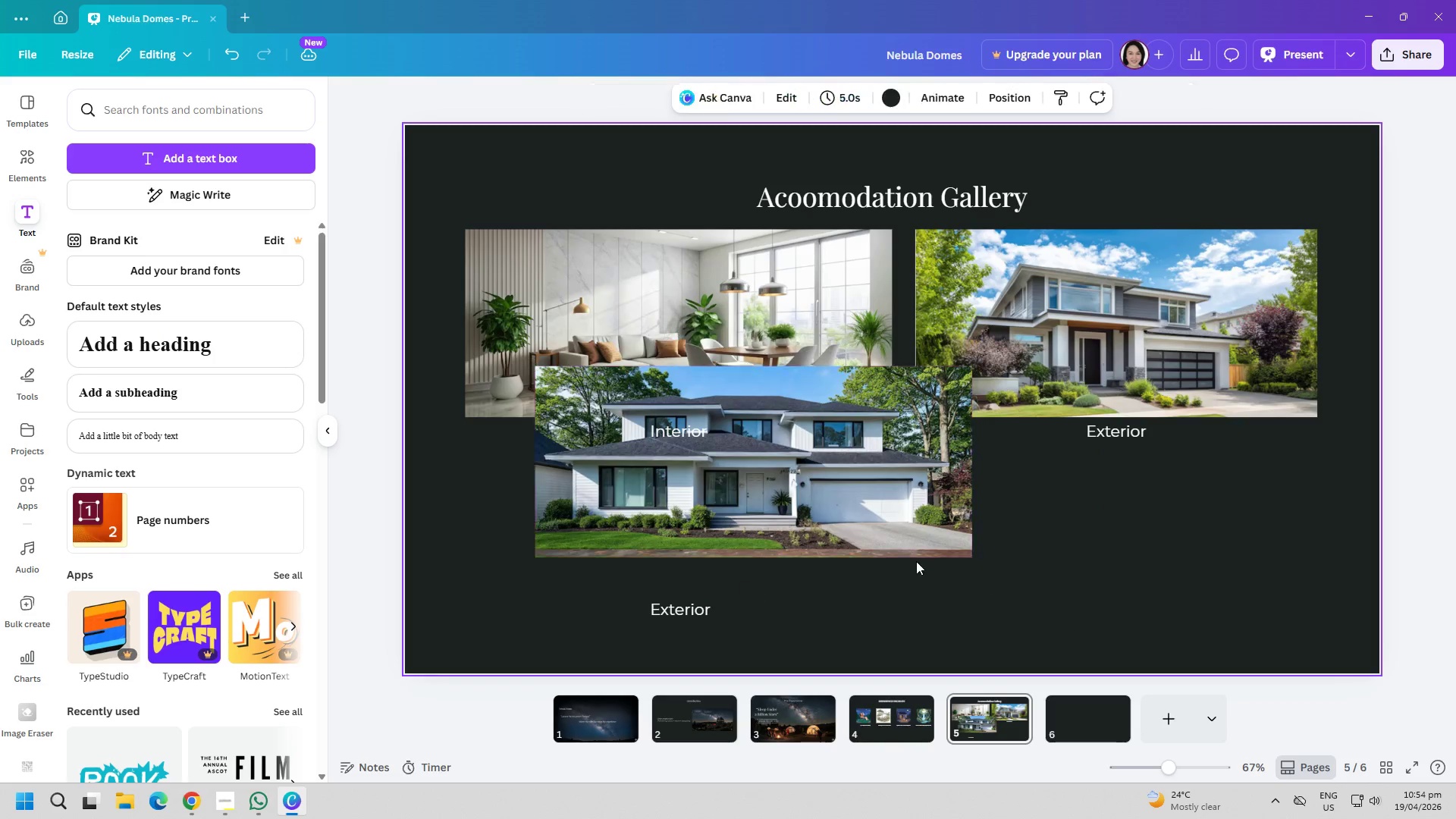 
left_click_drag(start_coordinate=[879, 537], to_coordinate=[802, 588])
 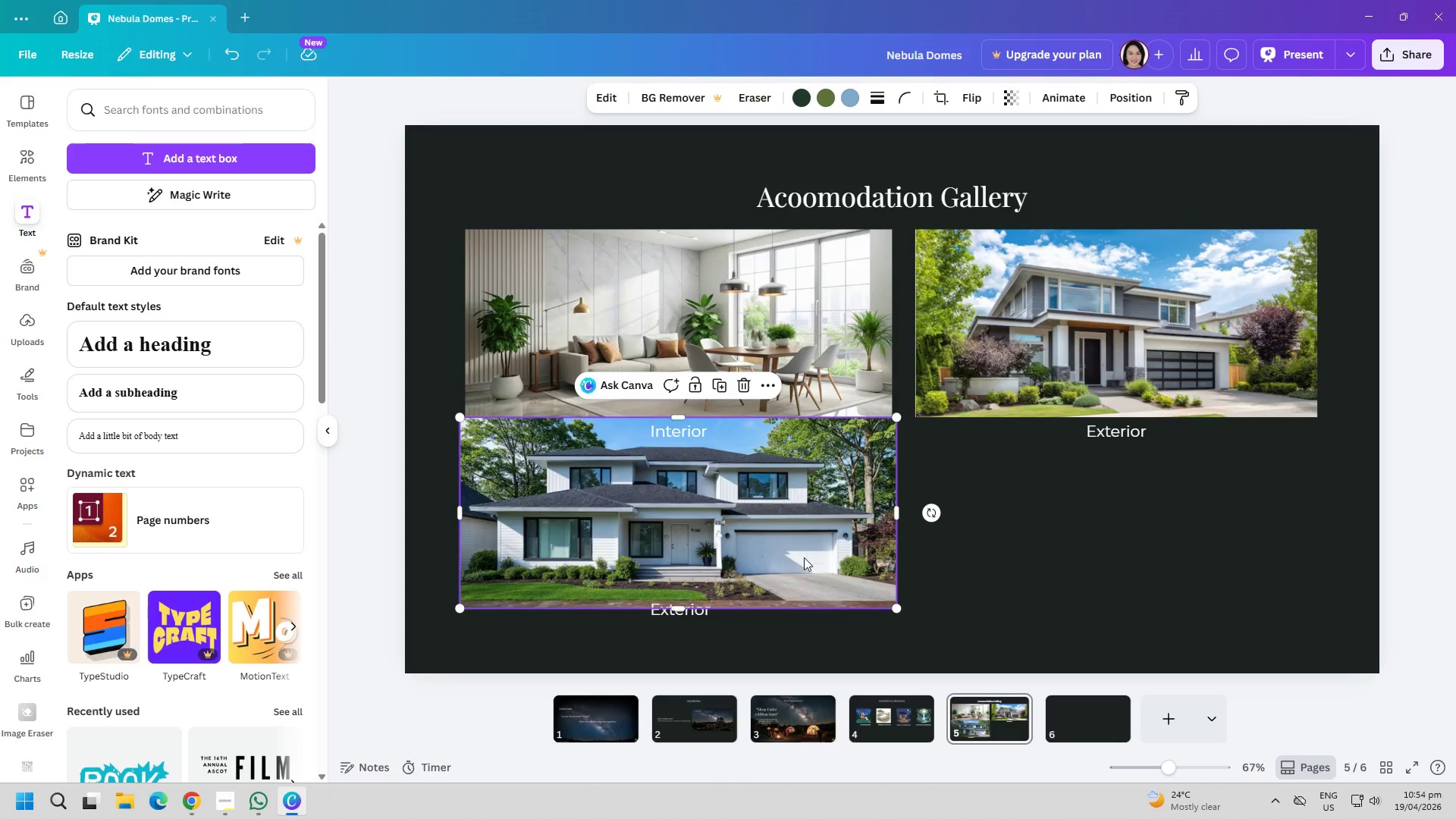 
left_click_drag(start_coordinate=[773, 541], to_coordinate=[773, 555])
 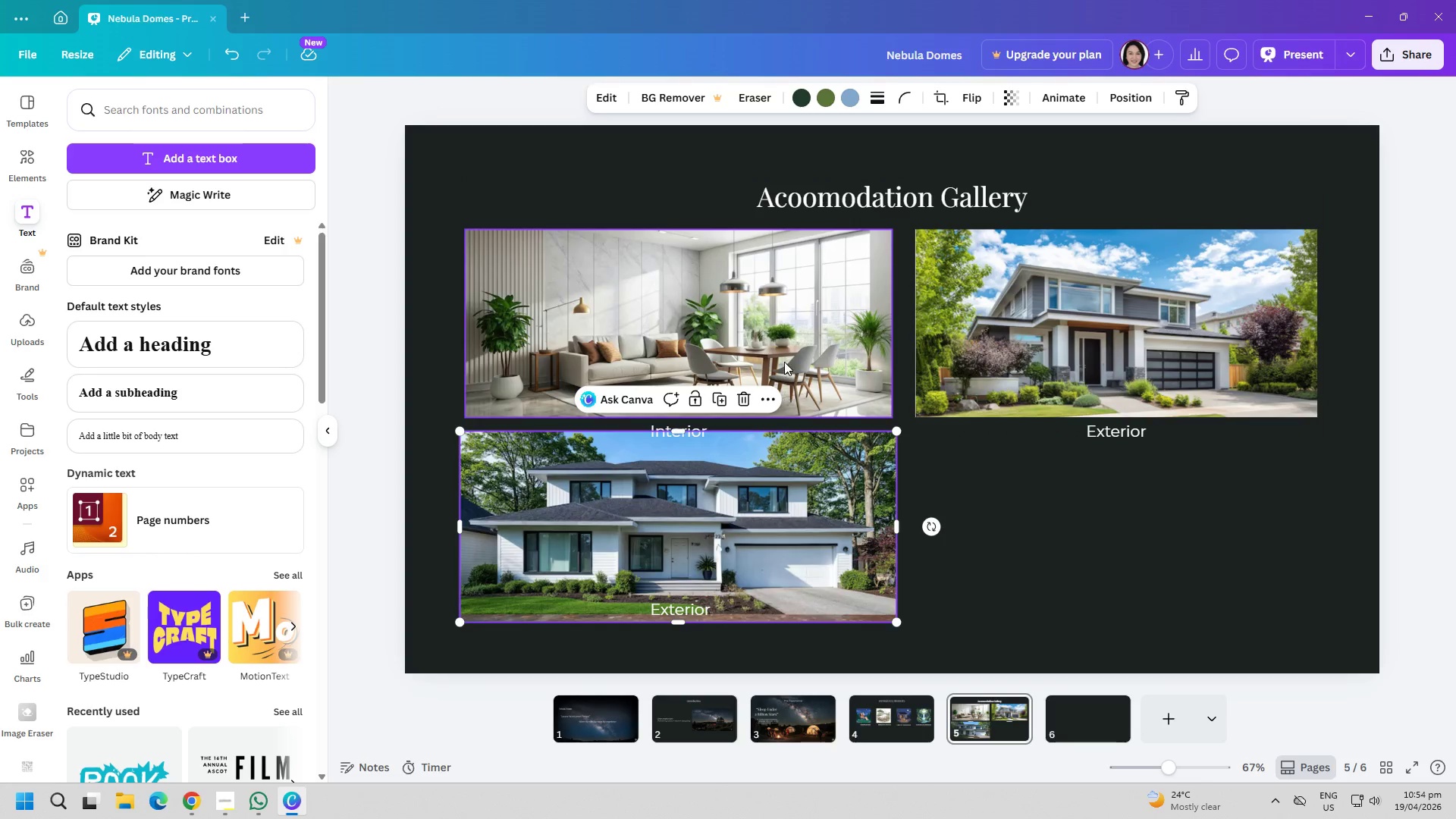 
left_click([784, 362])
 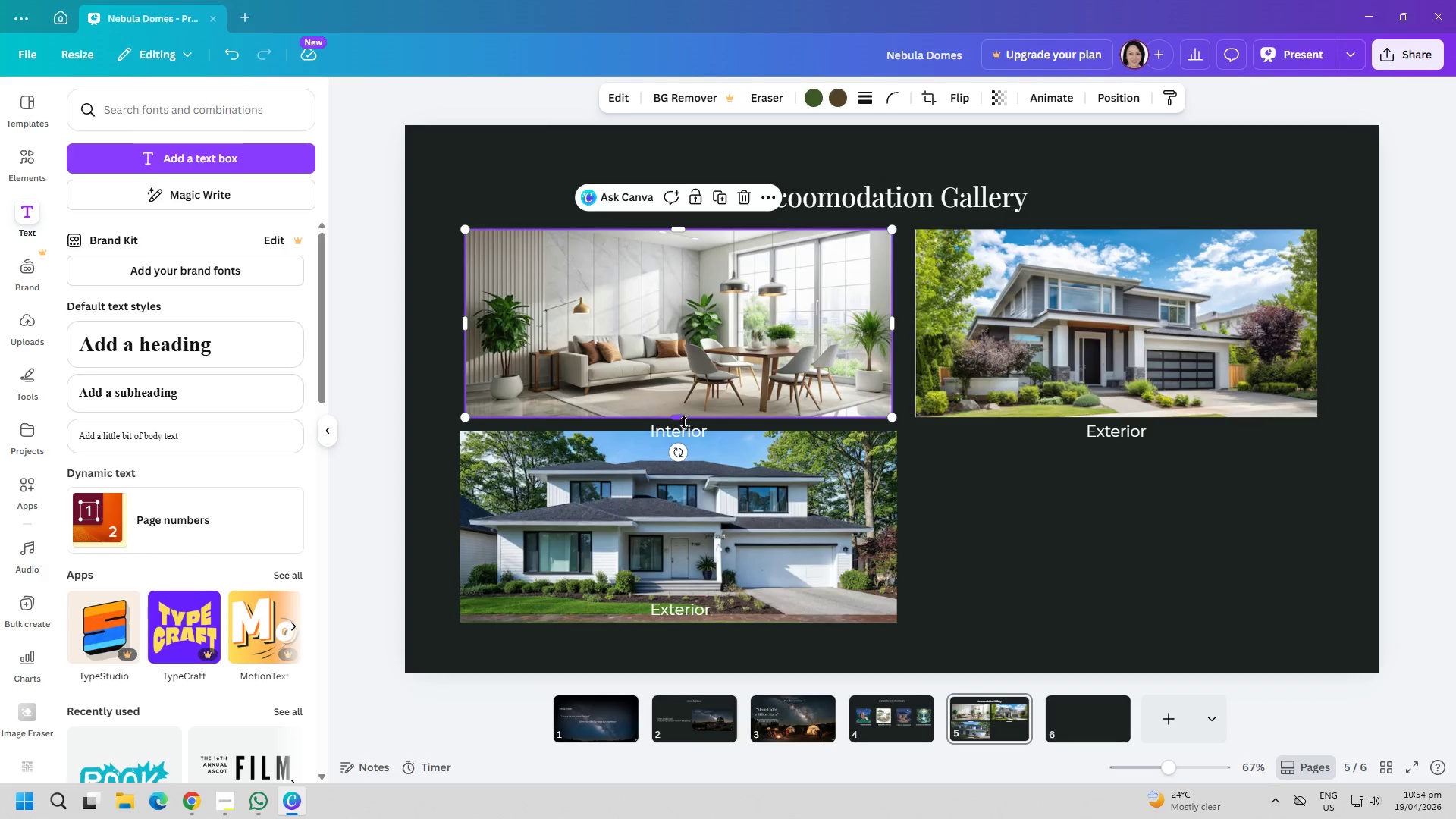 
left_click_drag(start_coordinate=[681, 418], to_coordinate=[686, 407])
 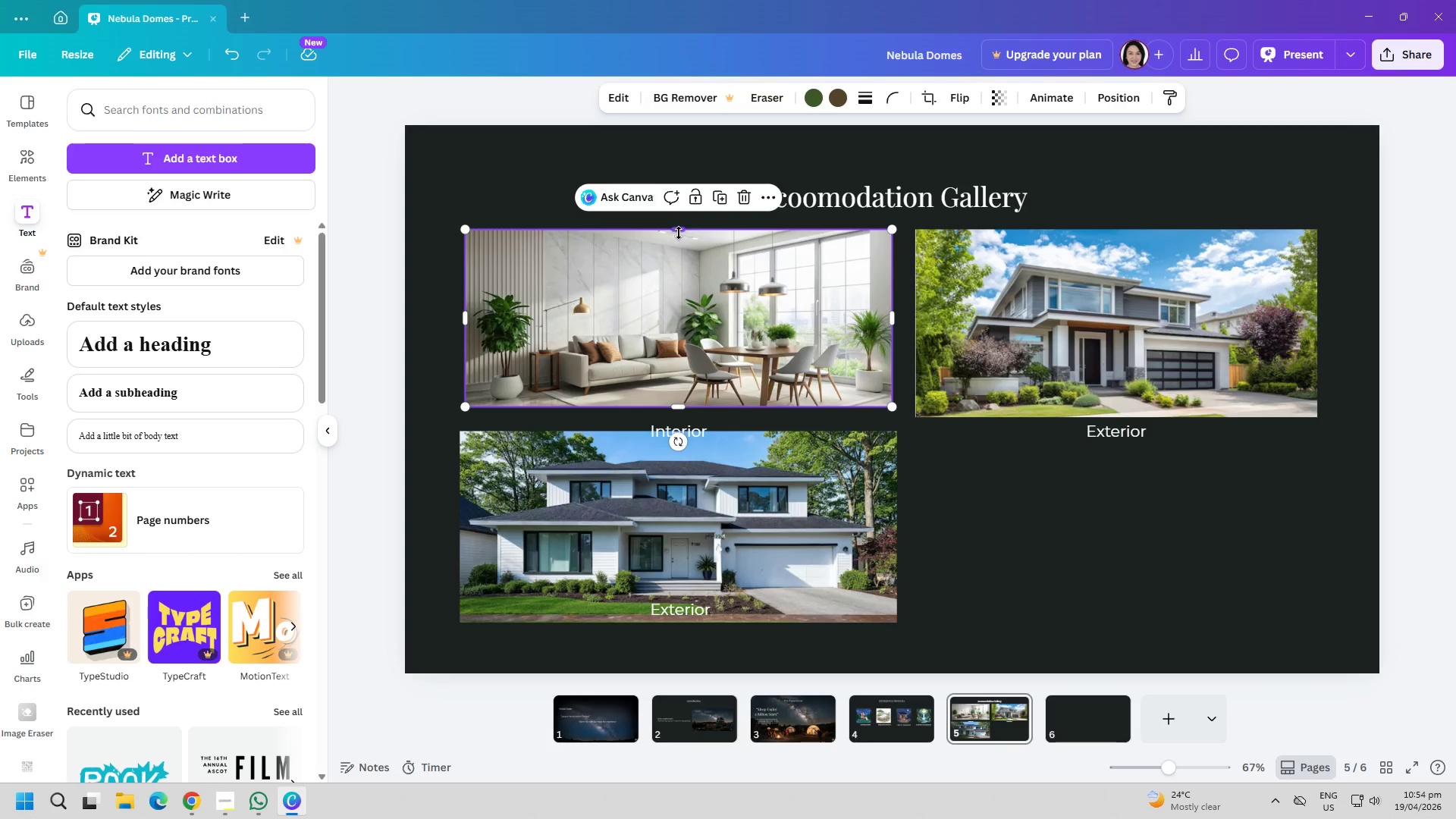 
left_click_drag(start_coordinate=[679, 233], to_coordinate=[680, 246])
 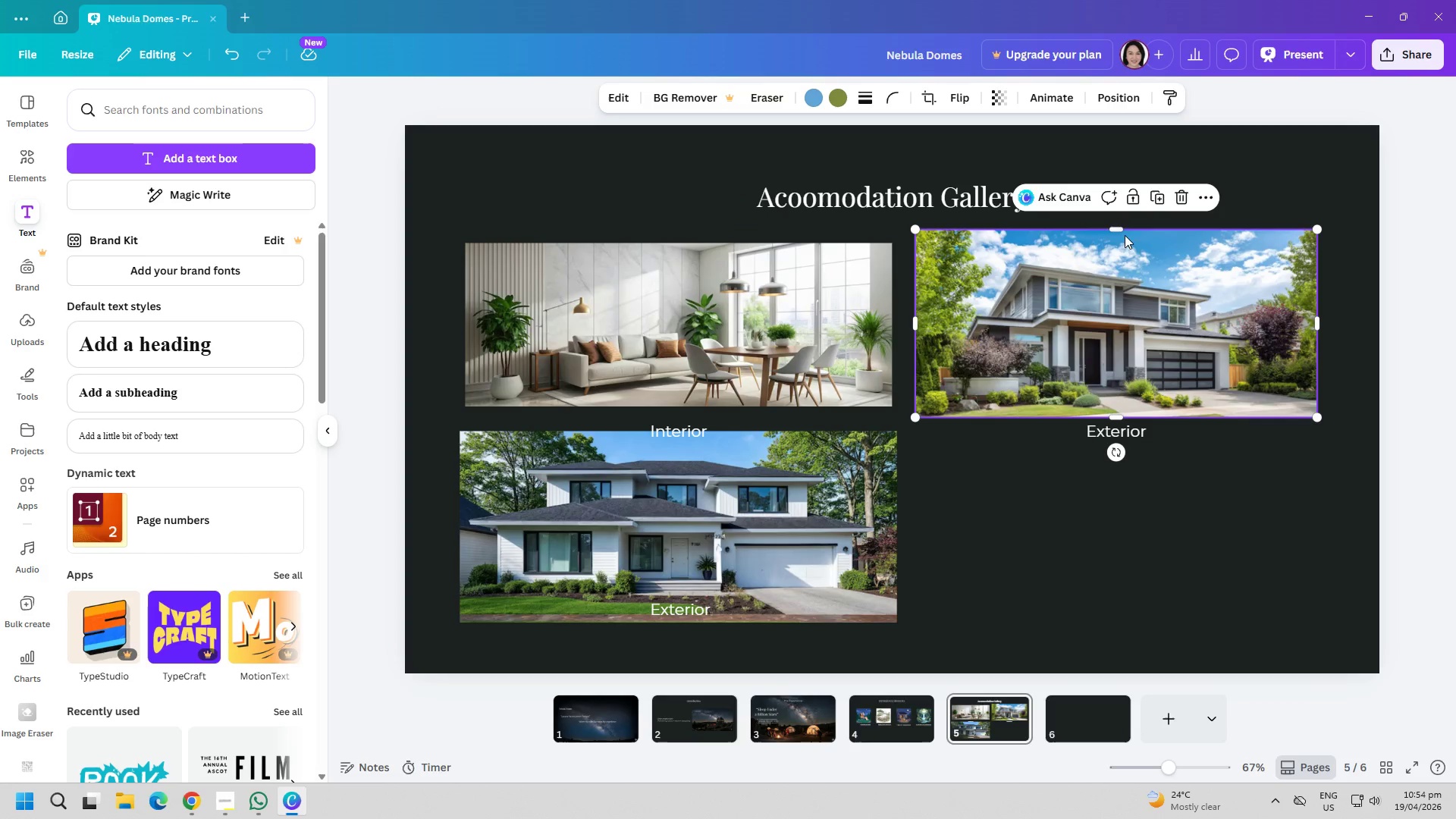 
left_click_drag(start_coordinate=[1121, 232], to_coordinate=[1118, 248])
 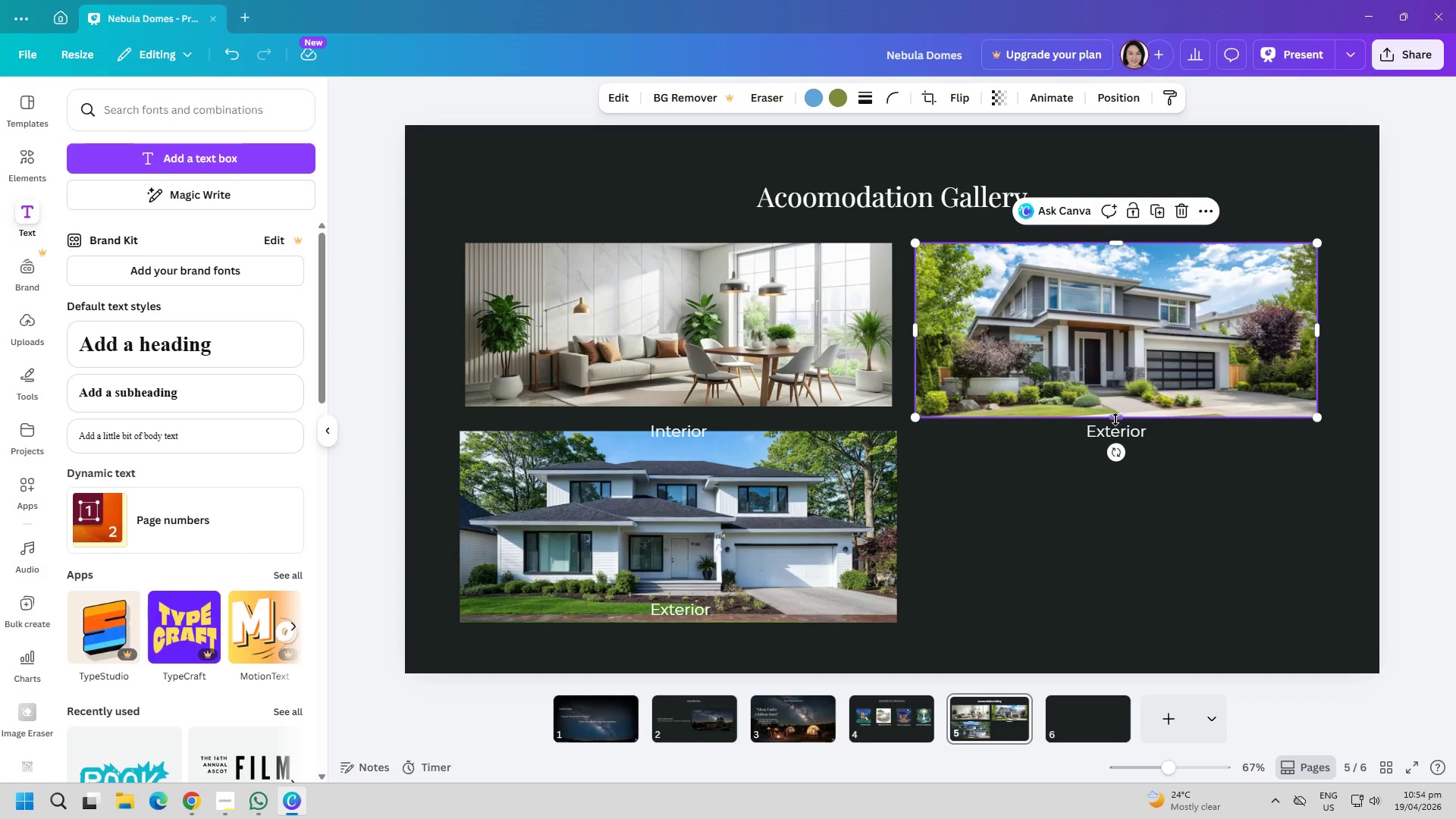 
left_click_drag(start_coordinate=[1116, 413], to_coordinate=[1116, 403])
 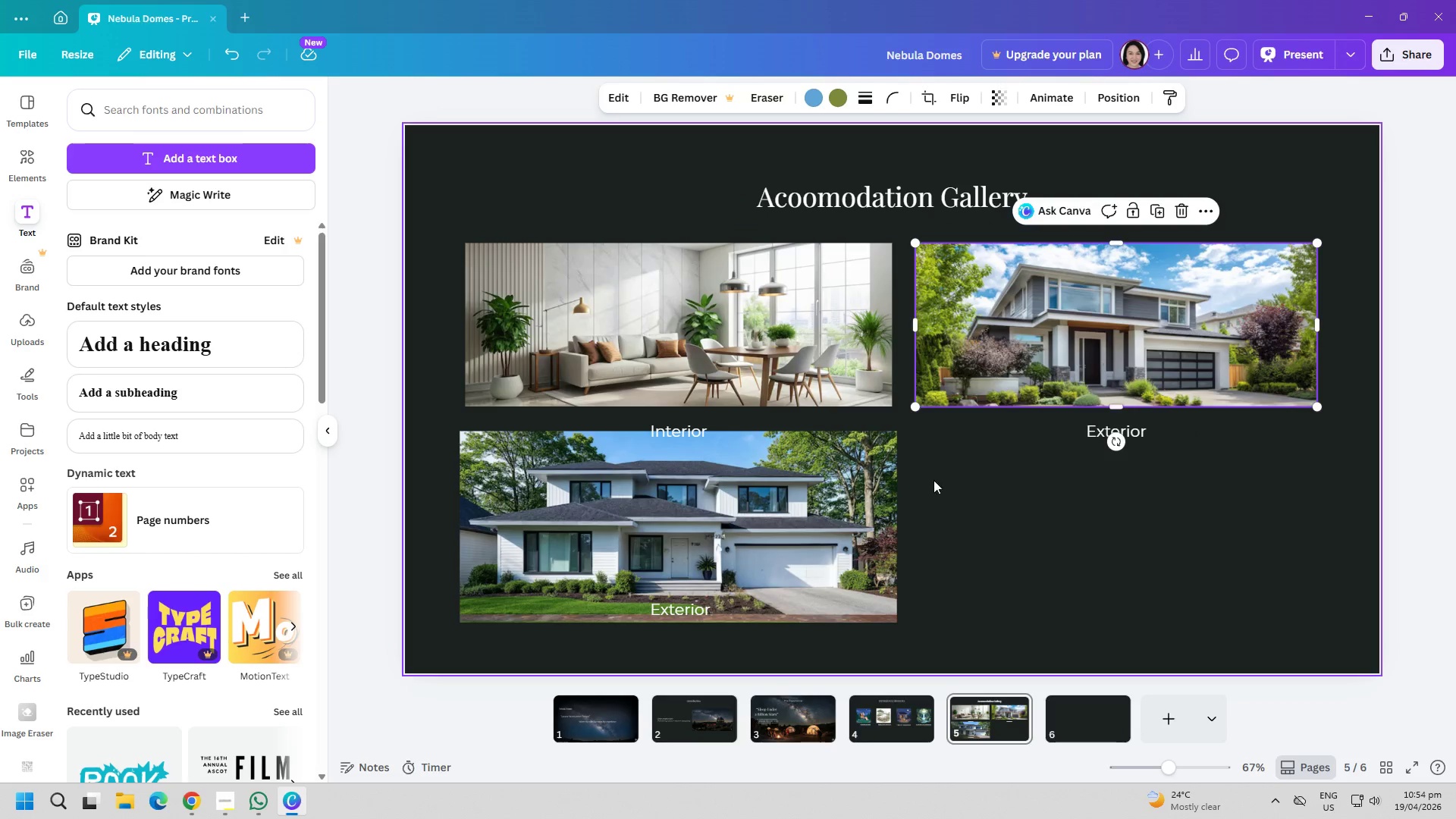 
left_click_drag(start_coordinate=[934, 479], to_coordinate=[936, 482])
 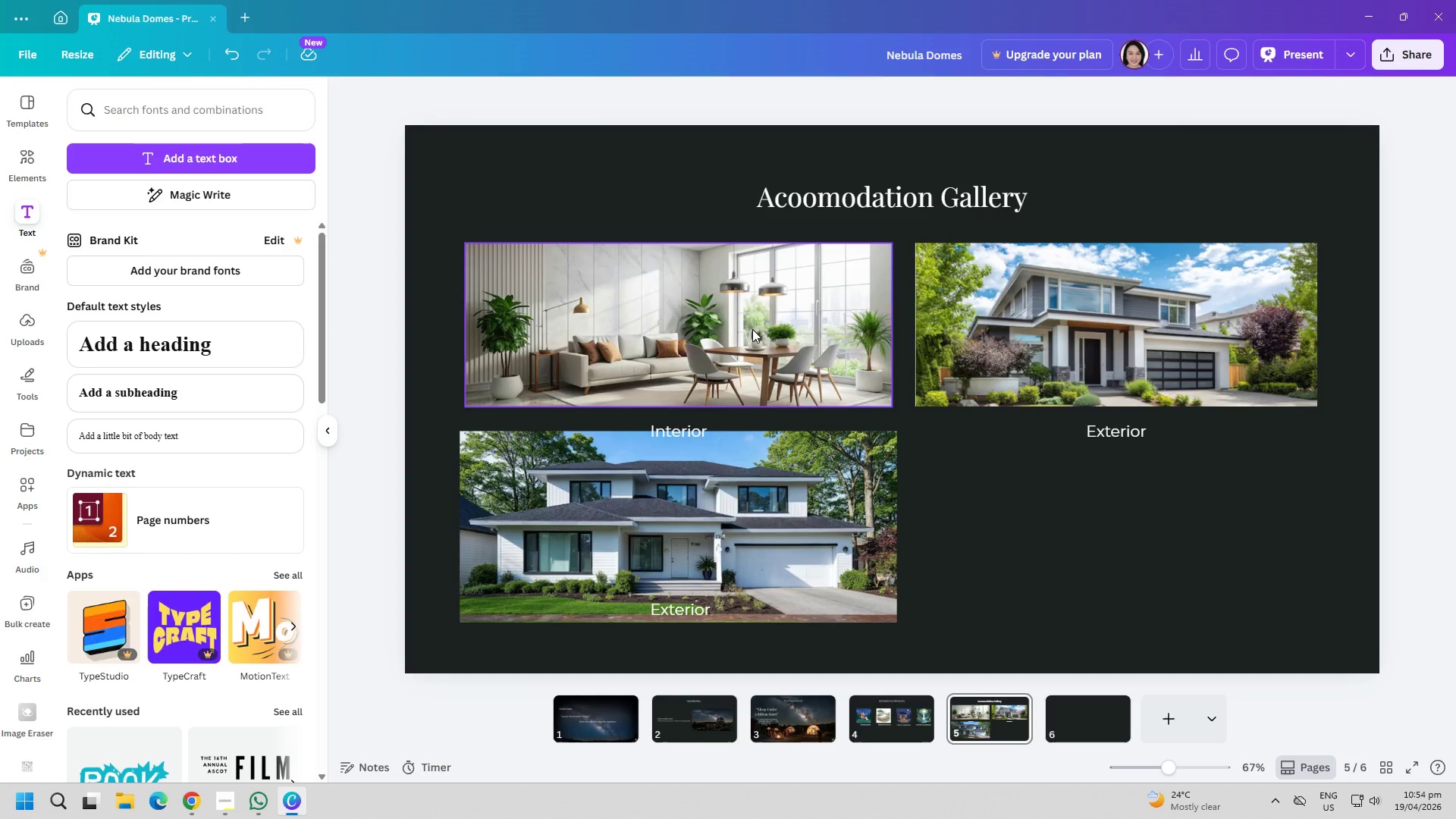 
left_click_drag(start_coordinate=[752, 329], to_coordinate=[755, 314])
 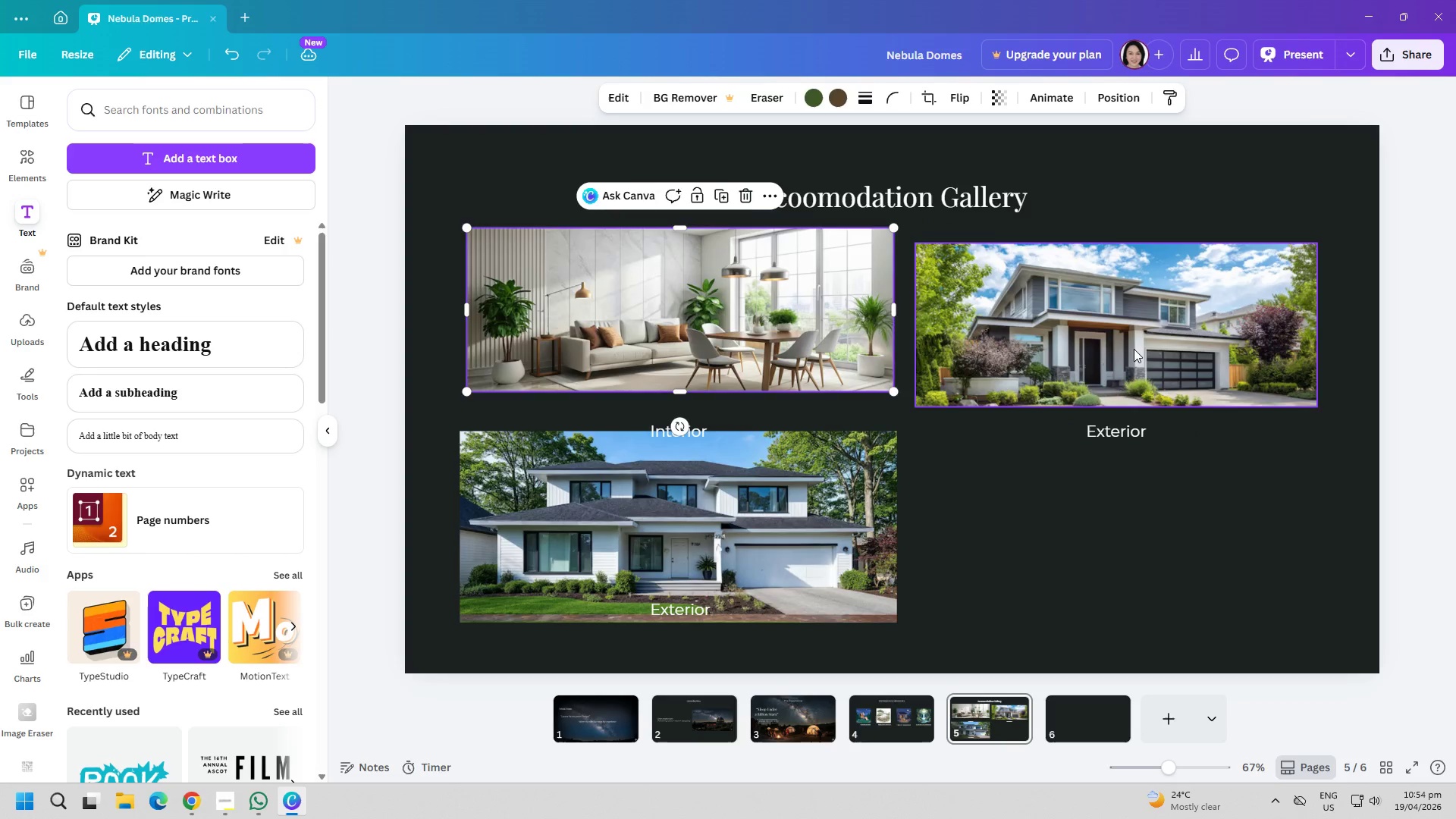 
left_click_drag(start_coordinate=[1134, 349], to_coordinate=[1134, 334])
 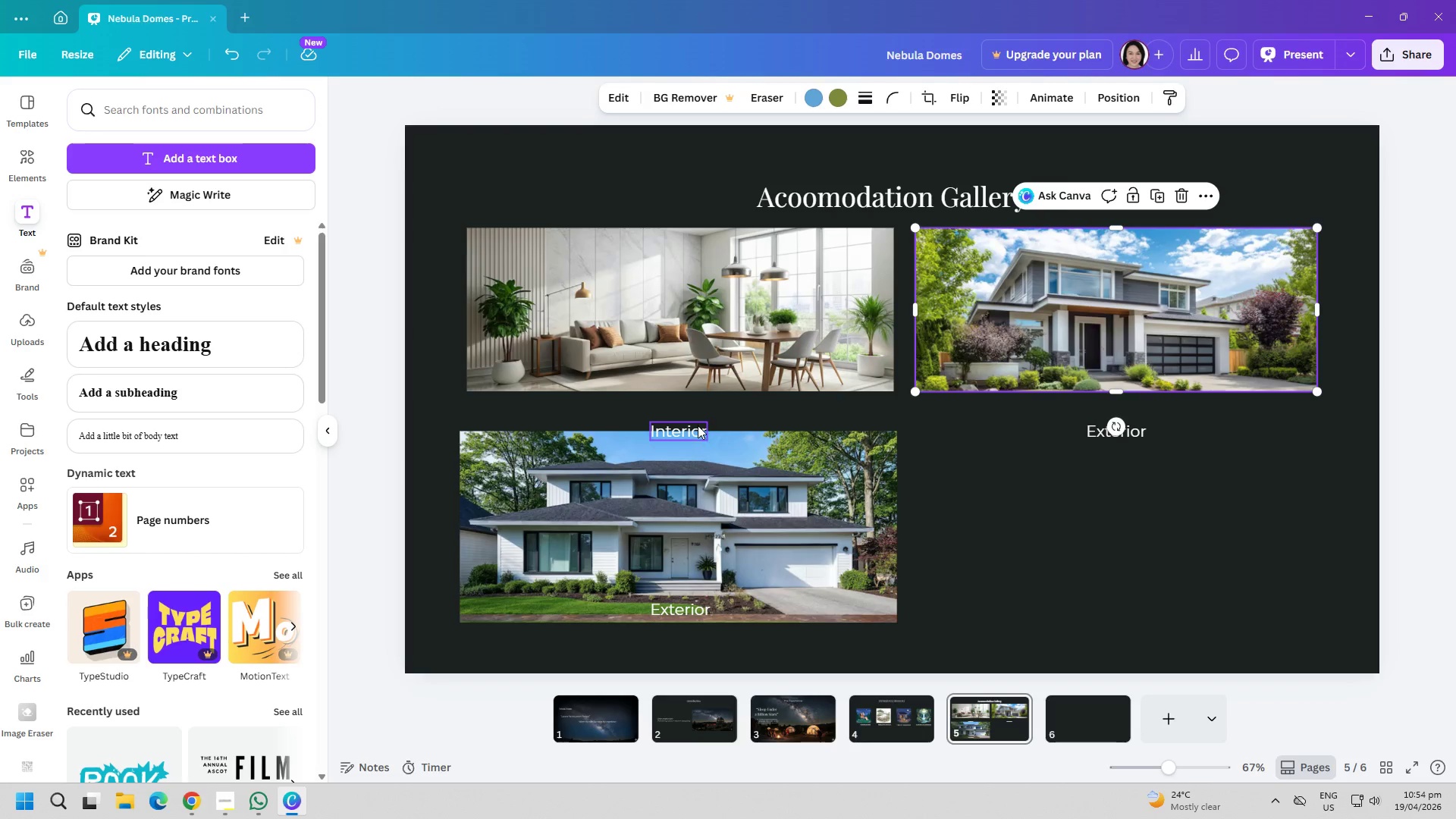 
left_click_drag(start_coordinate=[696, 428], to_coordinate=[692, 400])
 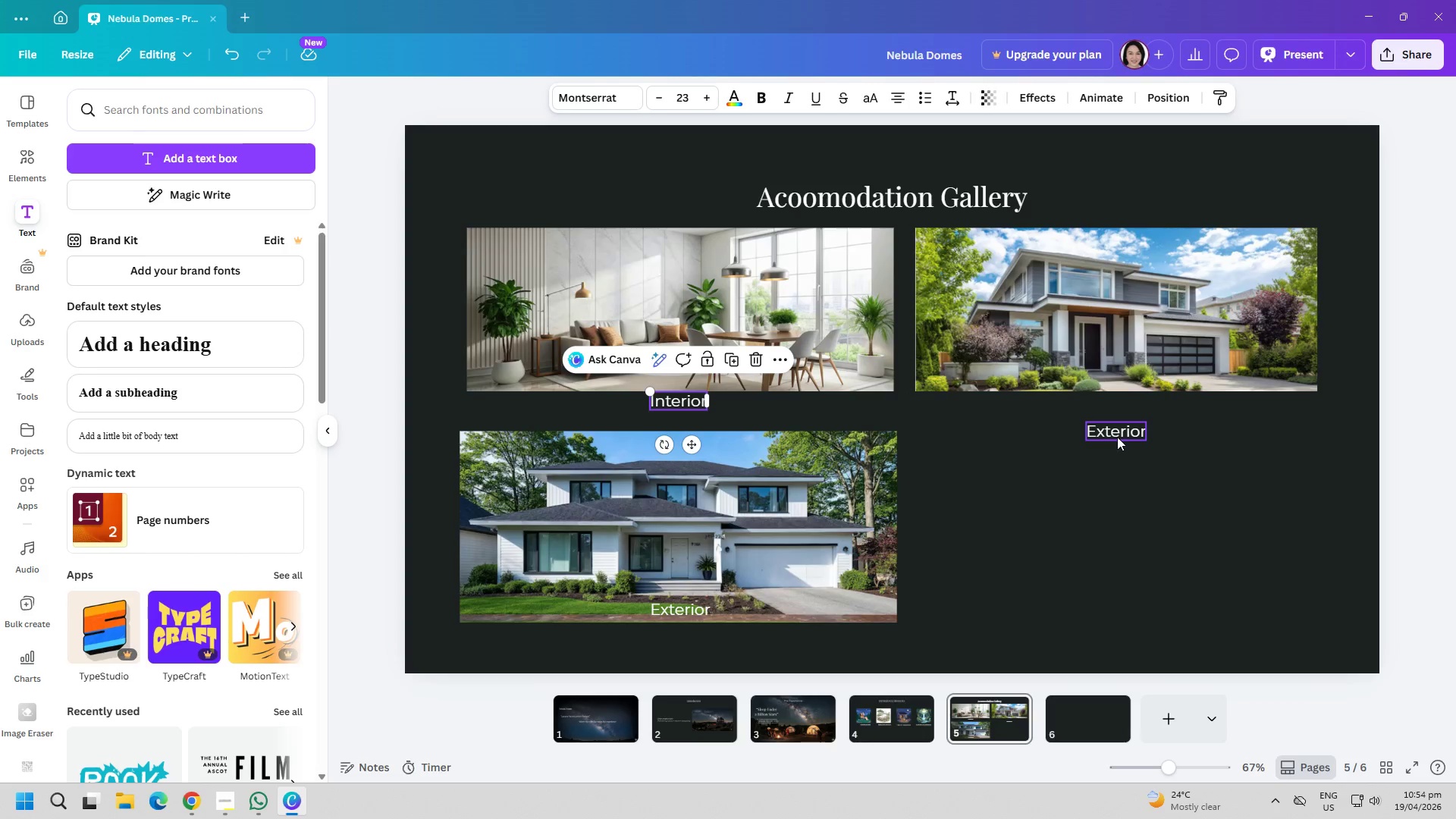 
left_click_drag(start_coordinate=[1117, 435], to_coordinate=[1118, 407])
 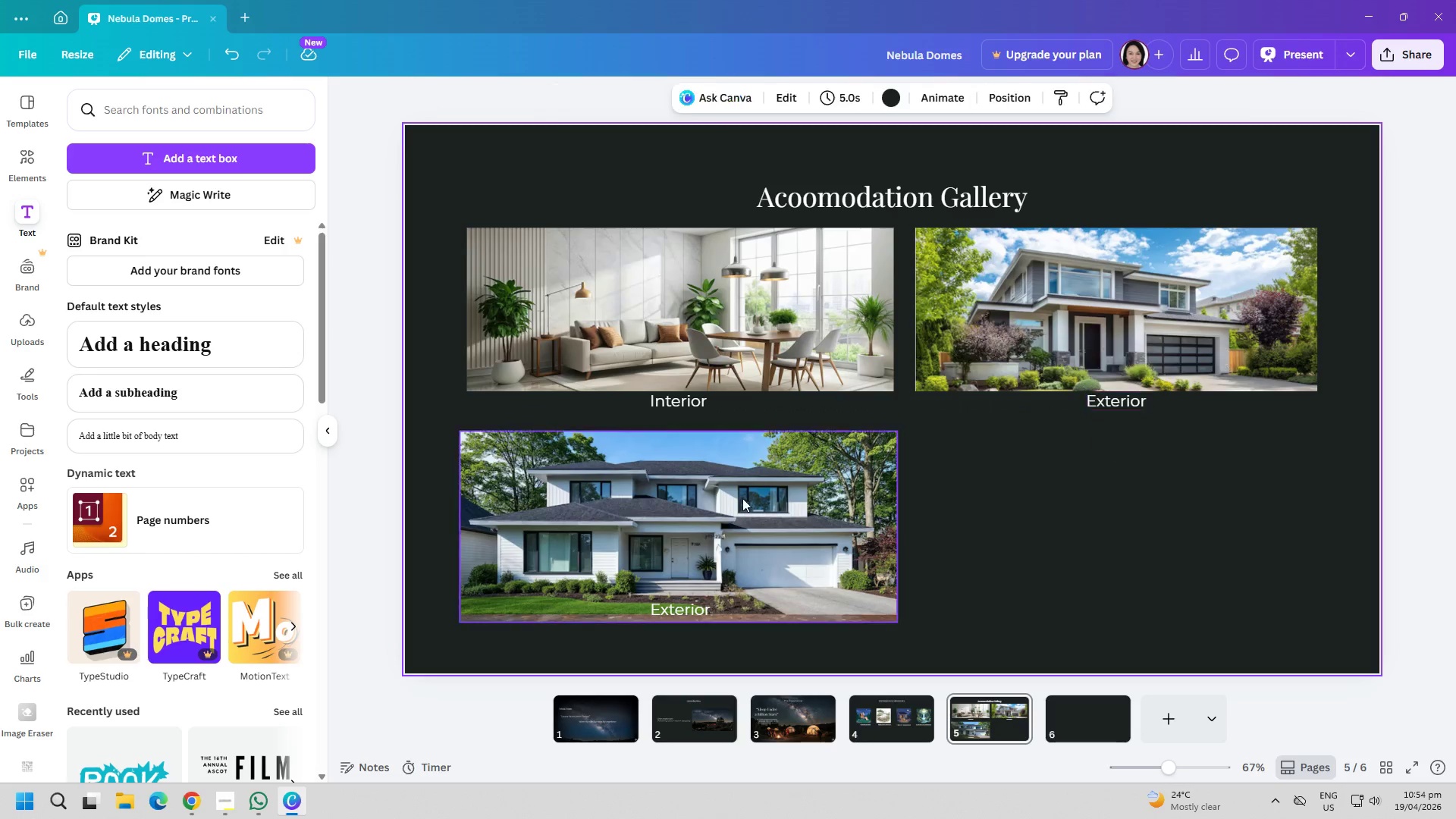 
left_click_drag(start_coordinate=[742, 498], to_coordinate=[747, 475])
 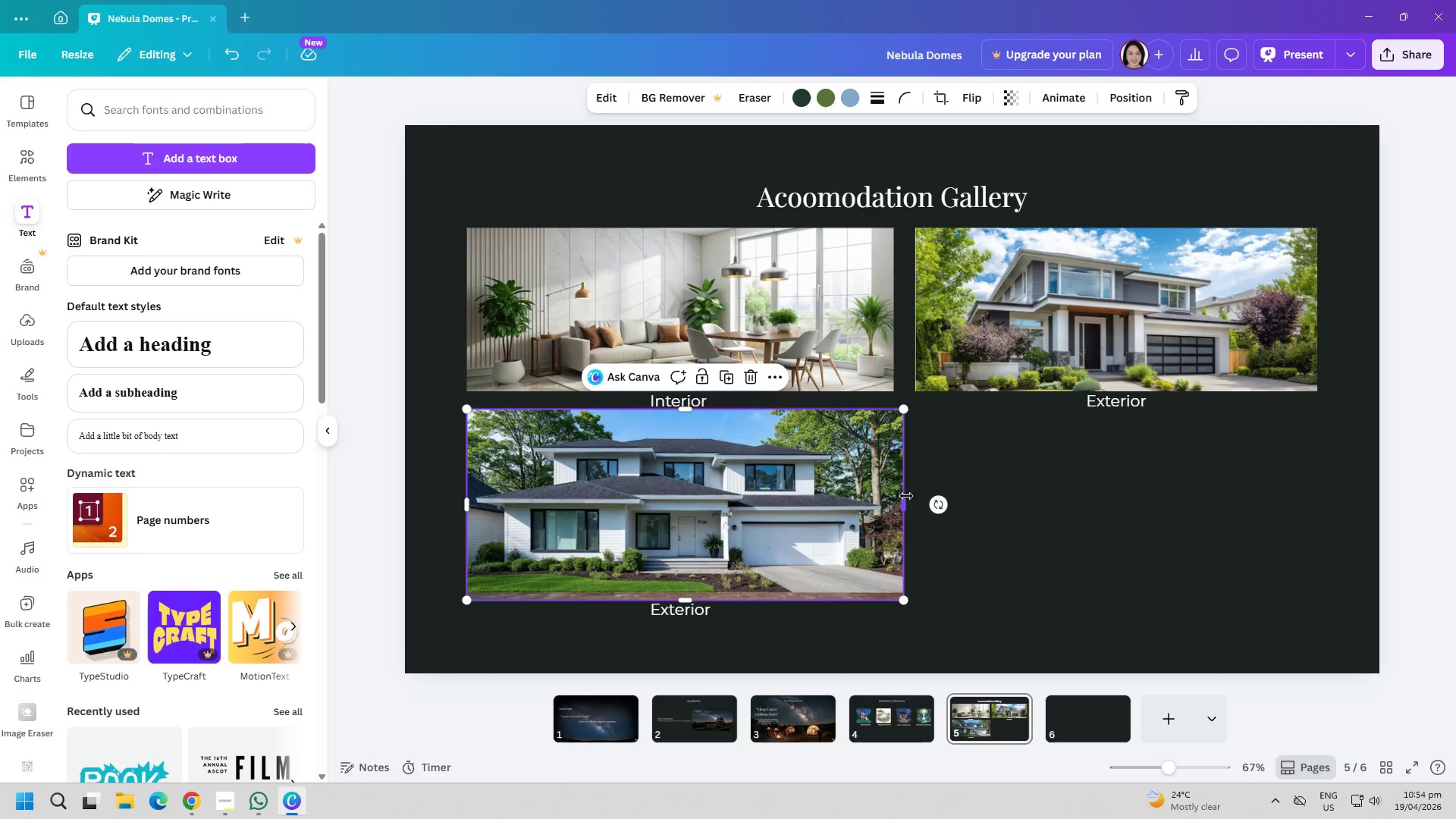 
left_click_drag(start_coordinate=[904, 500], to_coordinate=[893, 503])
 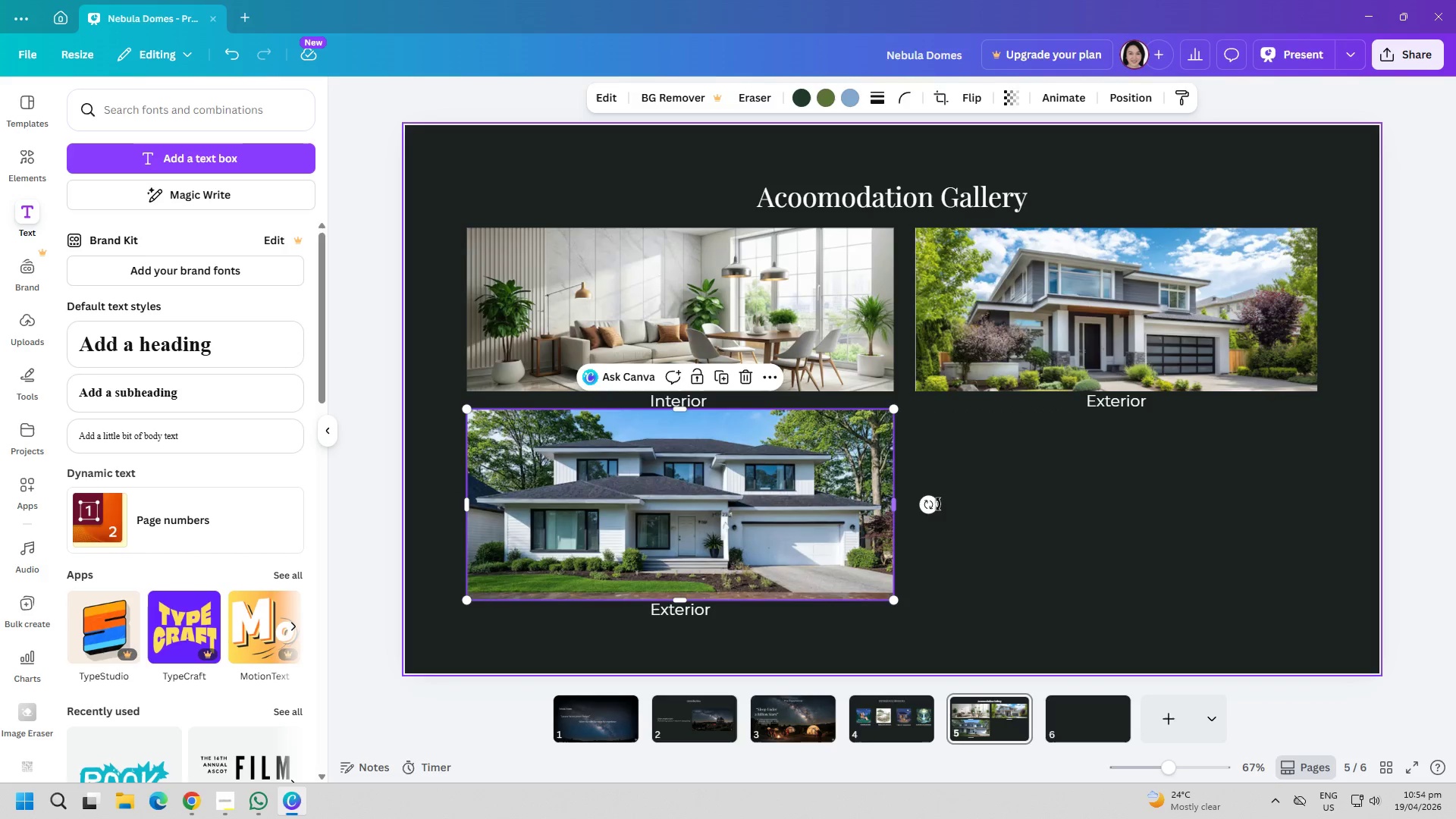 
left_click_drag(start_coordinate=[1083, 514], to_coordinate=[1088, 516])
 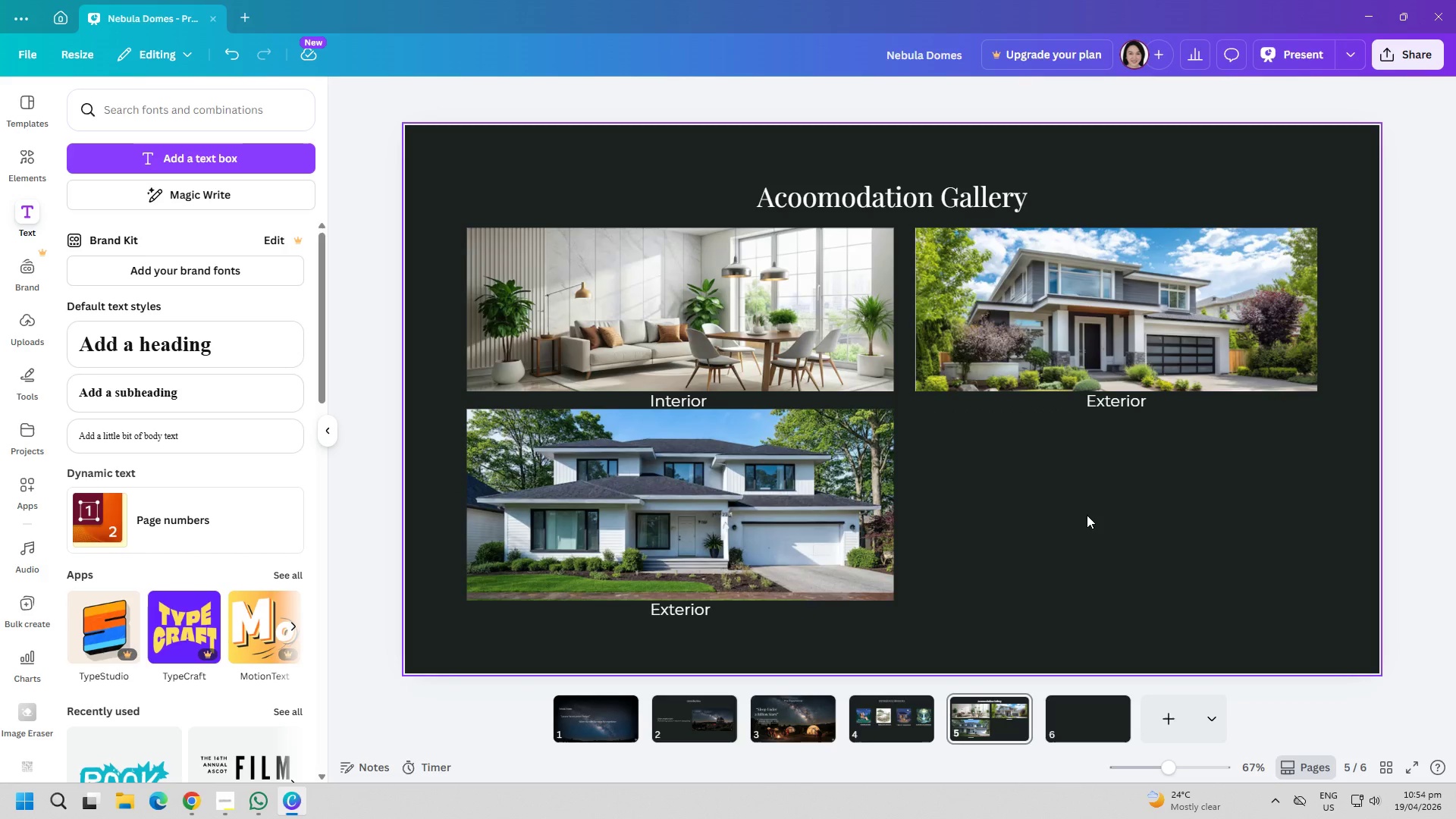 
wait(8.06)
 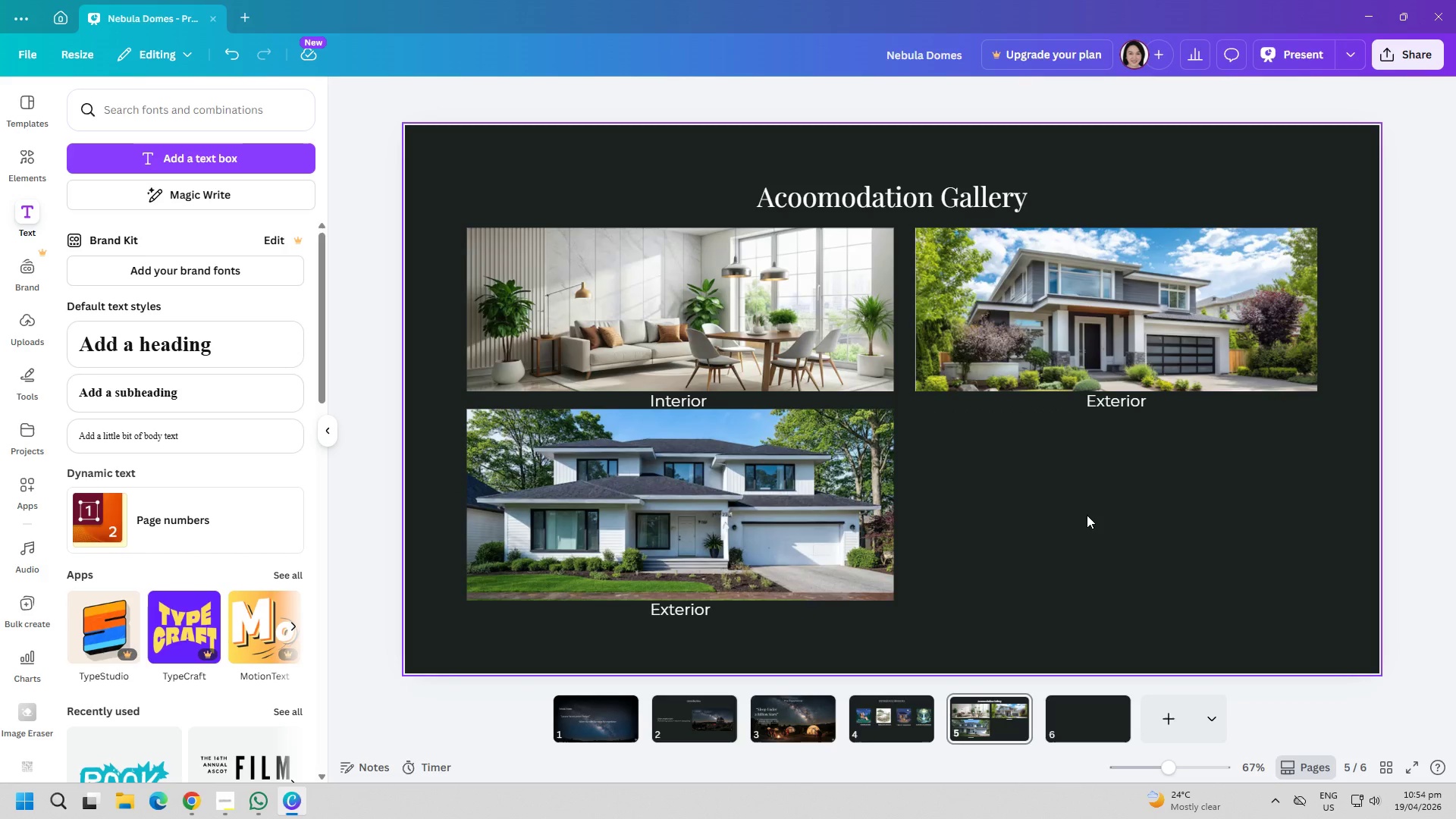 
left_click_drag(start_coordinate=[682, 411], to_coordinate=[681, 425])
 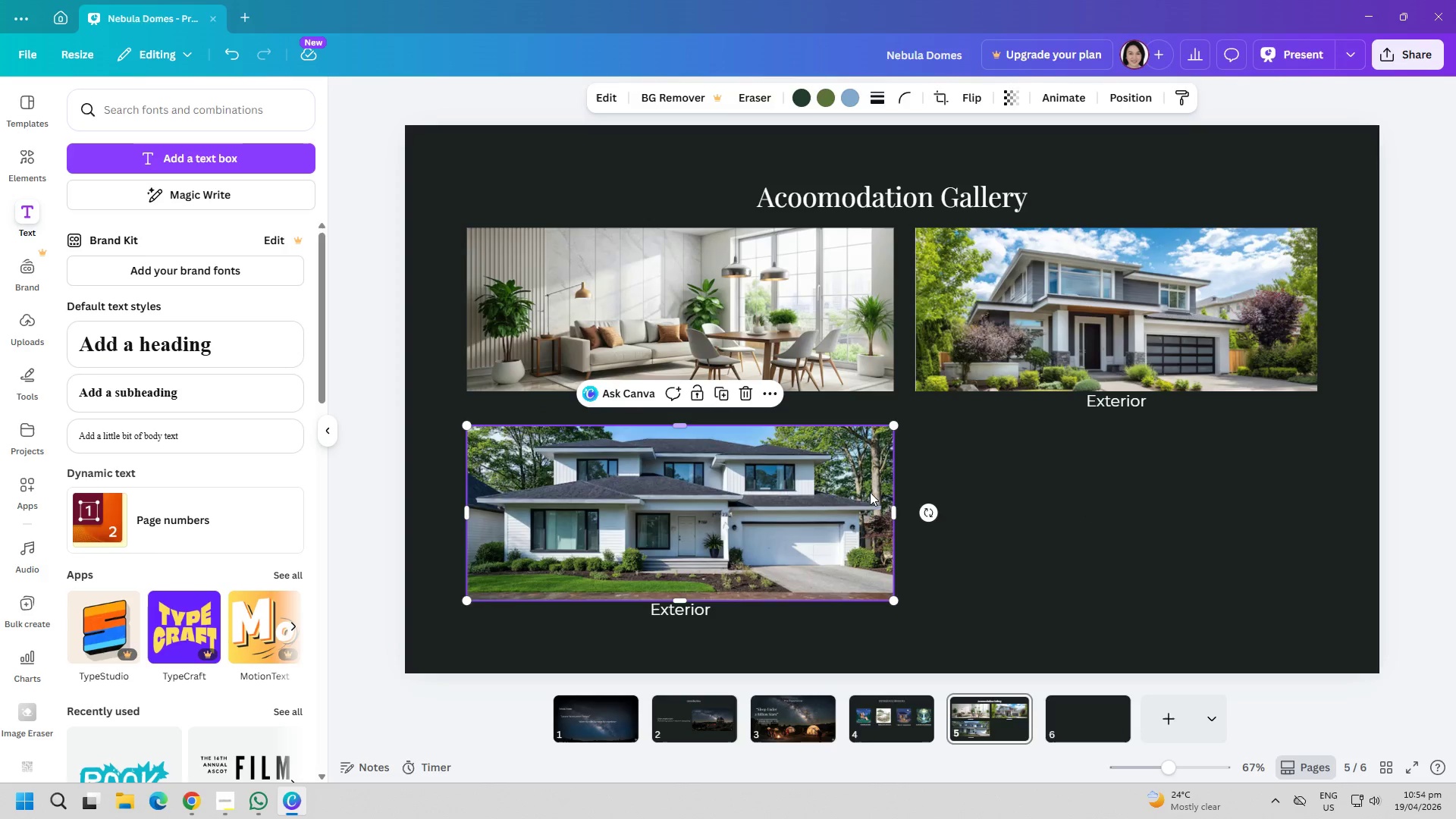 
left_click_drag(start_coordinate=[1011, 533], to_coordinate=[1020, 535])
 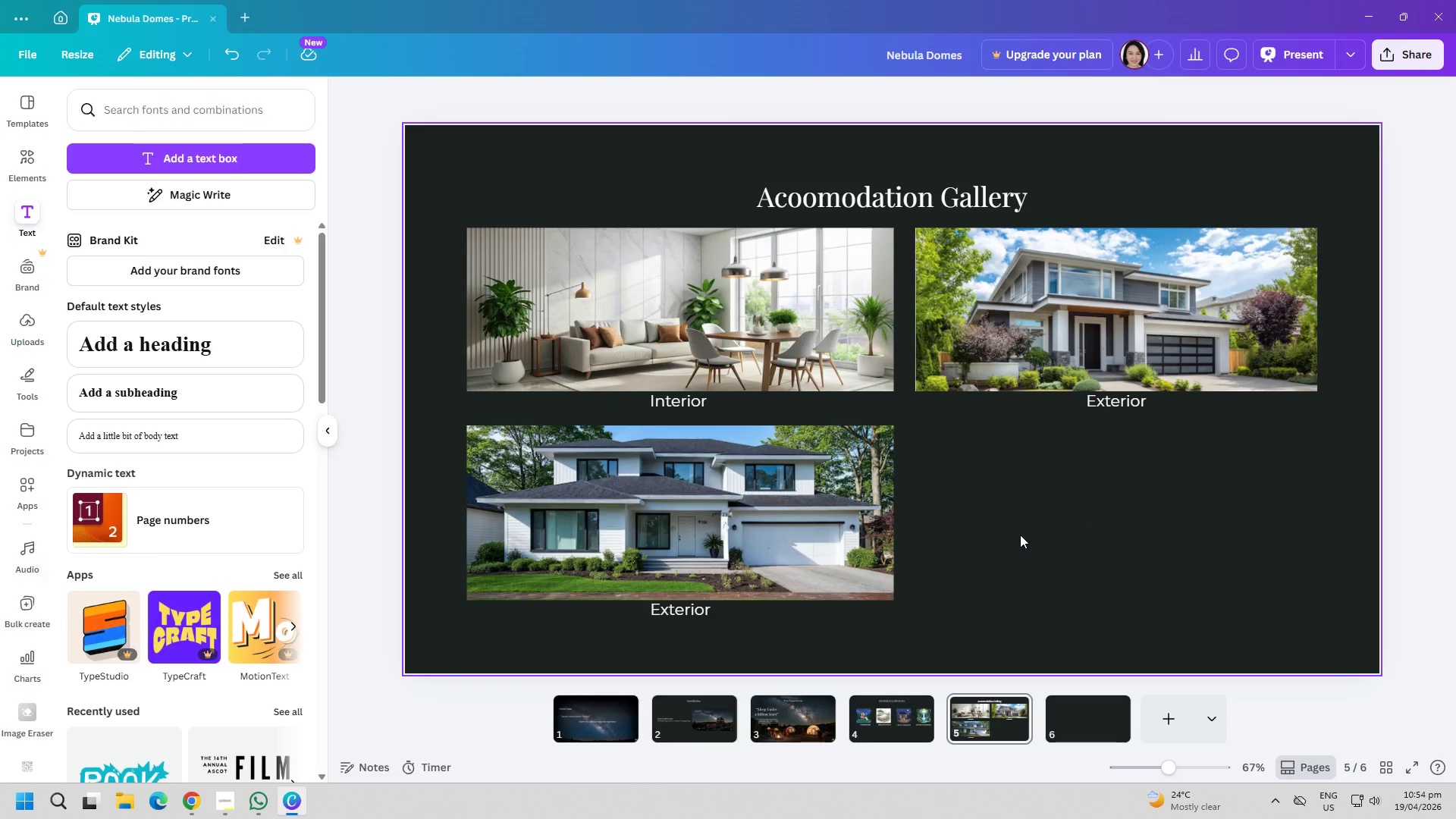 
key(Alt+AltLeft)
 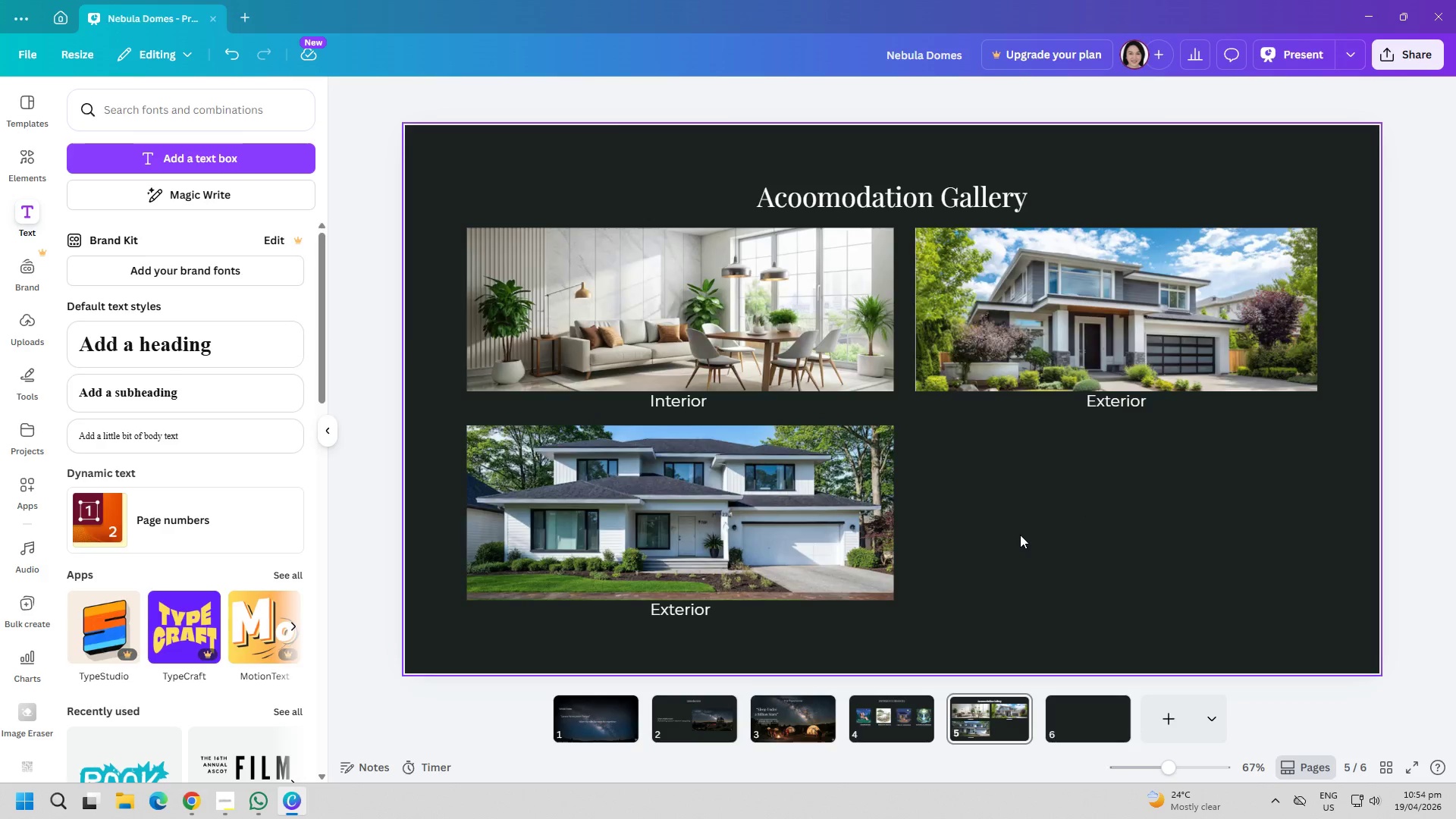 
key(Alt+Tab)
 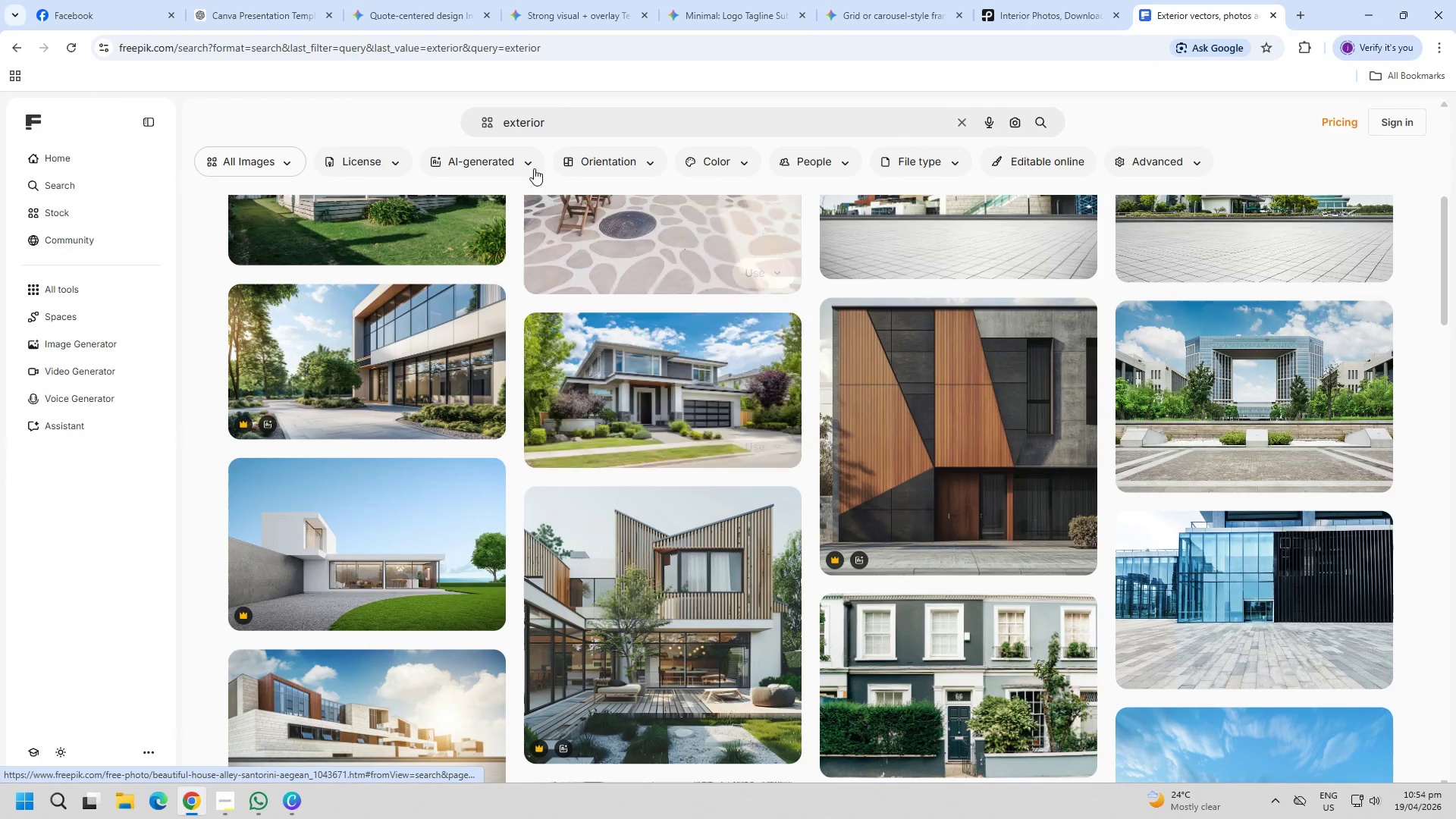 
double_click([576, 121])
 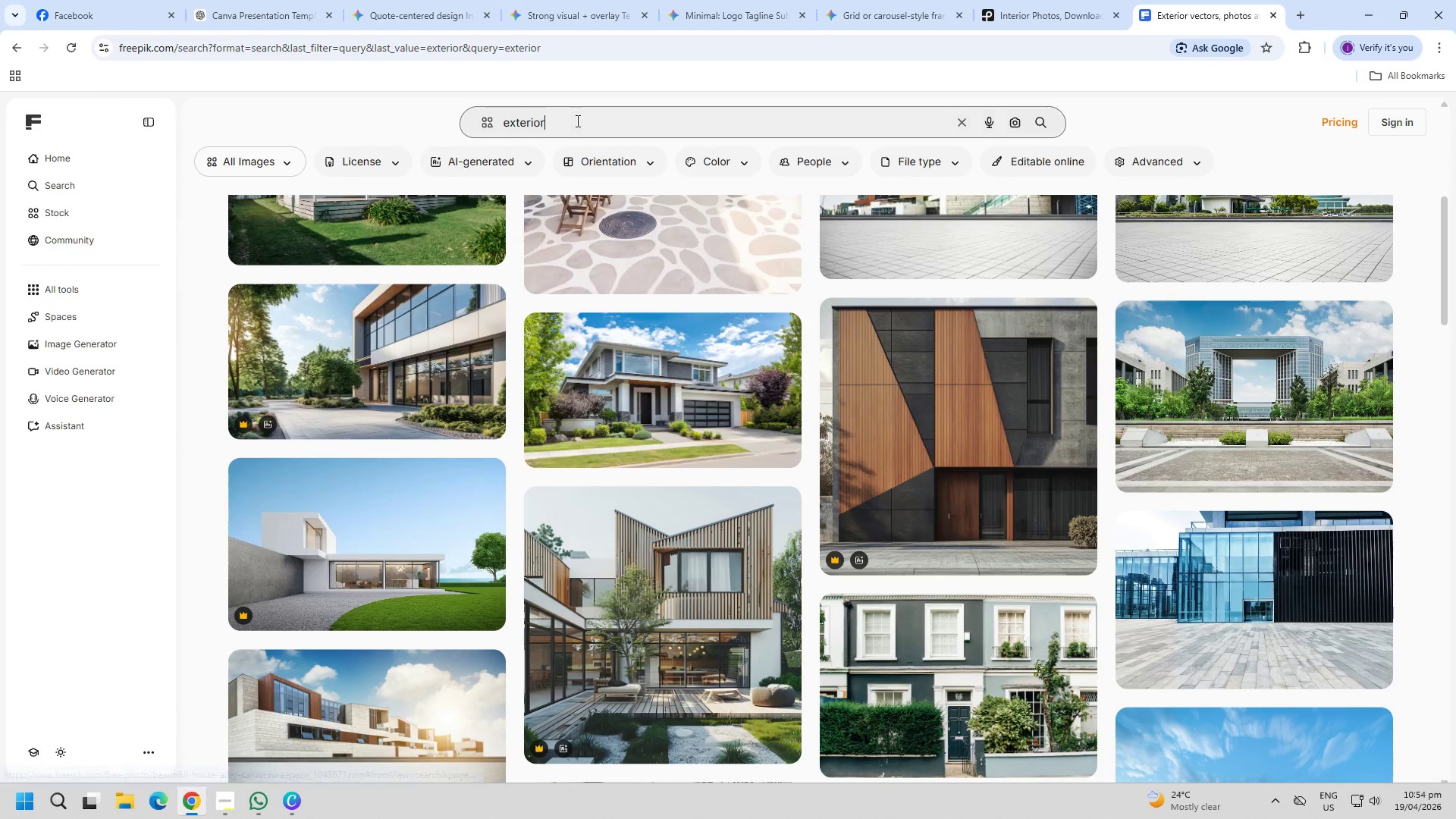 
triple_click([576, 121])
 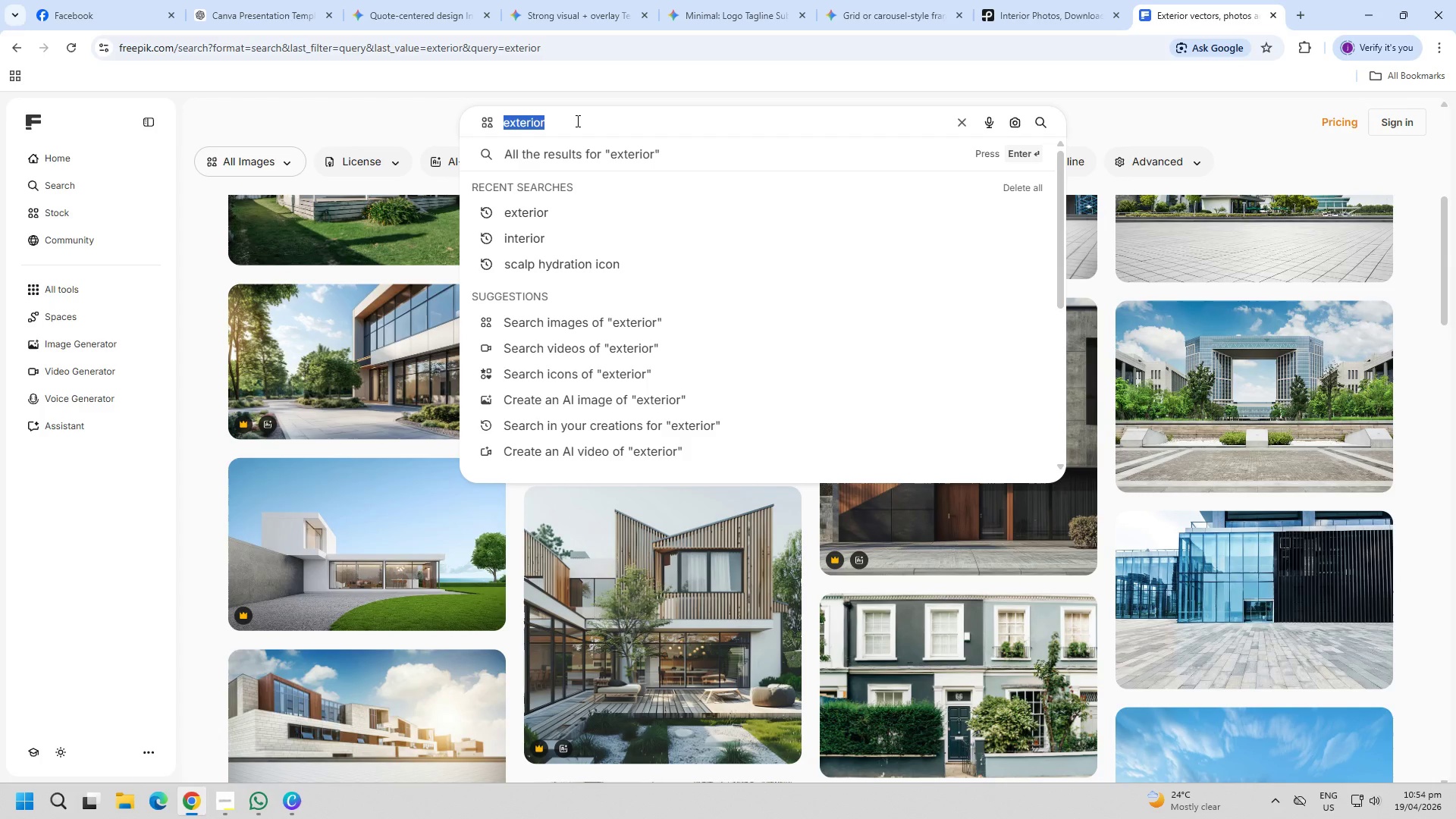 
type(Night view)
 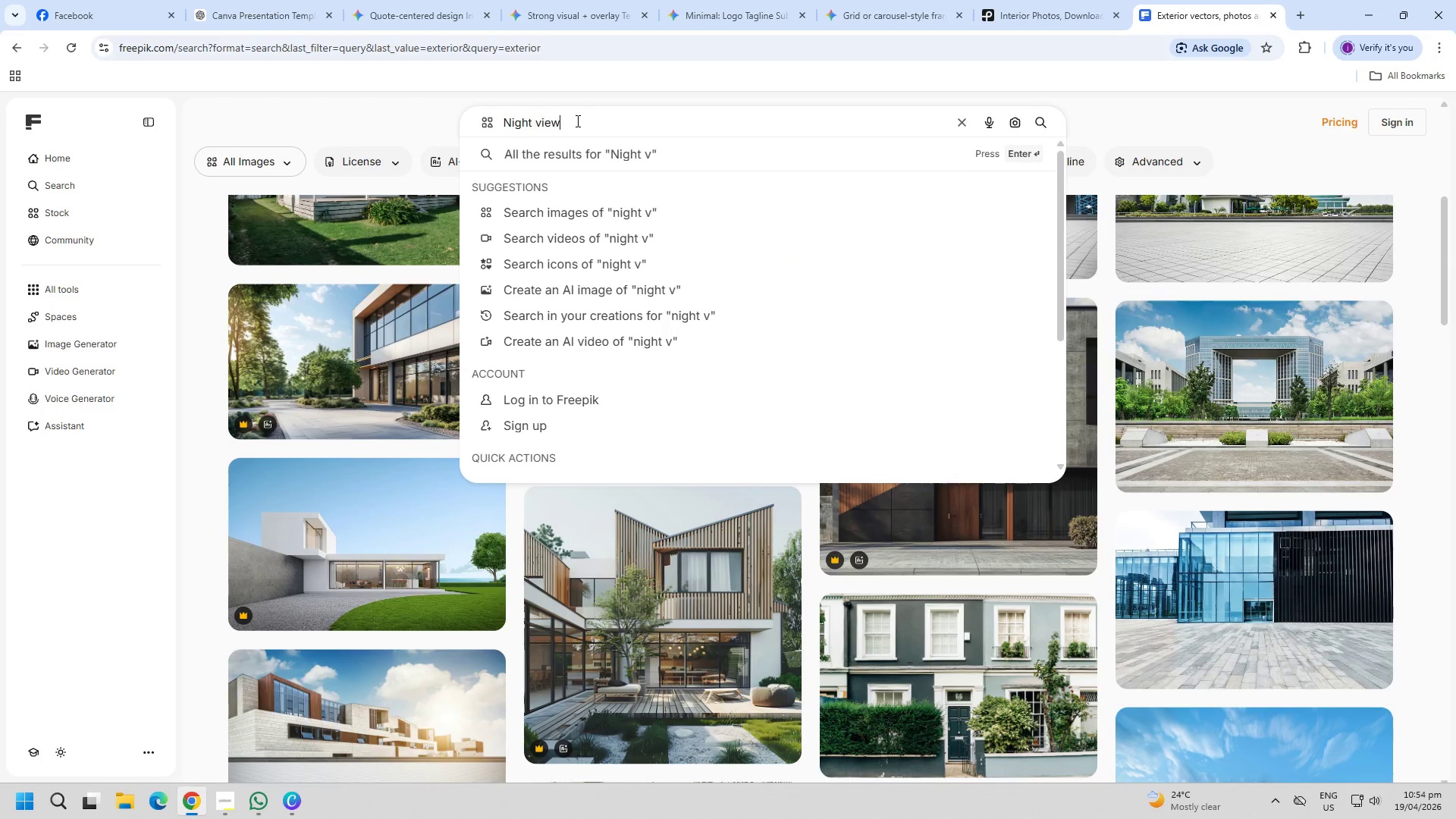 
key(Enter)
 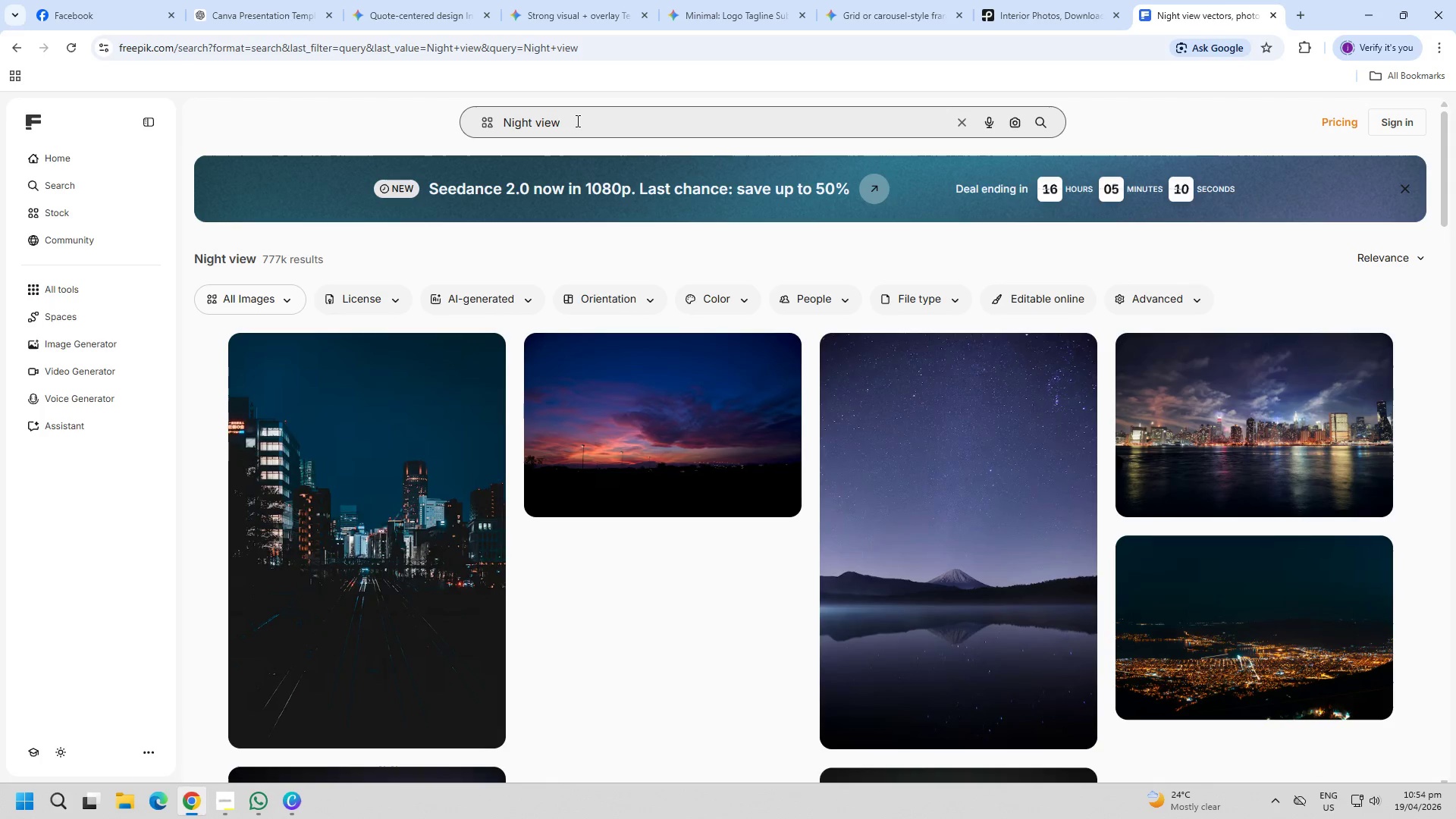 
scroll: coordinate [538, 660], scroll_direction: up, amount: 10.0
 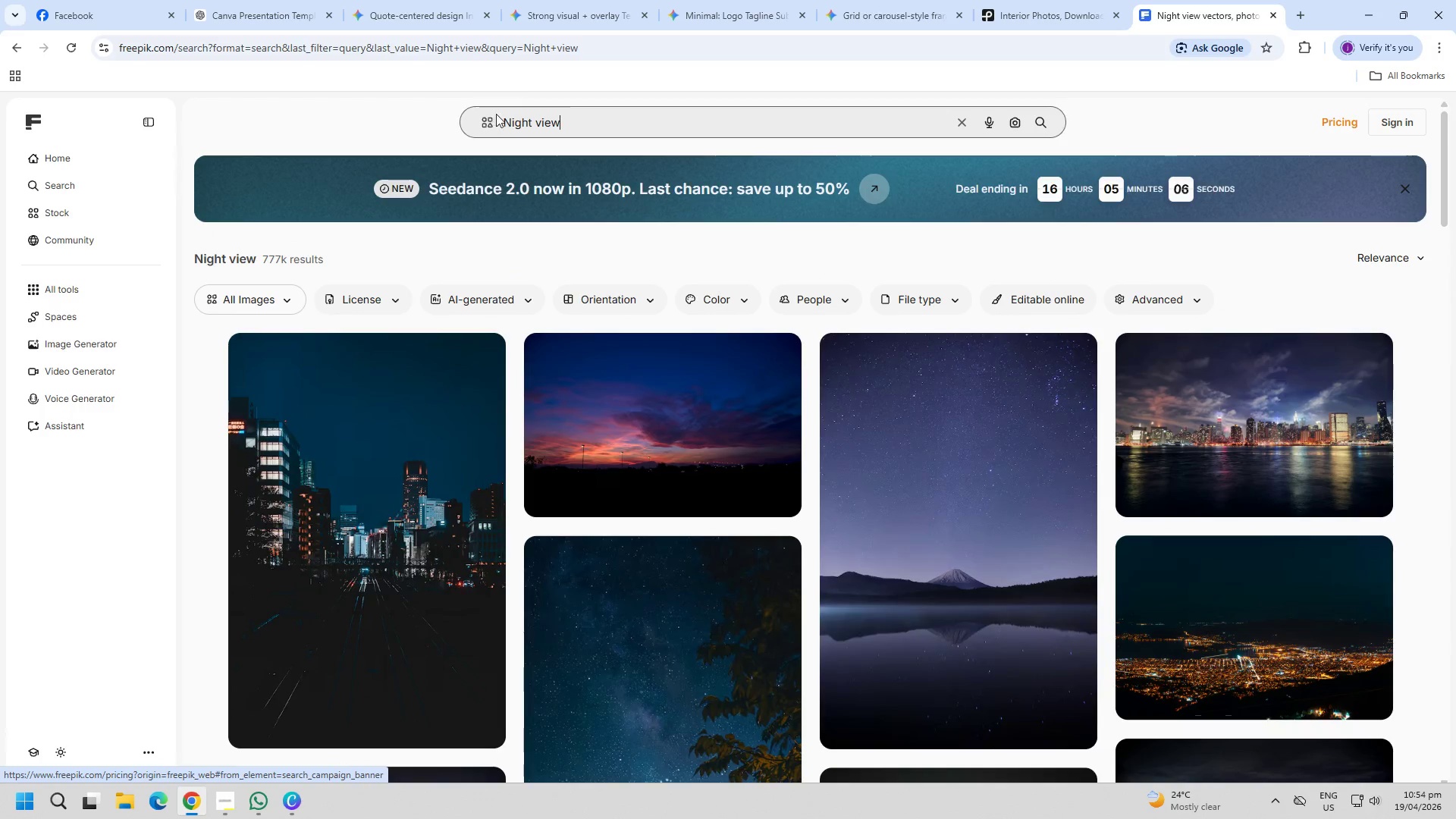 
left_click([504, 118])
 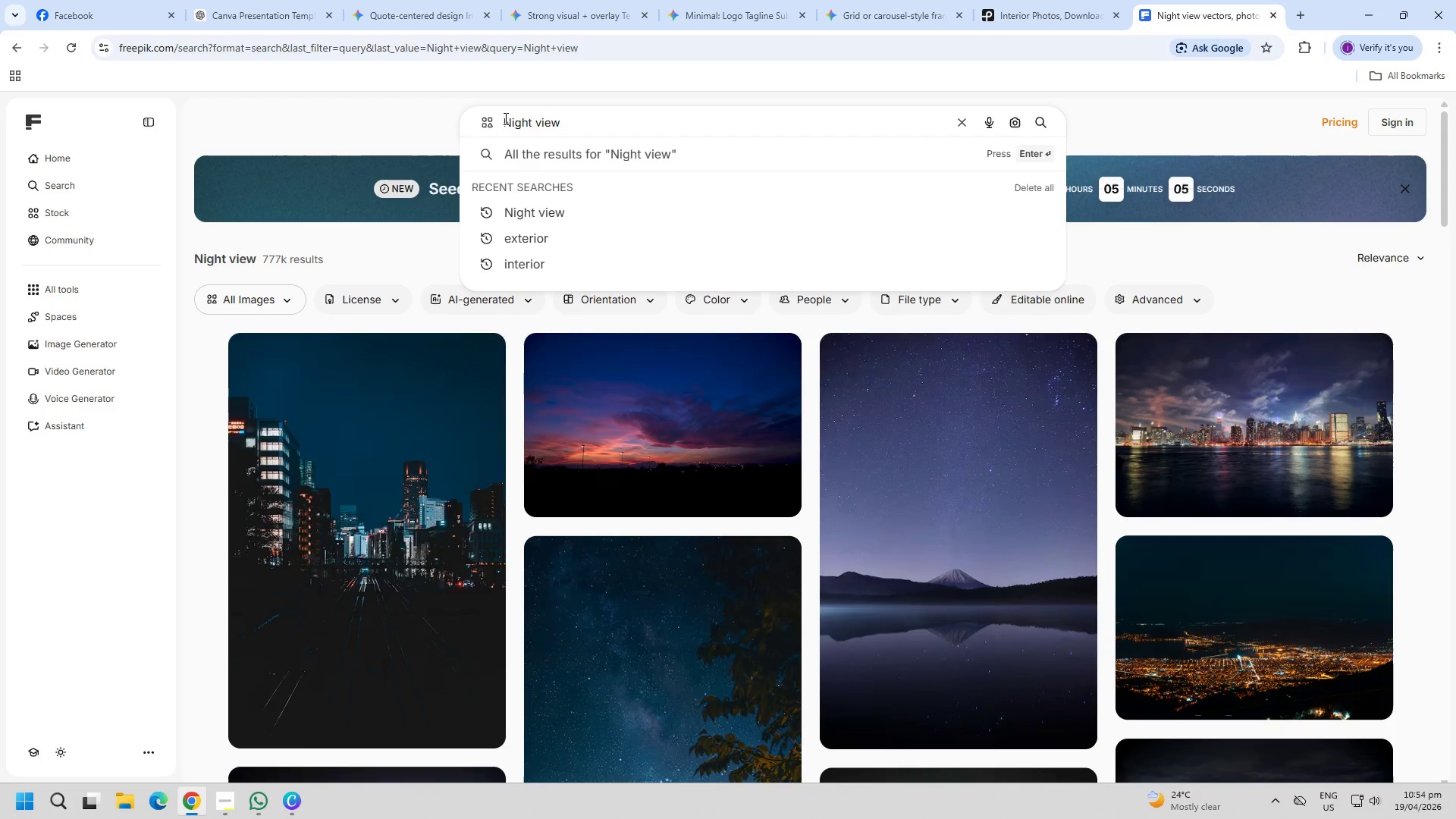 
type( ex)
key(Backspace)
key(Backspace)
type(EXTERIOR )
 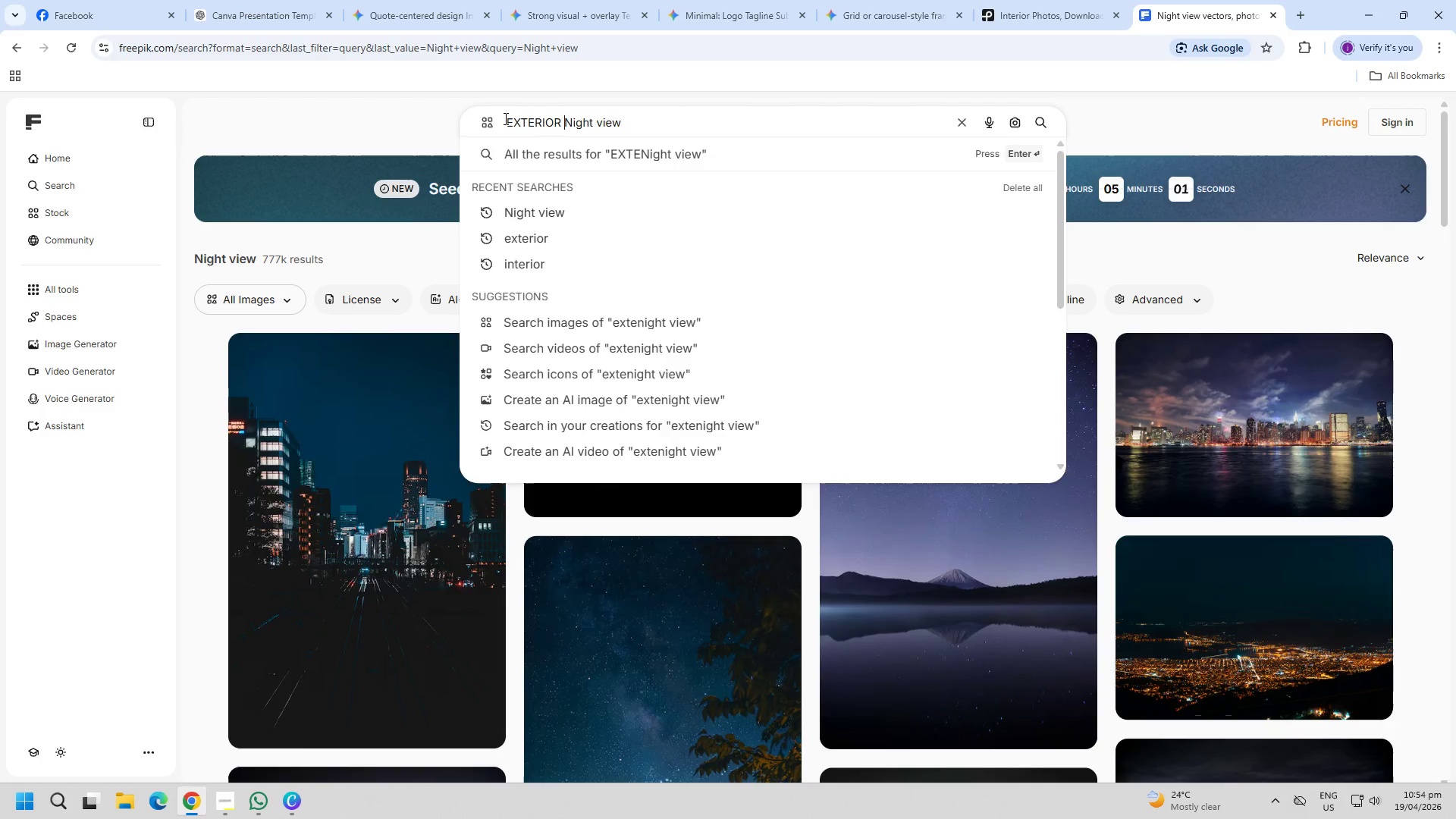 
key(Enter)
 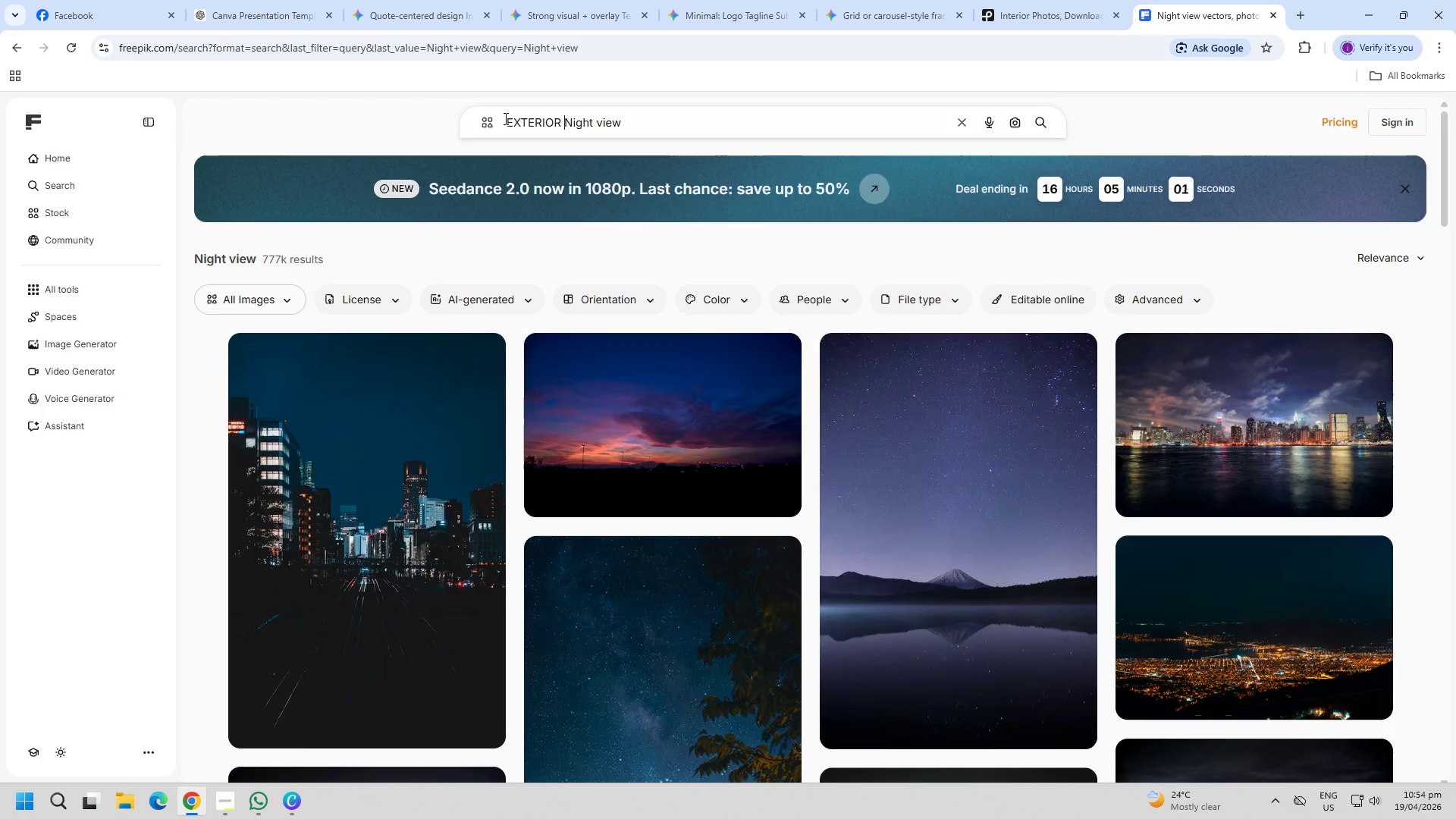 
key(CapsLock)
 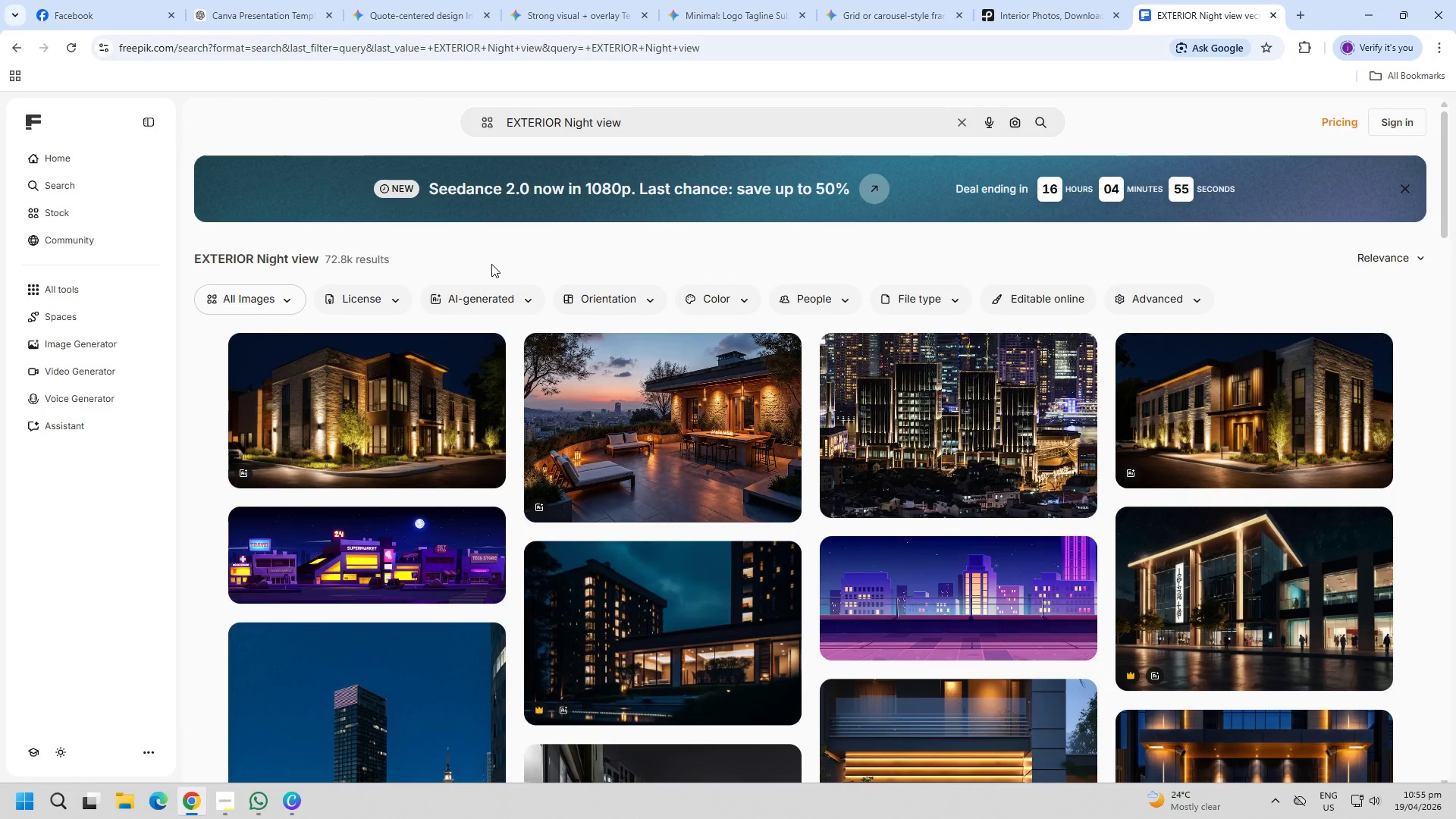 
wait(10.75)
 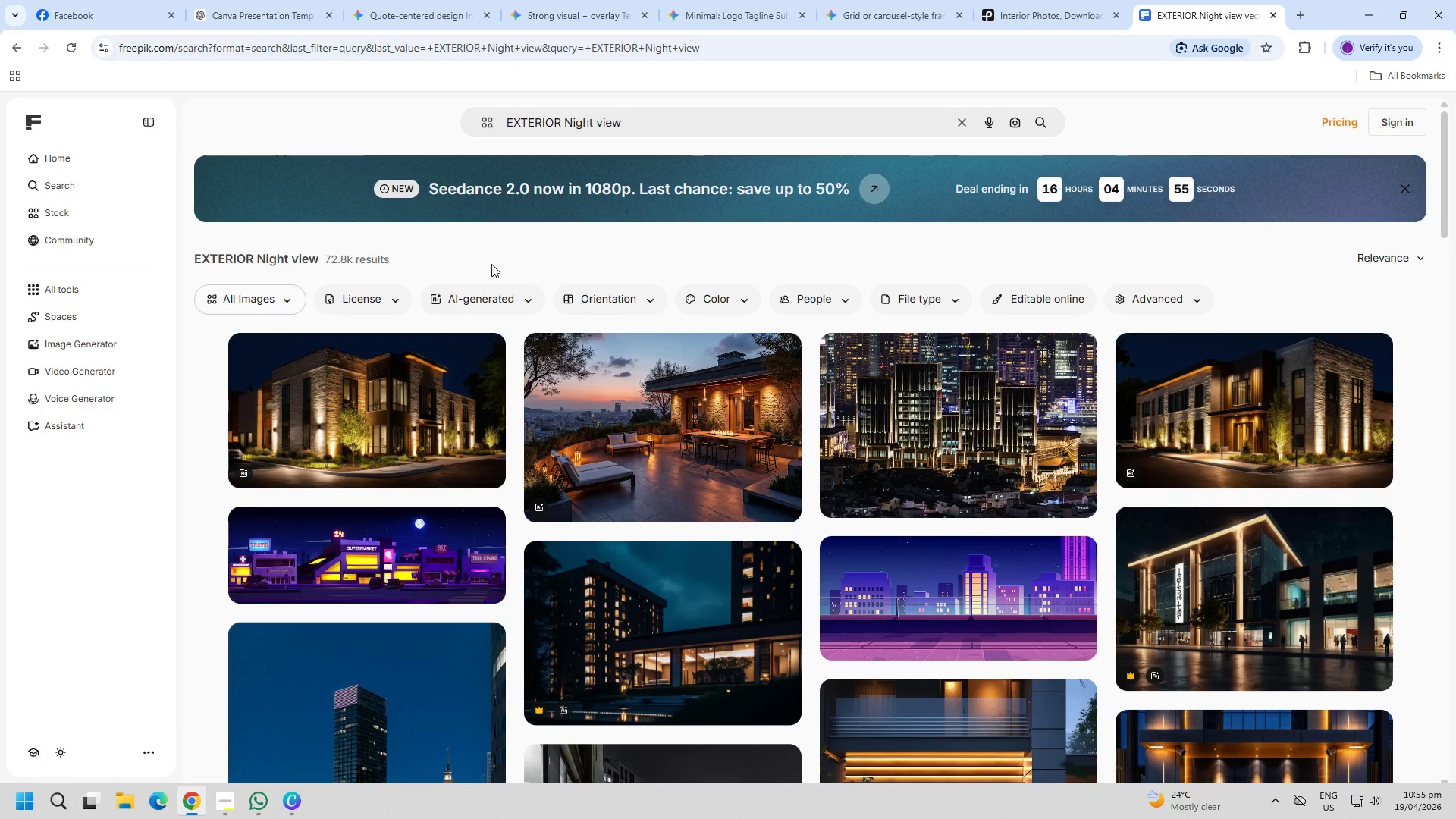 
scroll: coordinate [477, 419], scroll_direction: down, amount: 7.0
 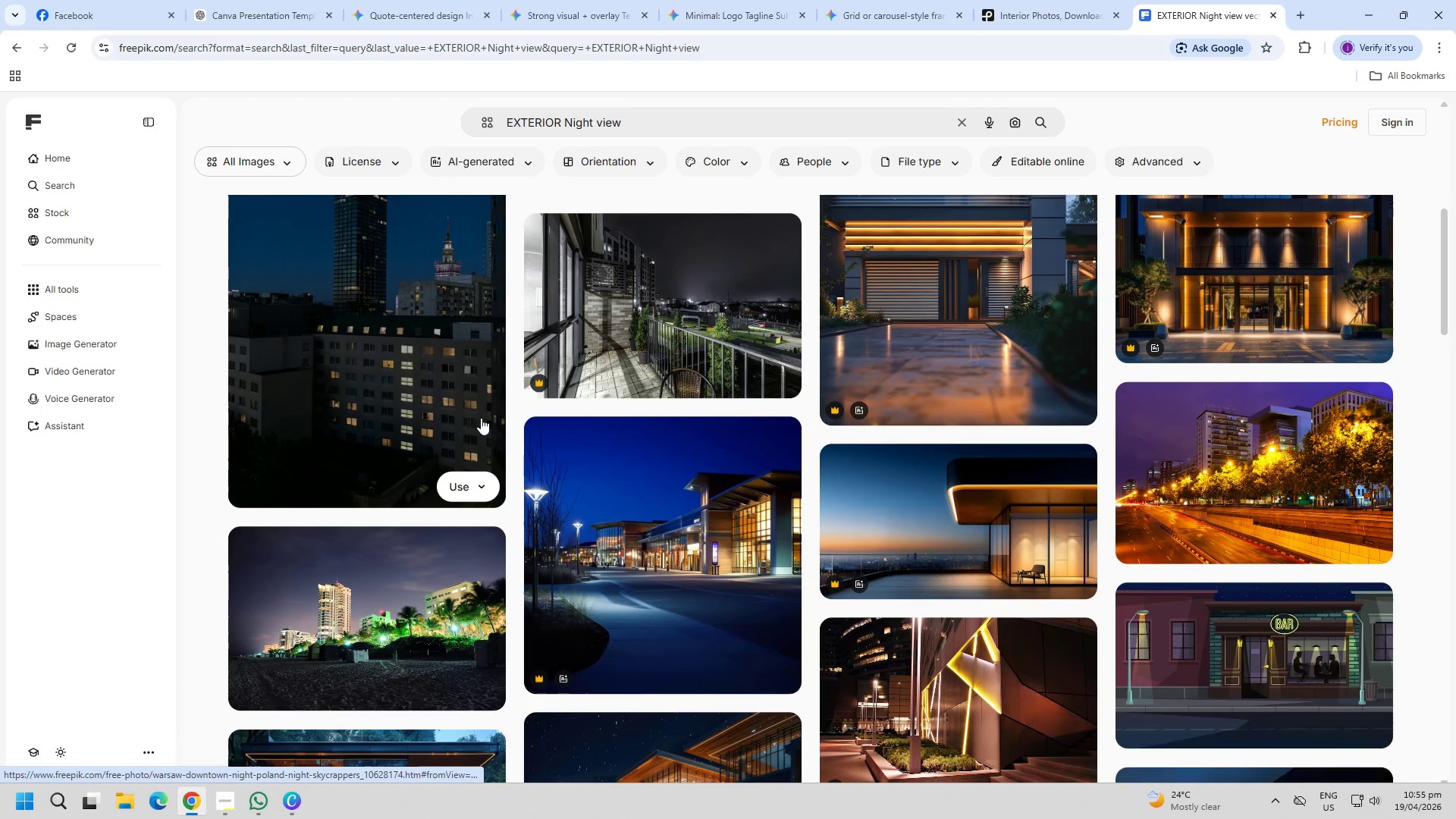 
key(Alt+AltLeft)
 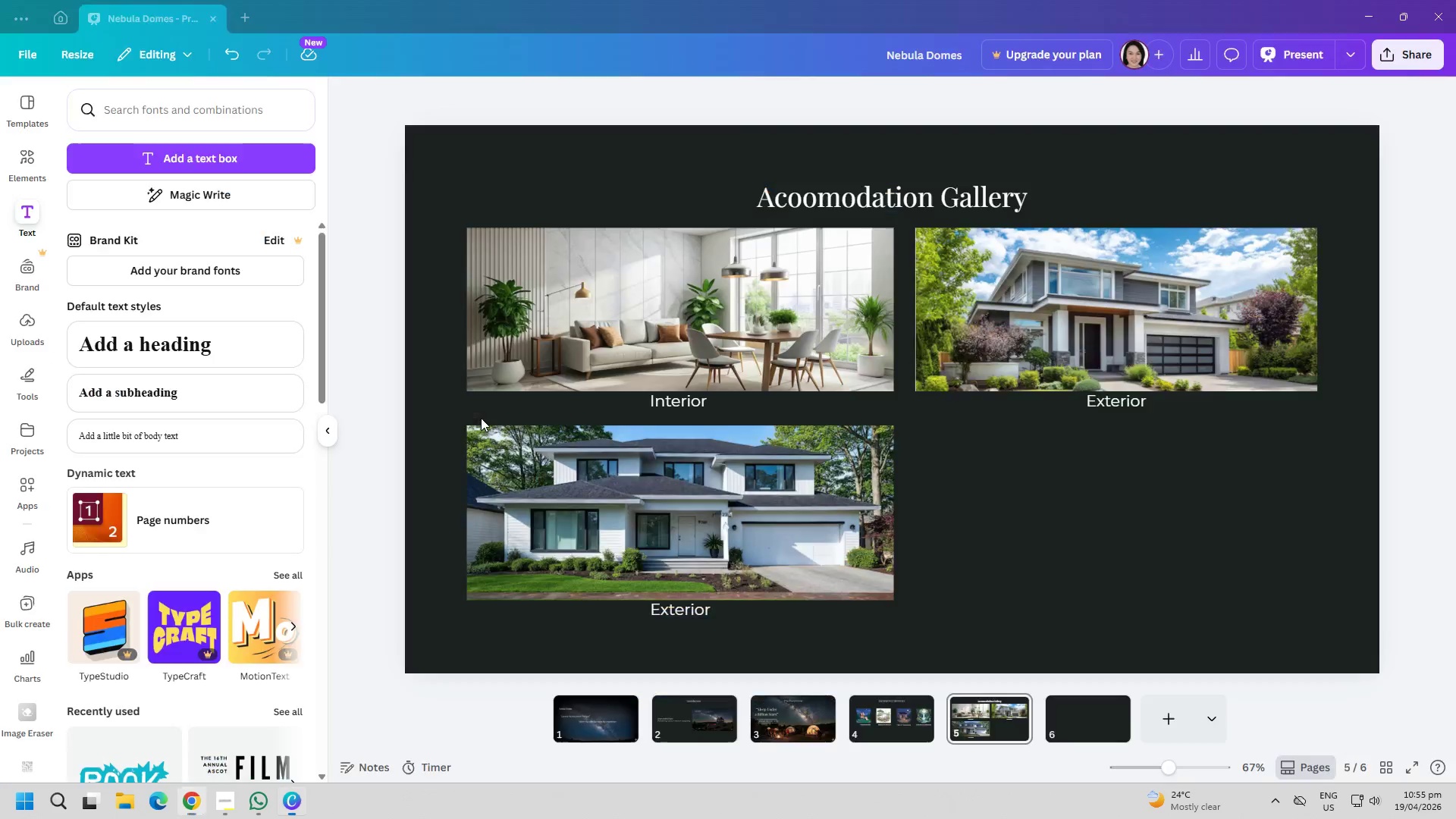 
key(Alt+Tab)
 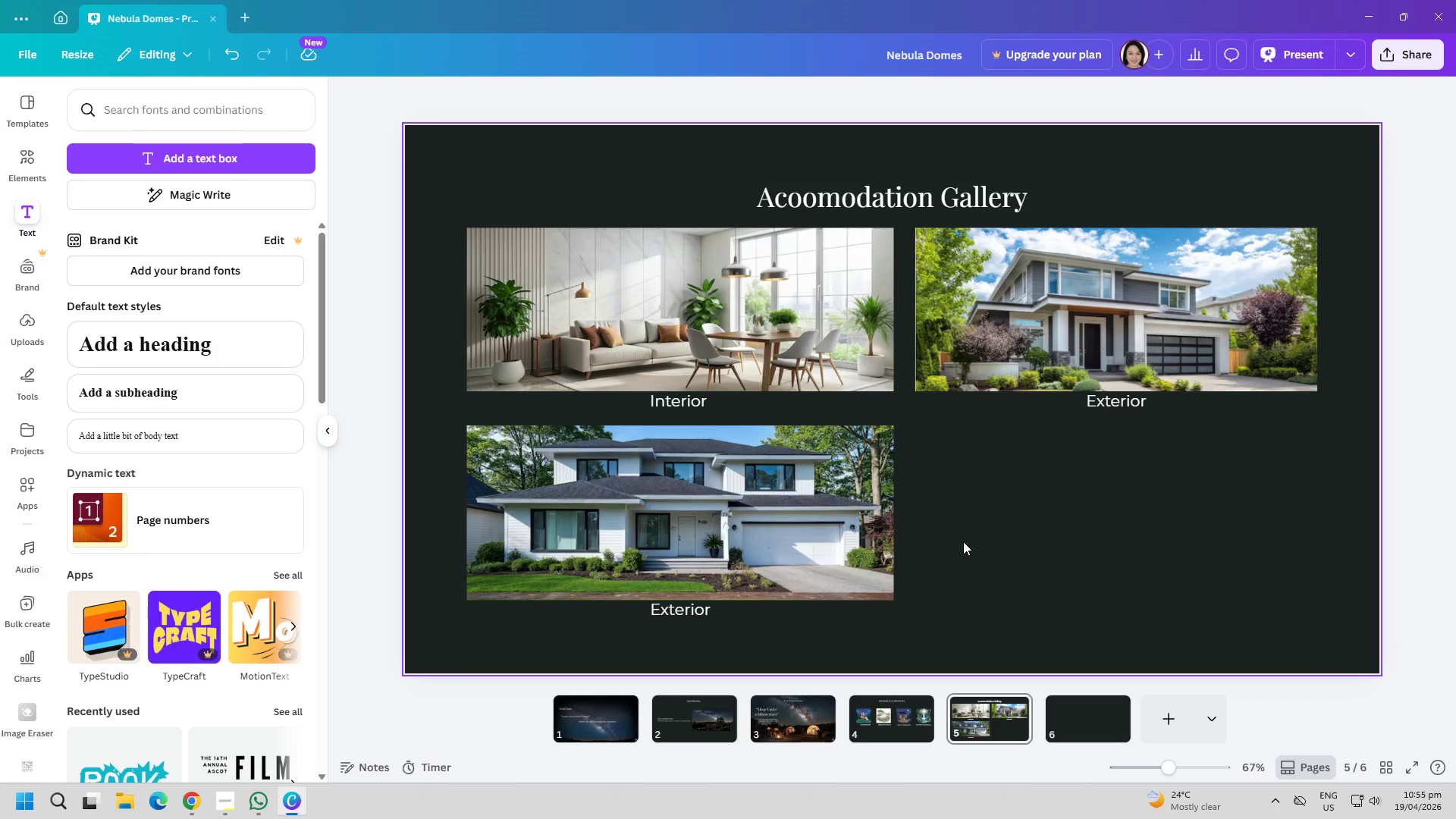 
key(Alt+AltLeft)
 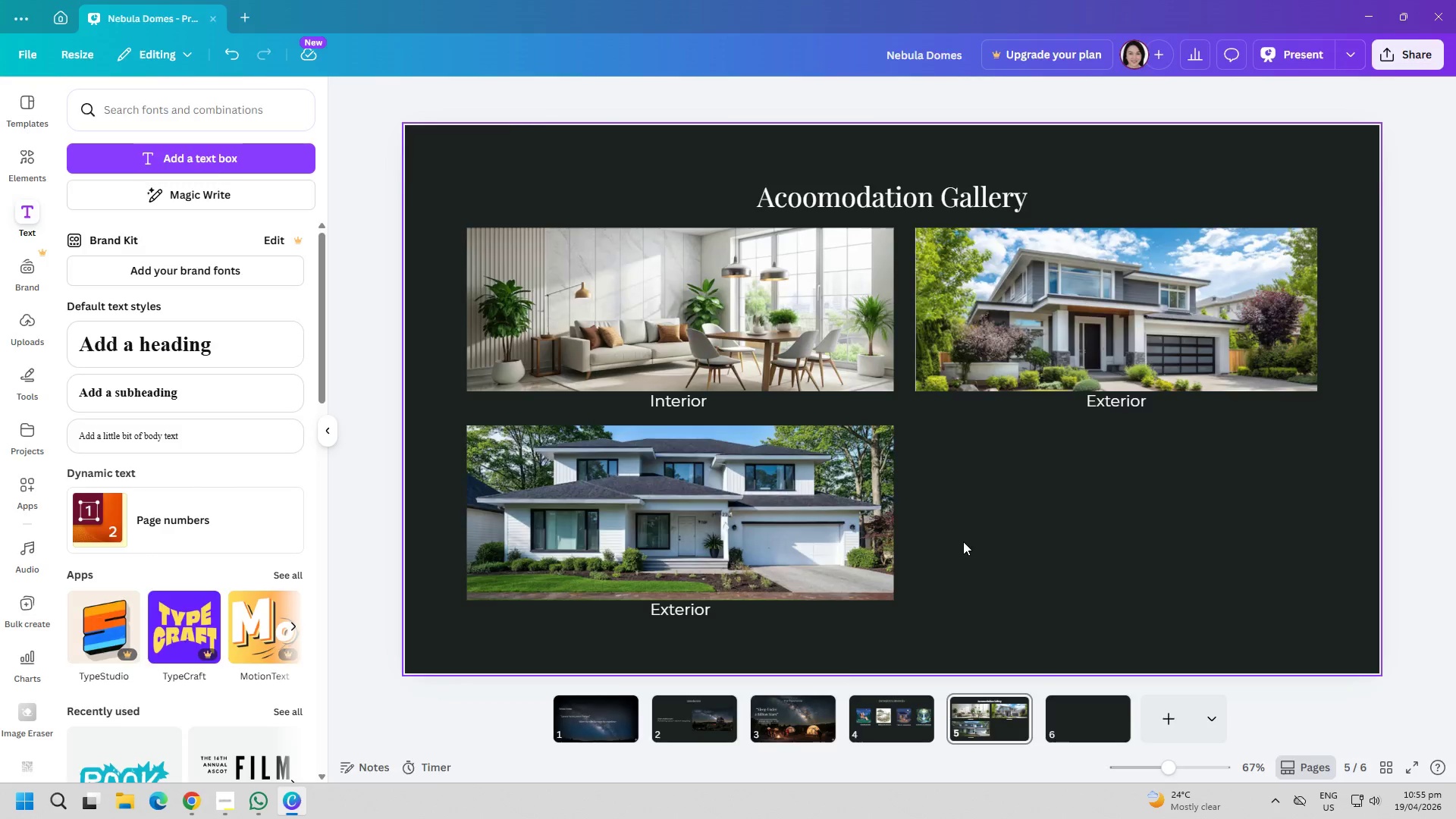 
key(Alt+Tab)
 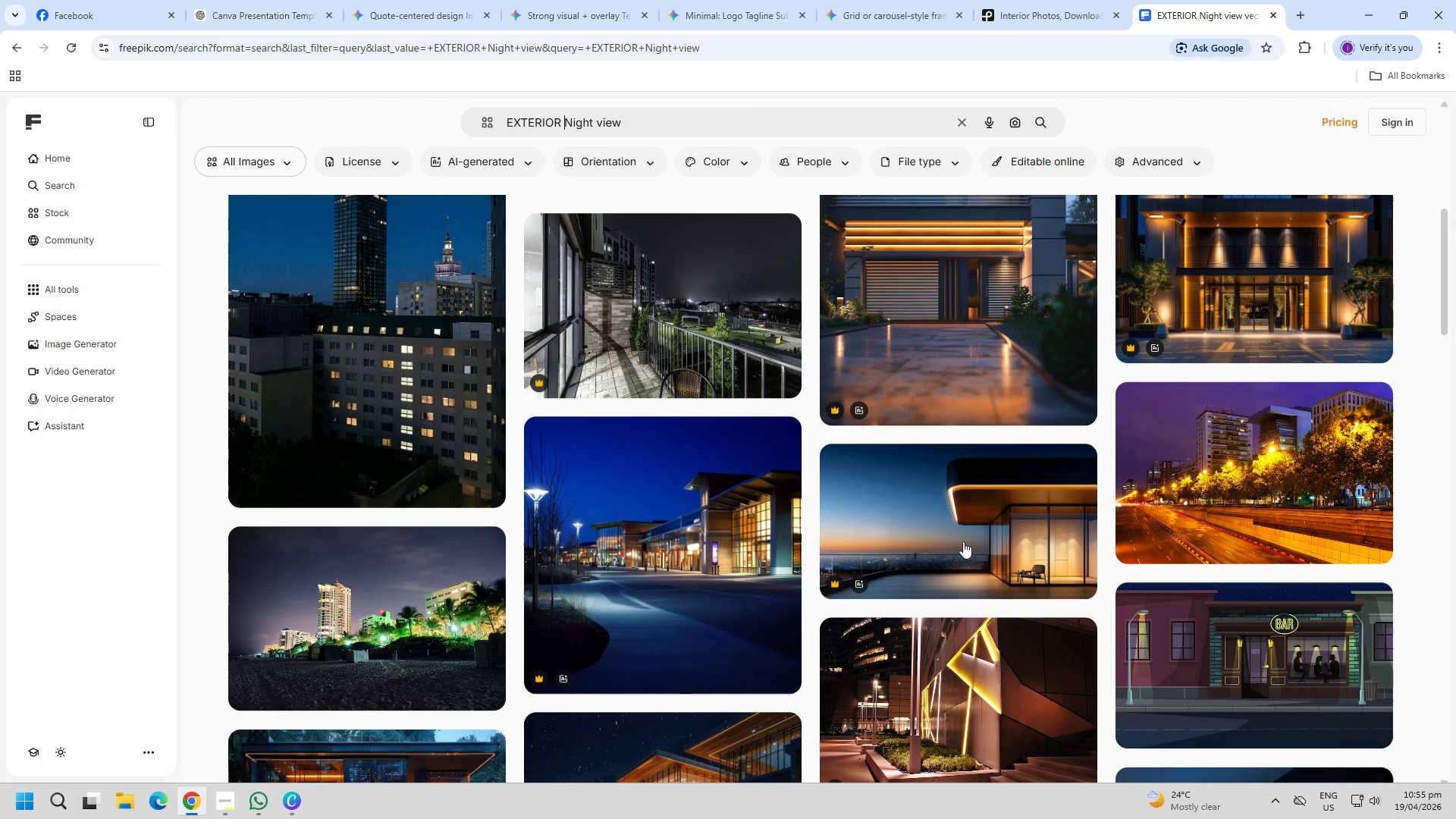 
scroll: coordinate [723, 498], scroll_direction: down, amount: 22.0
 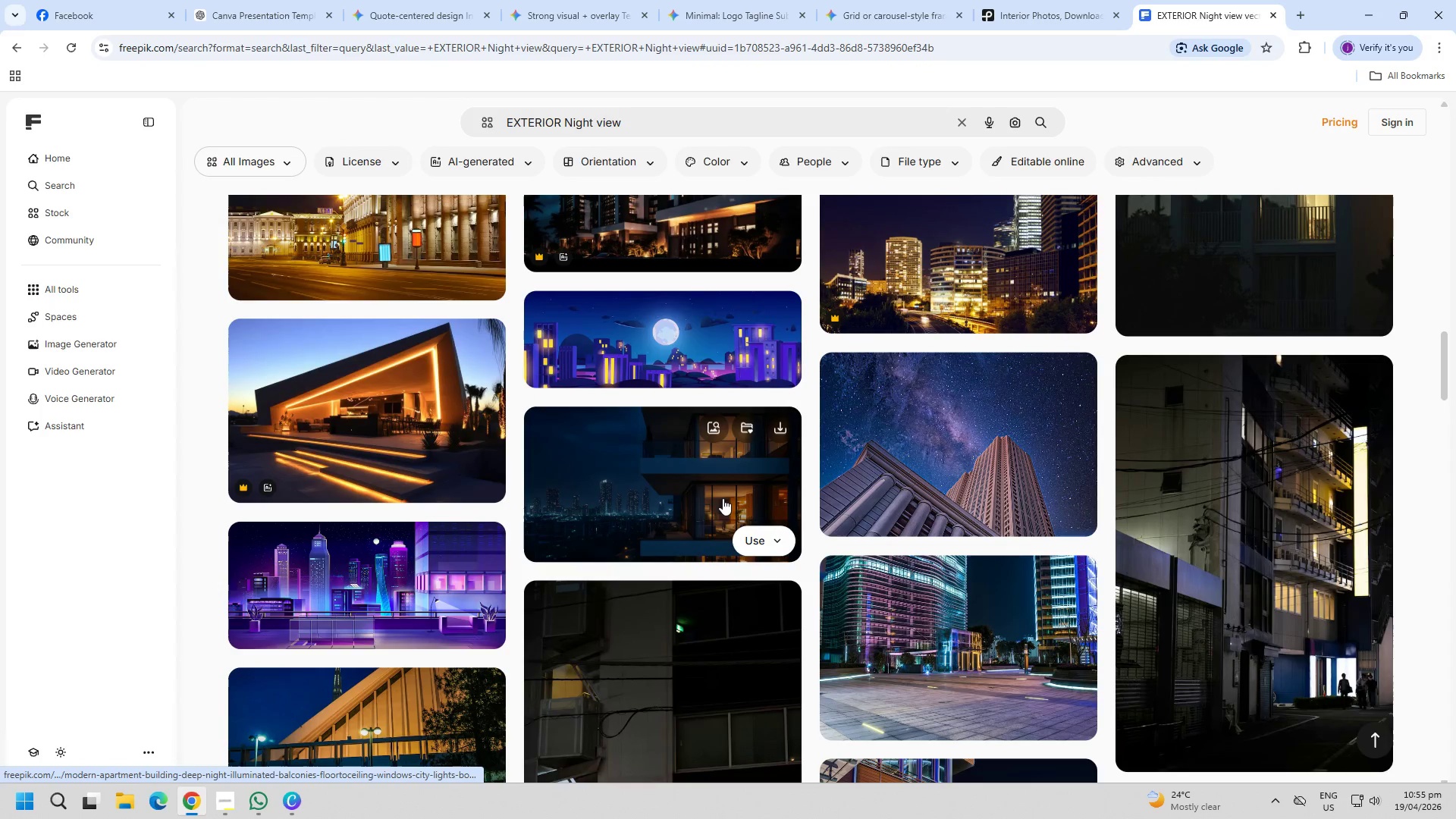 
scroll: coordinate [726, 493], scroll_direction: down, amount: 11.0
 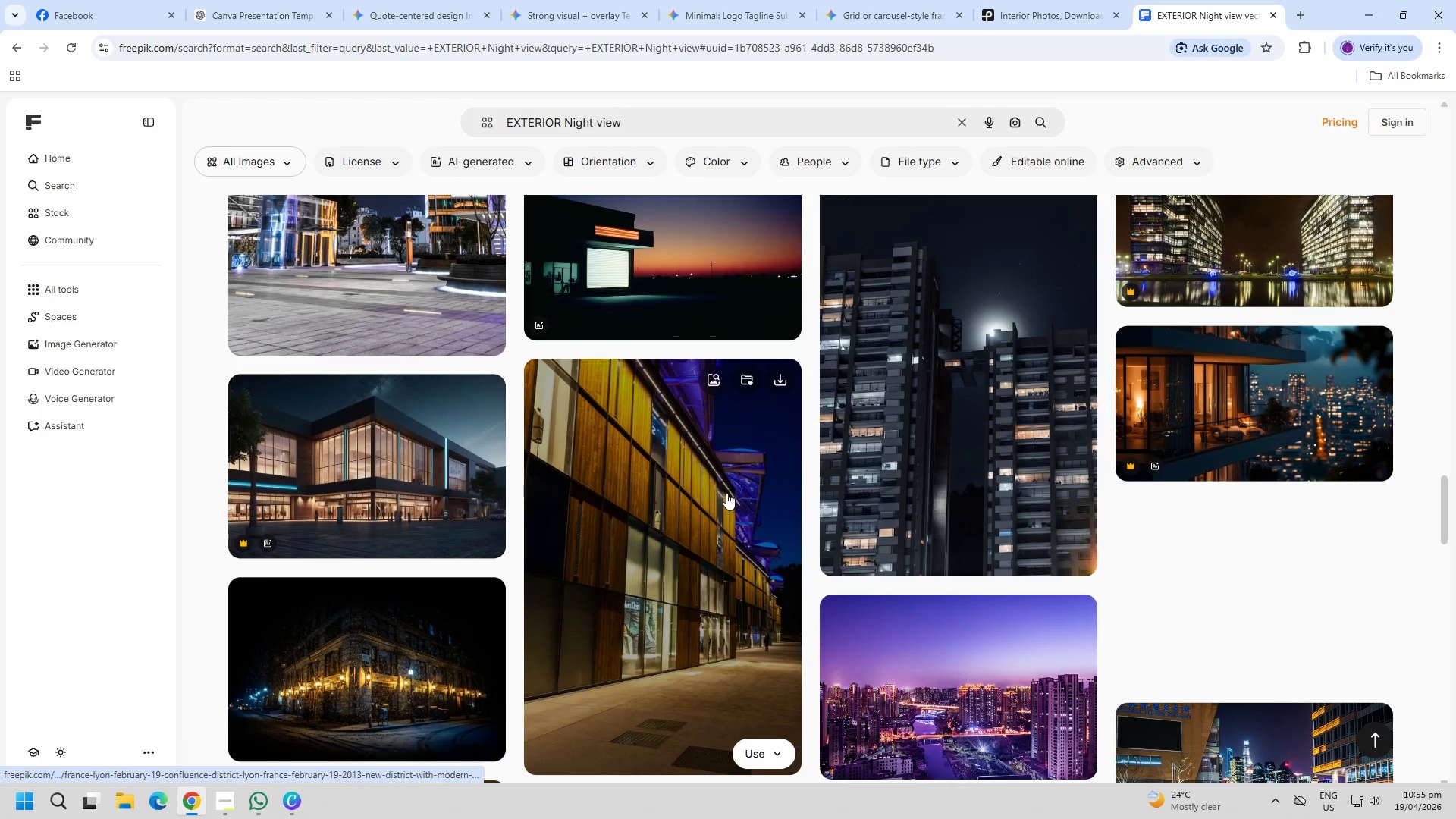 
left_click([563, 123])
 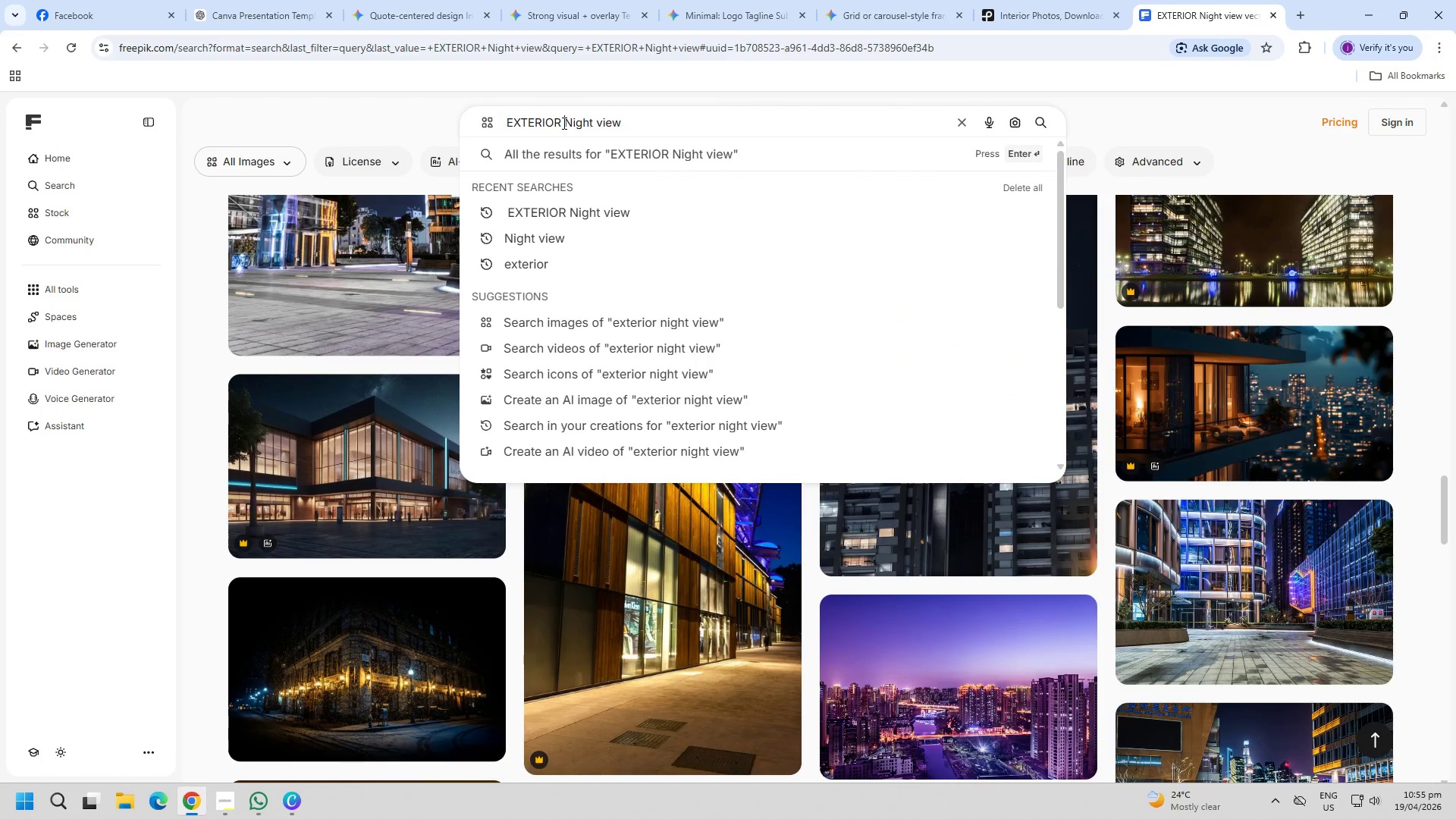 
key(ArrowLeft)
 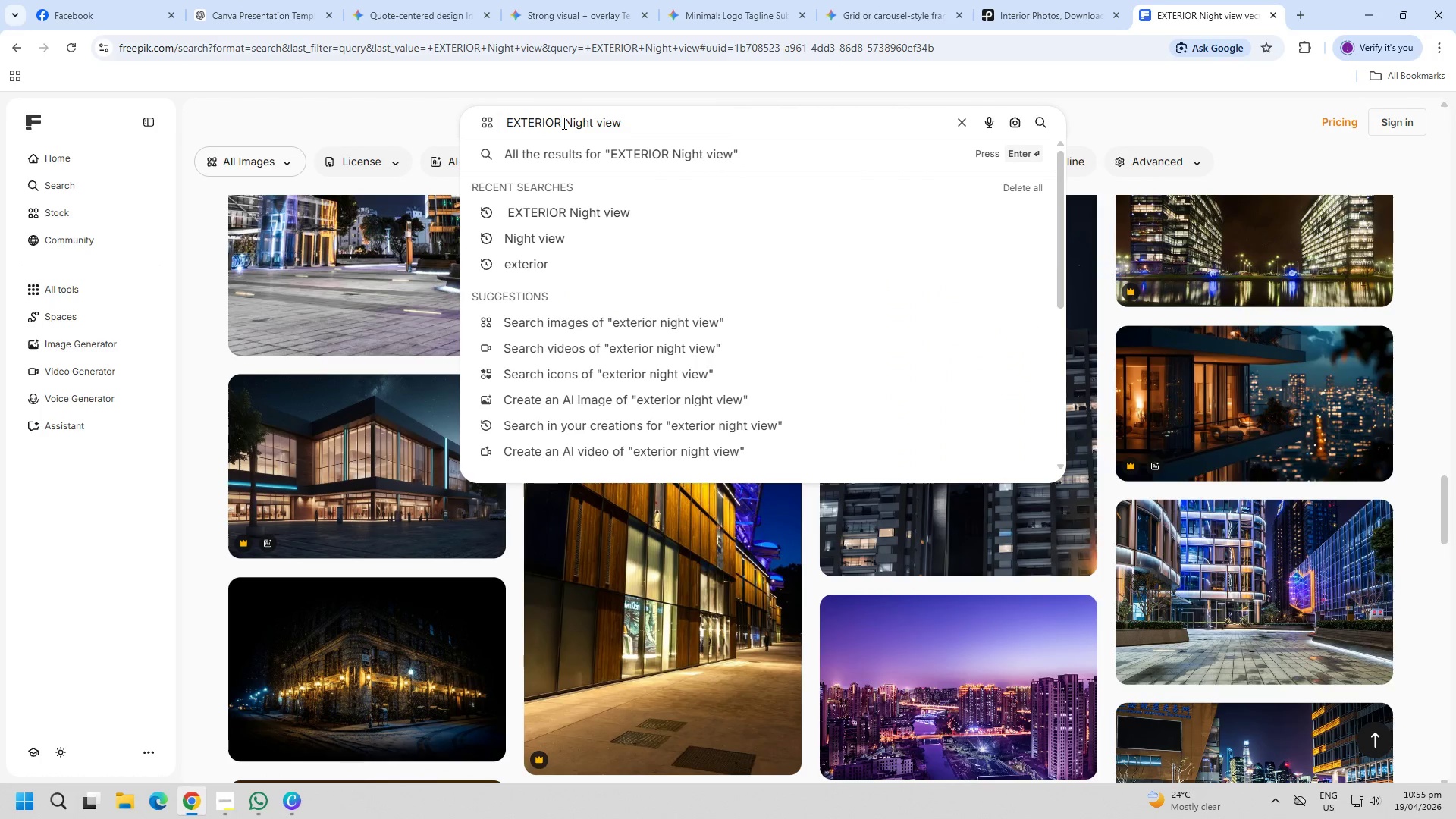 
type( house)
 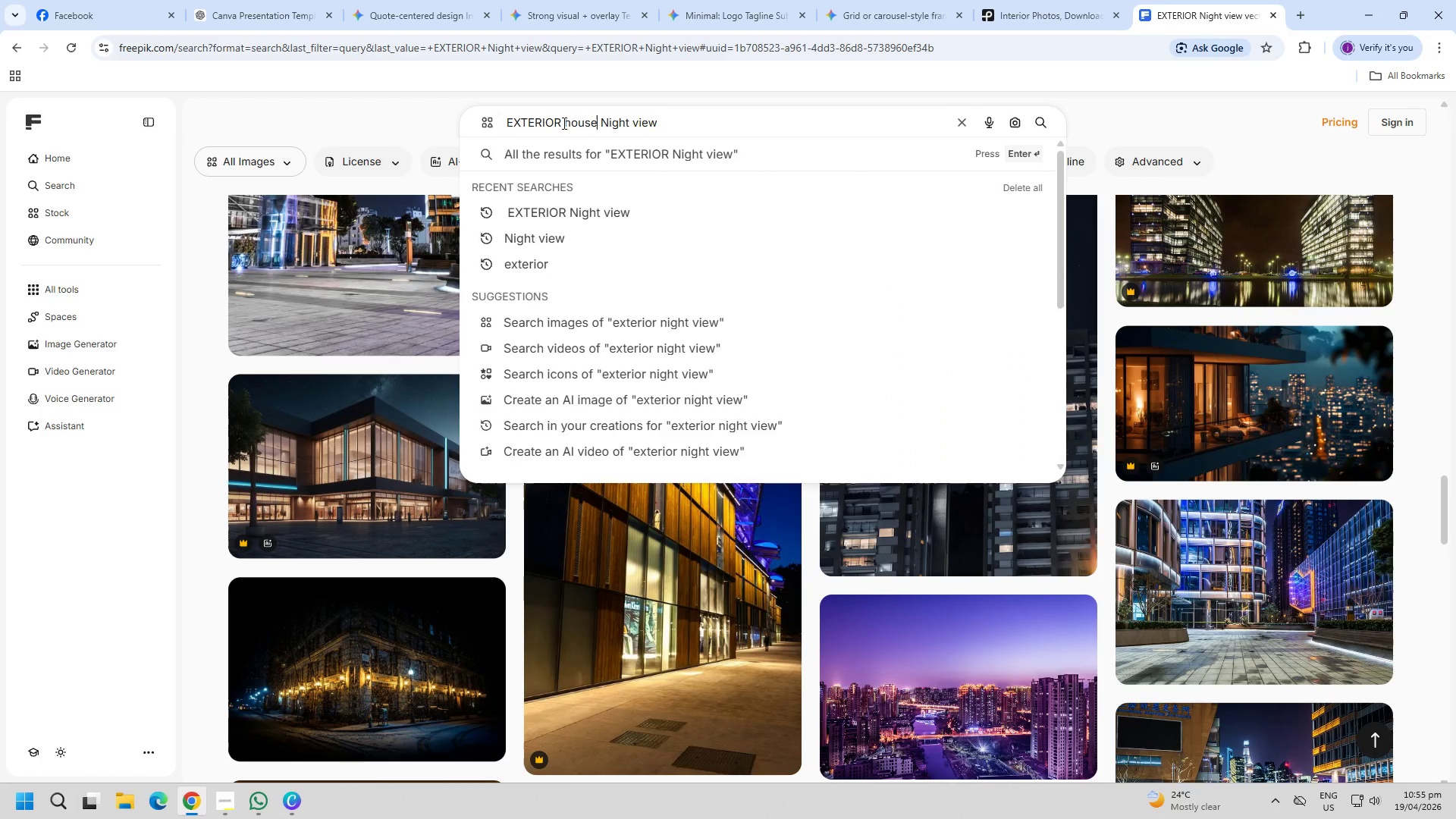 
key(Enter)
 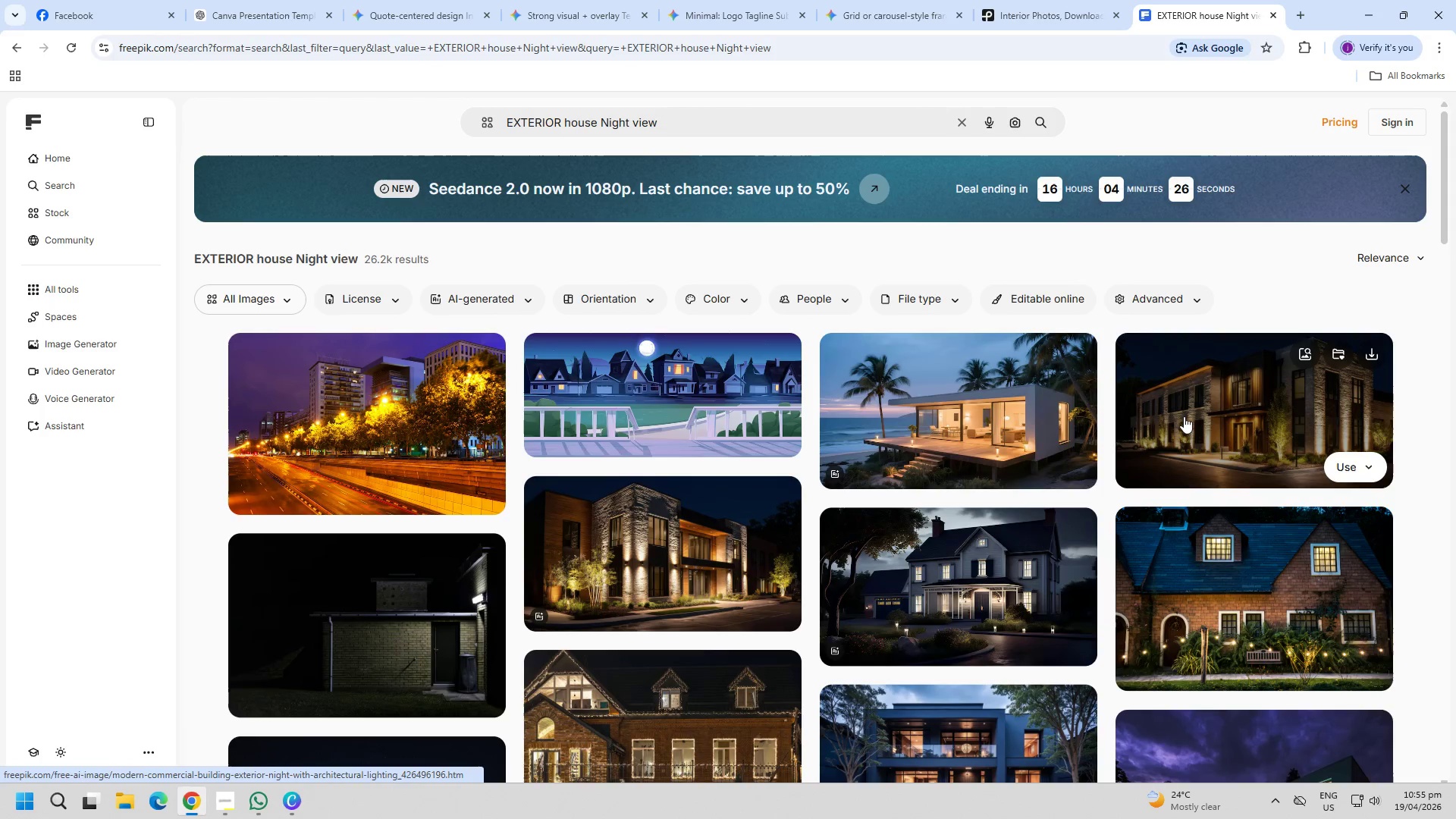 
wait(5.02)
 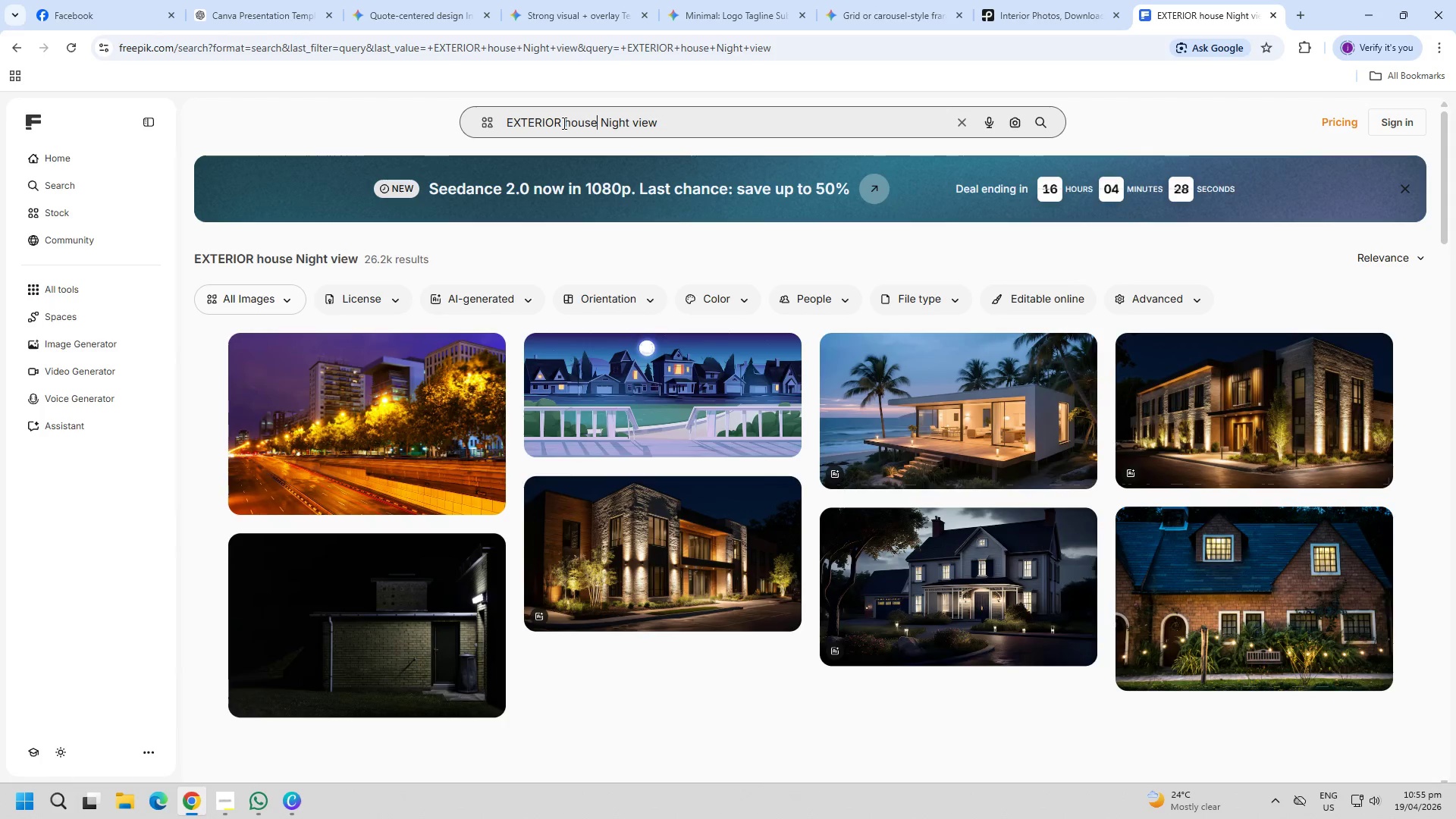 
left_click([1184, 416])
 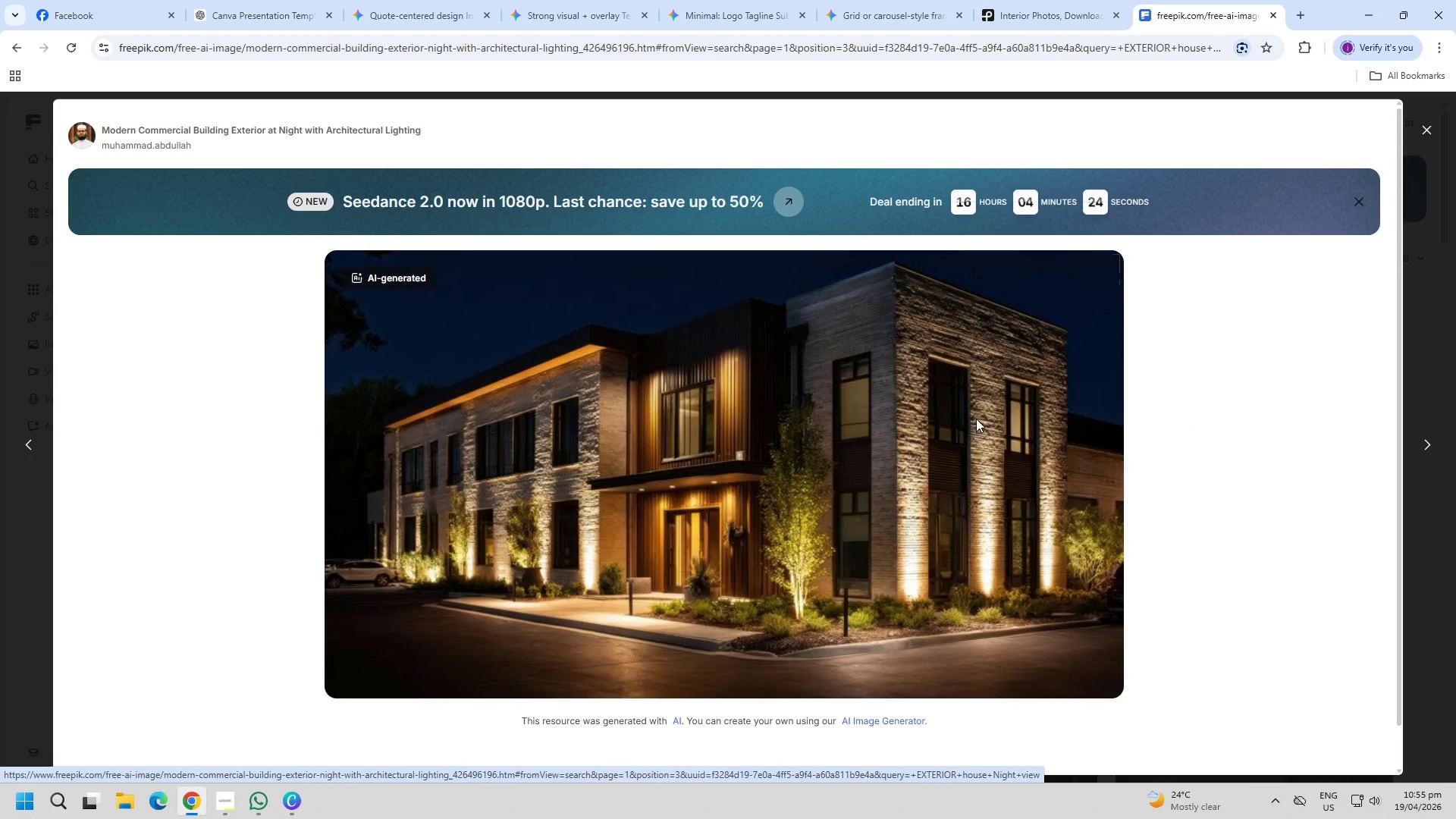 
key(PageDown)
 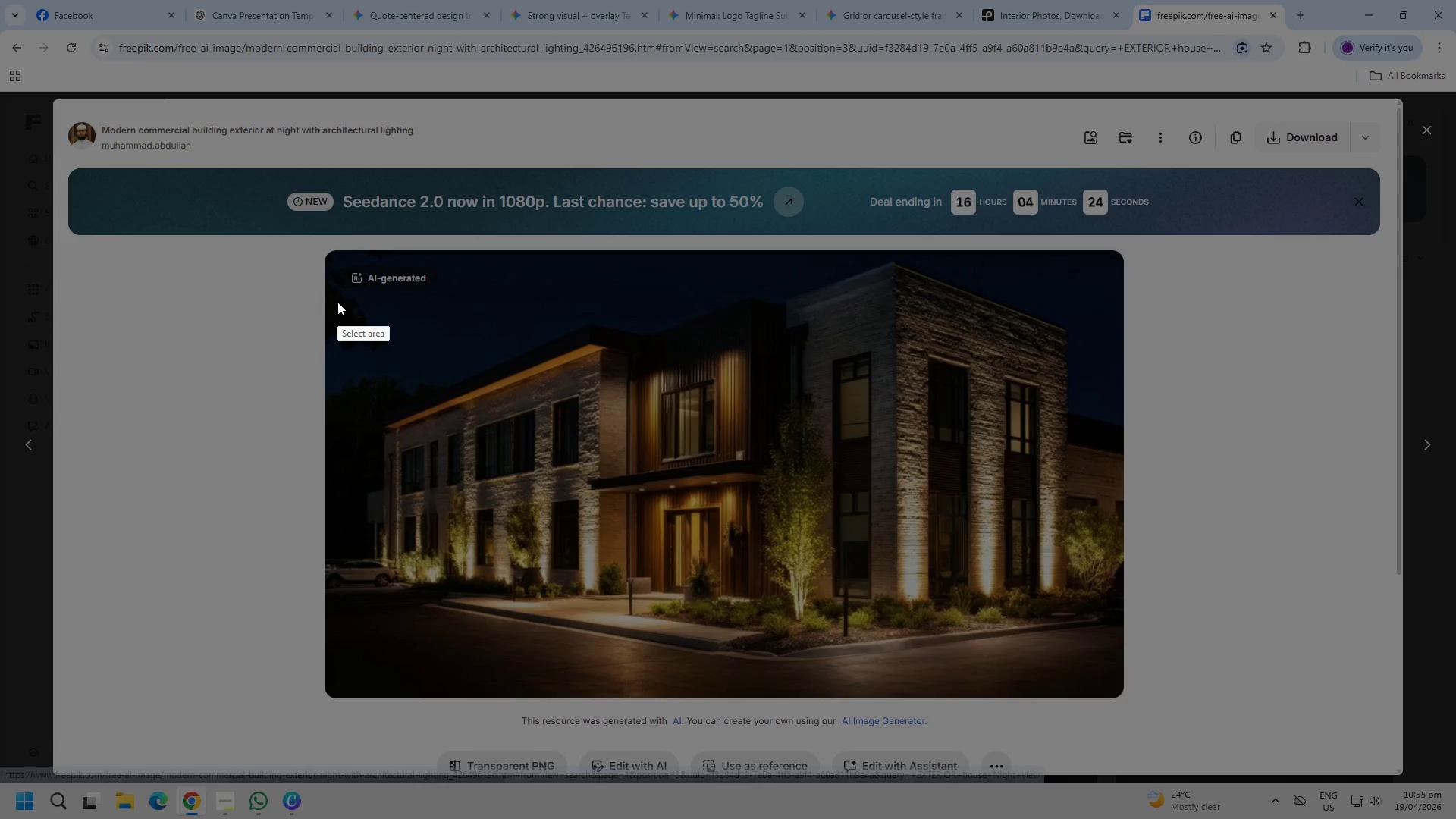 
left_click_drag(start_coordinate=[328, 288], to_coordinate=[1124, 660])
 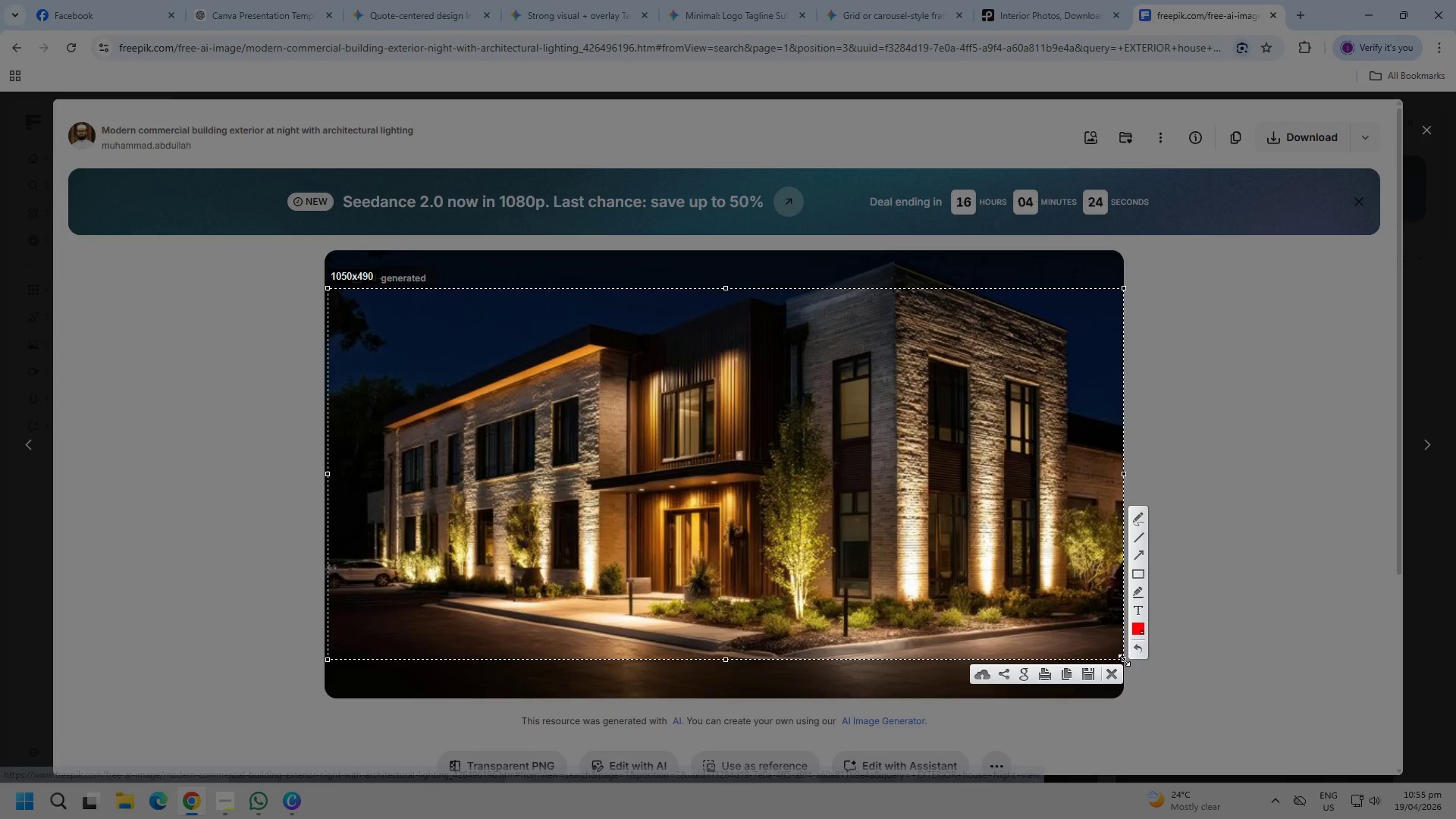 
key(Control+C)
 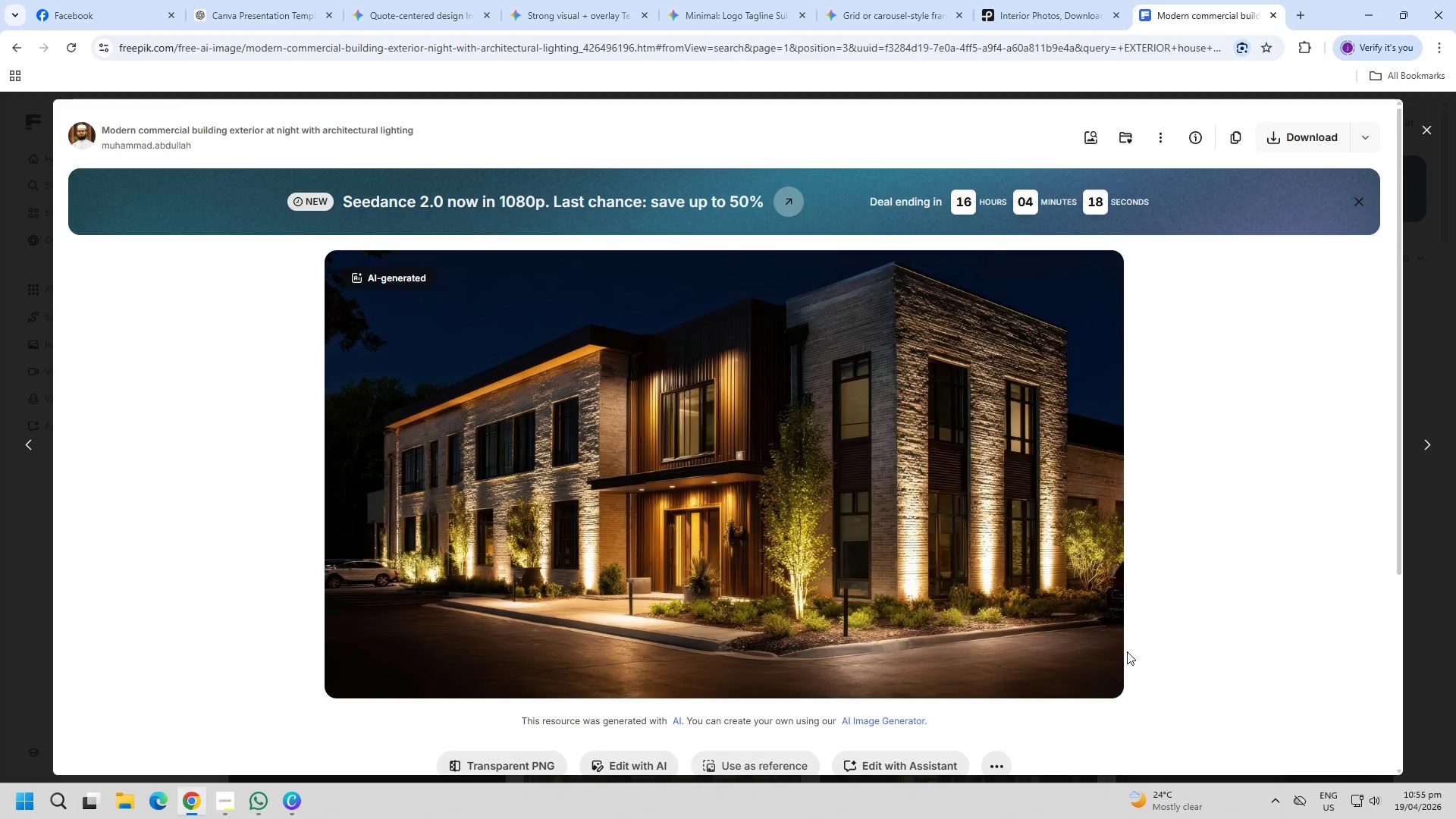 
key(Escape)
 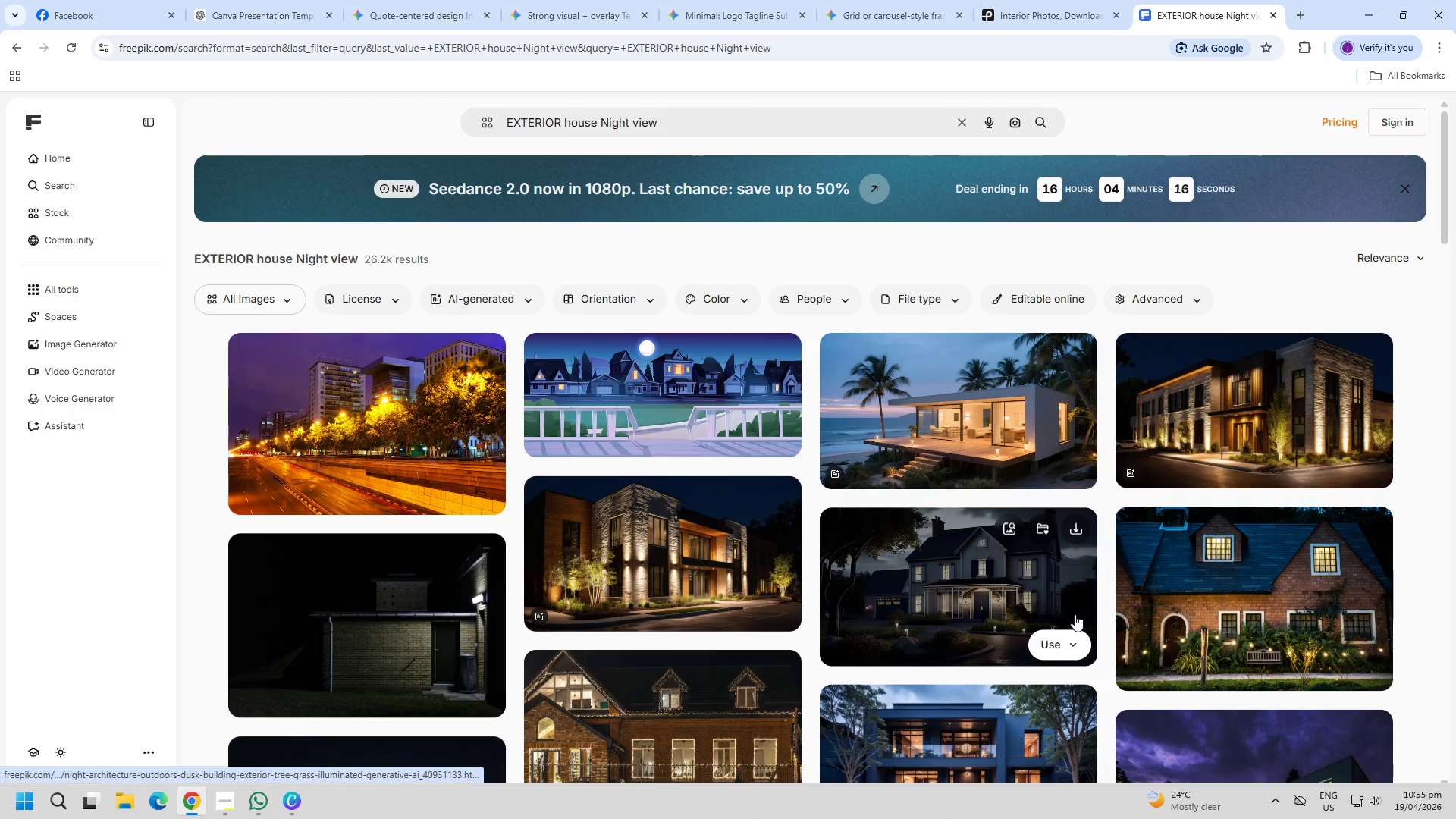 
key(Alt+AltLeft)
 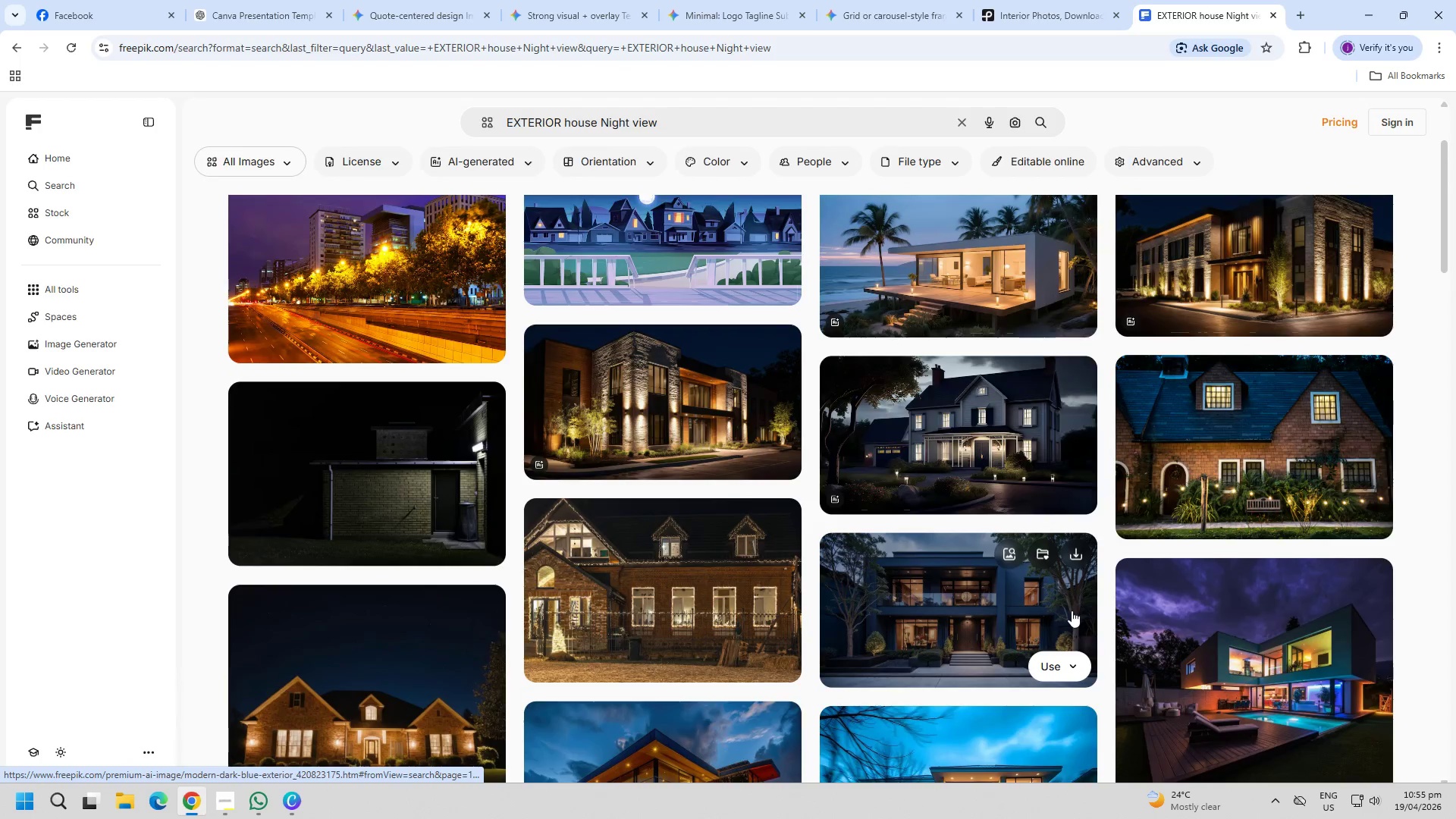 
key(Alt+Tab)
 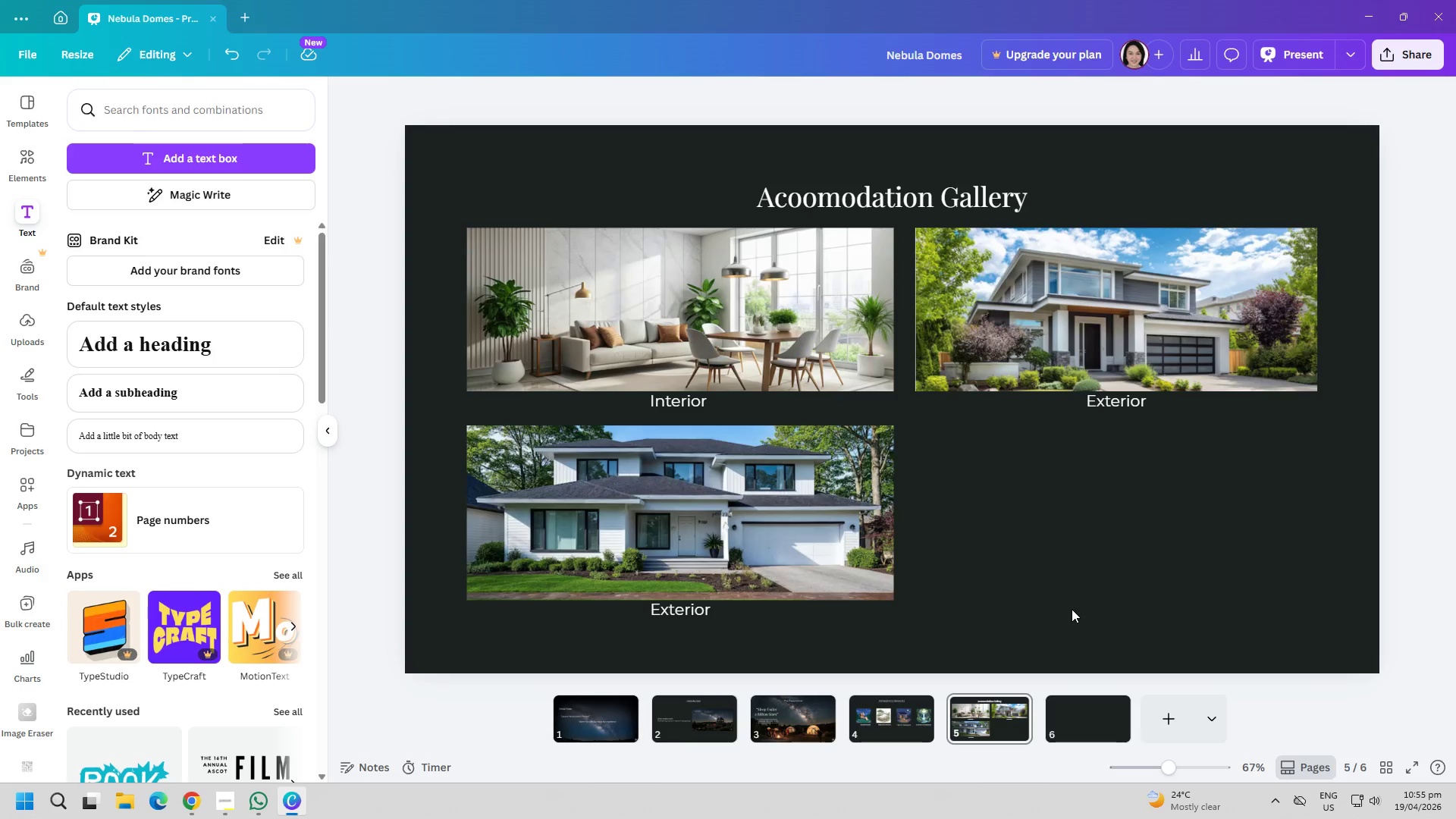 
scroll: coordinate [1073, 614], scroll_direction: down, amount: 2.0
 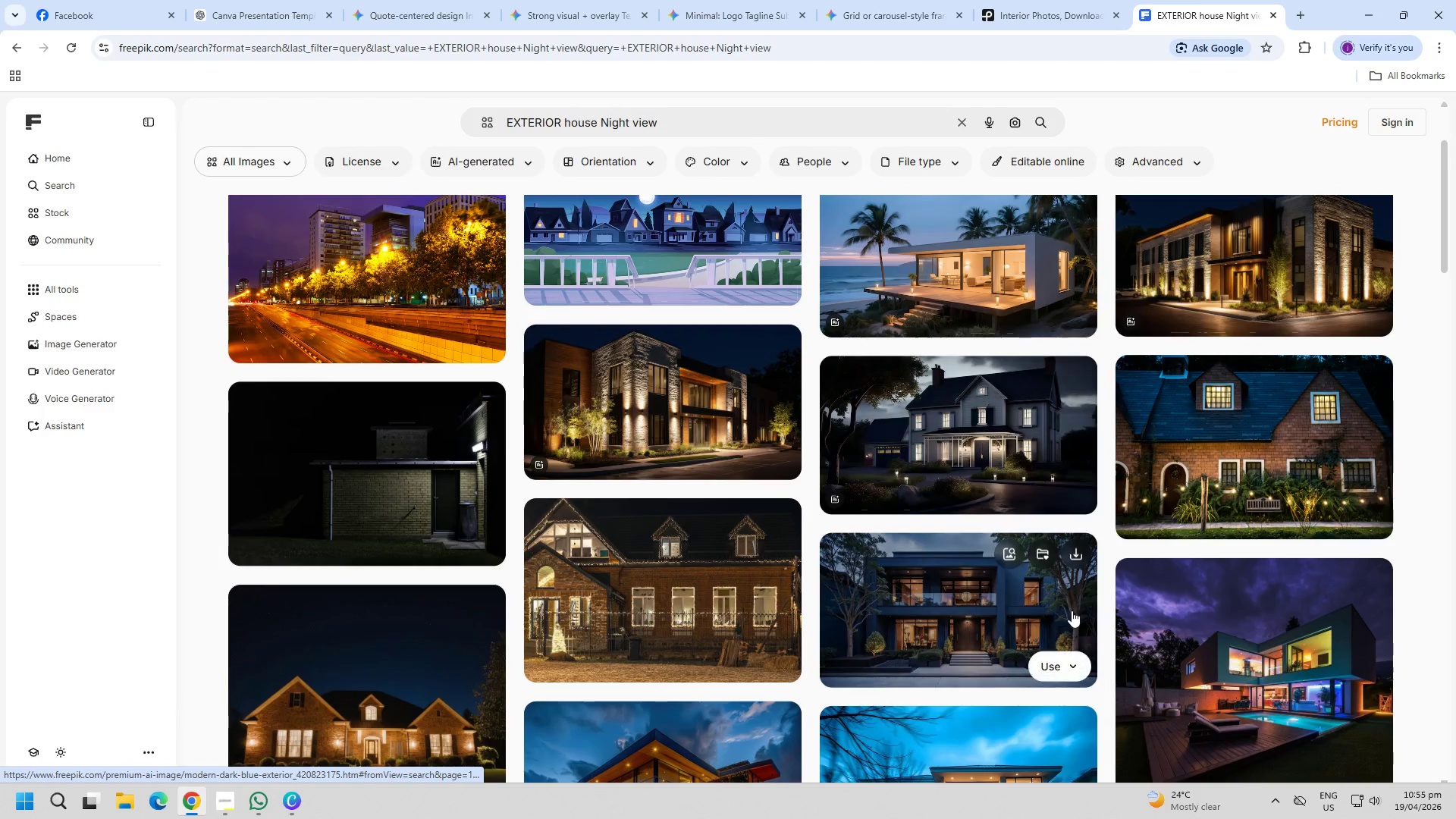 
key(Alt+AltLeft)
 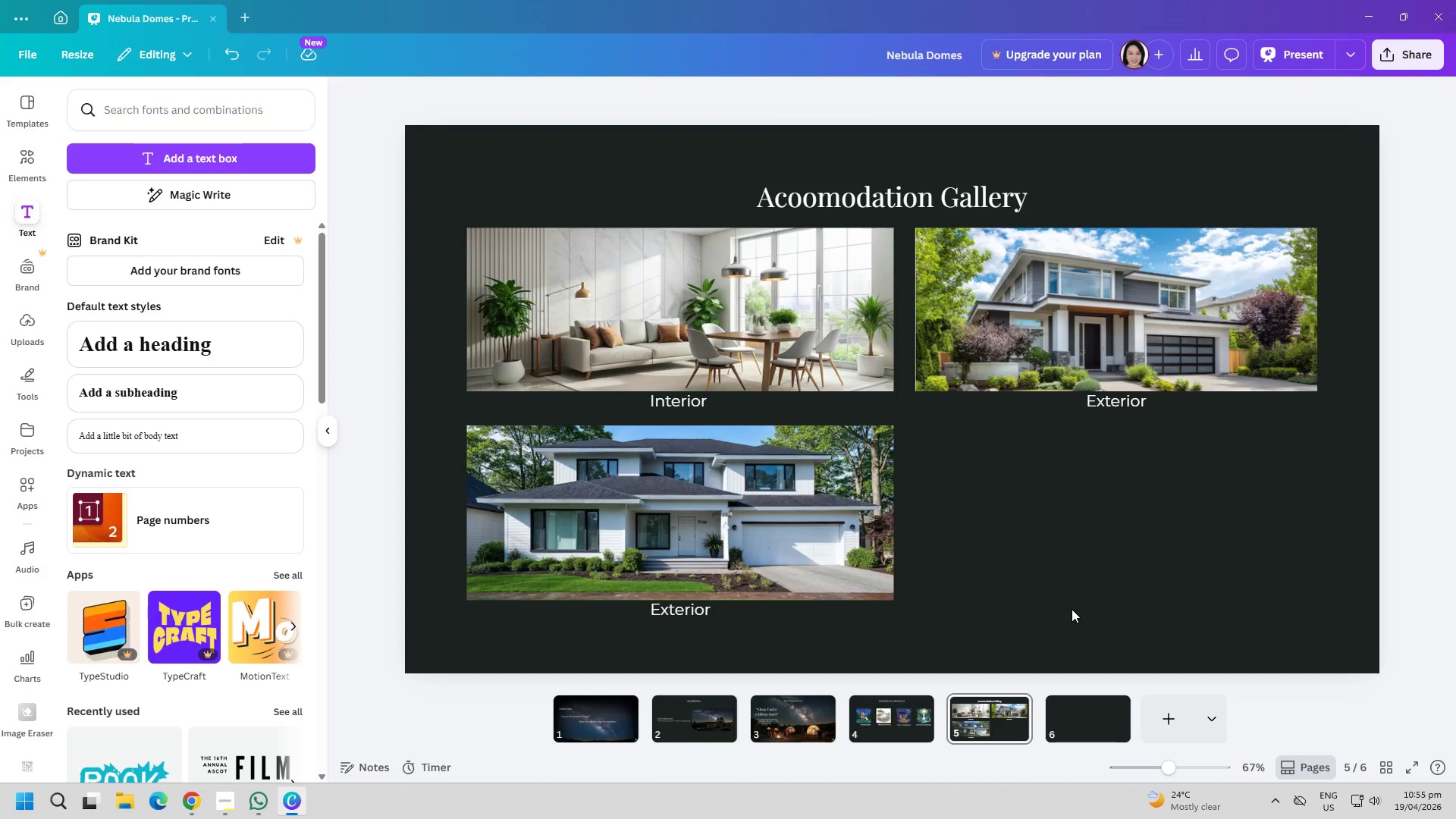 
key(Alt+Tab)
 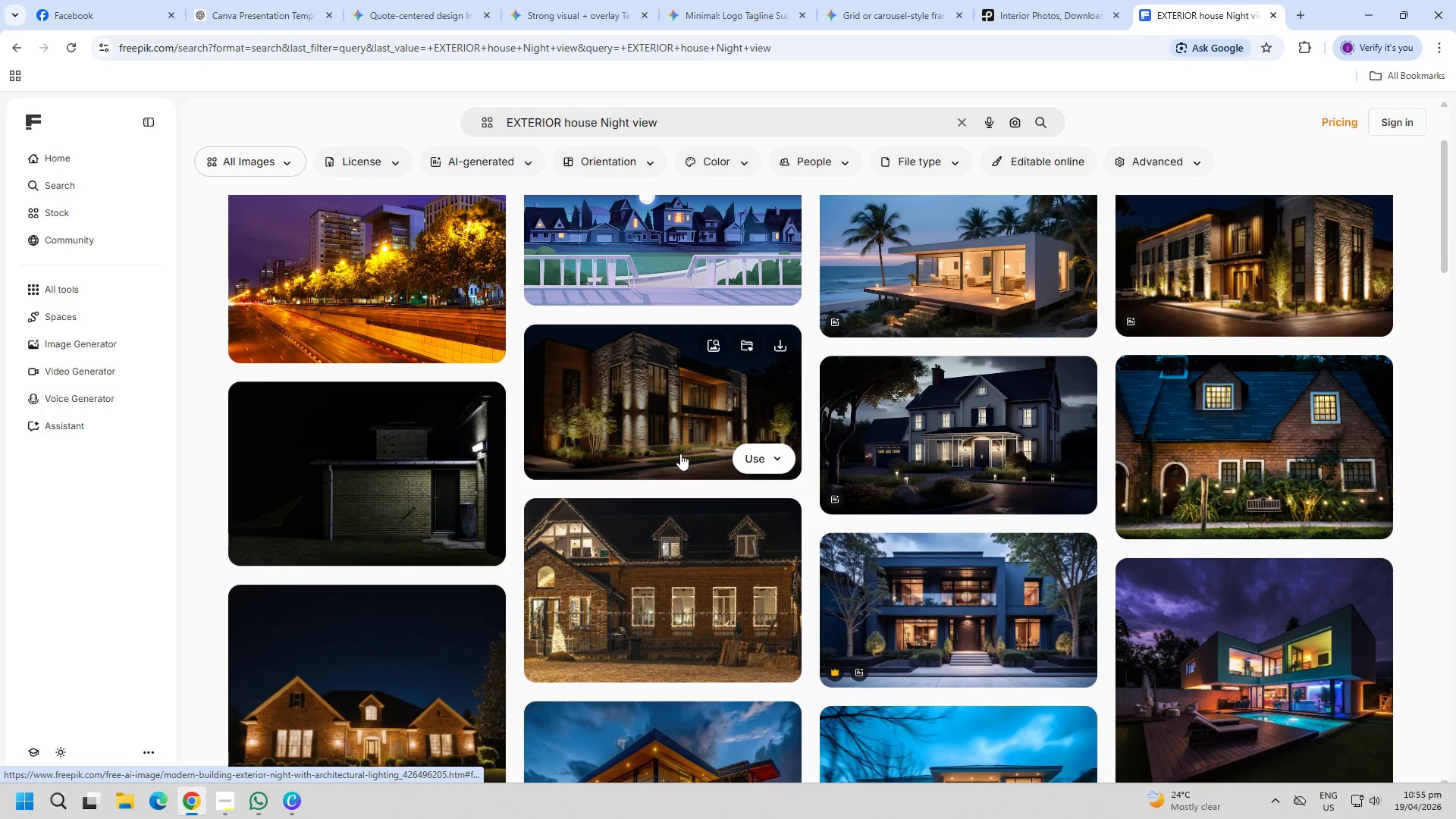 
scroll: coordinate [1015, 619], scroll_direction: down, amount: 2.0
 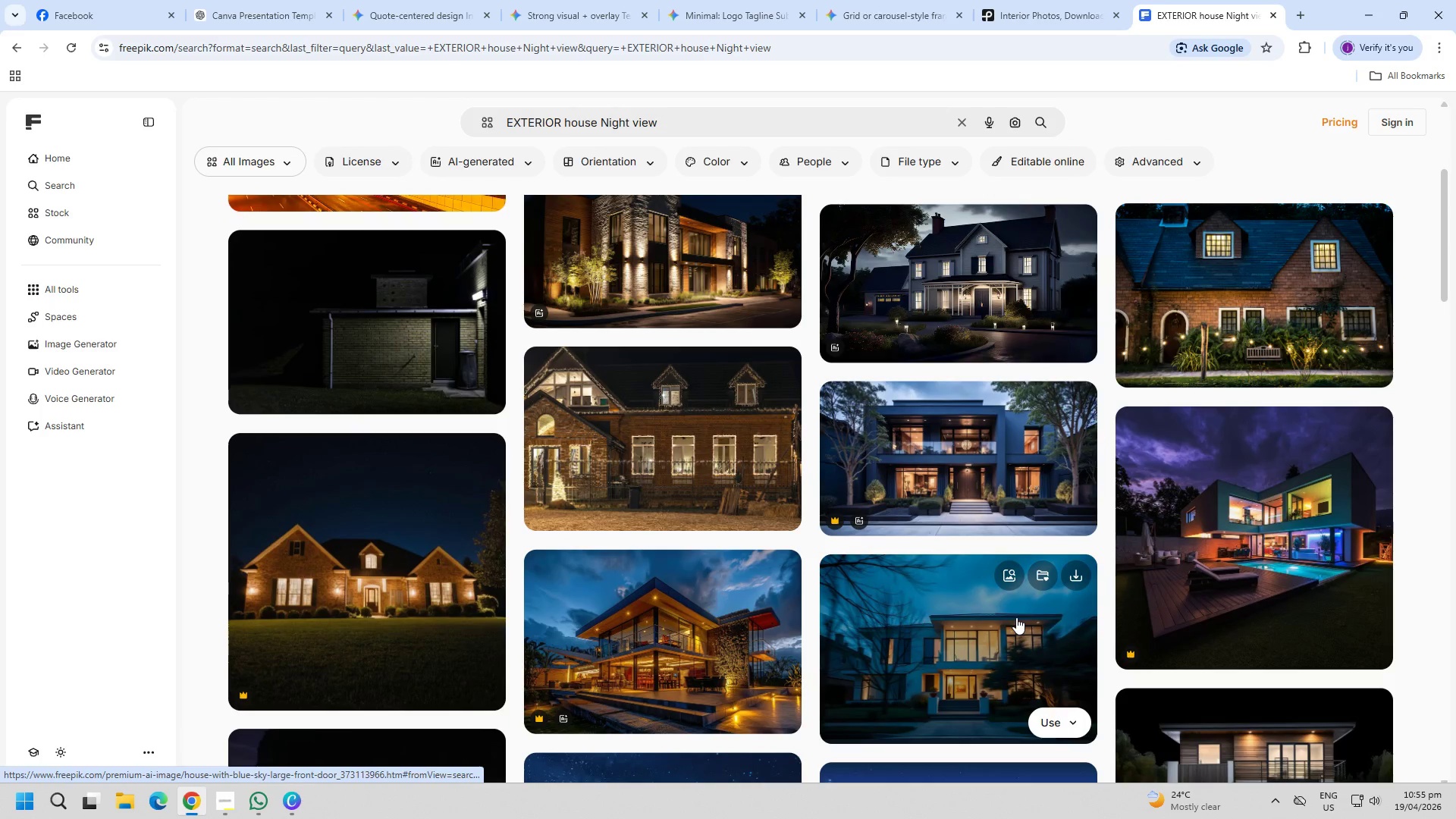 
key(Alt+AltLeft)
 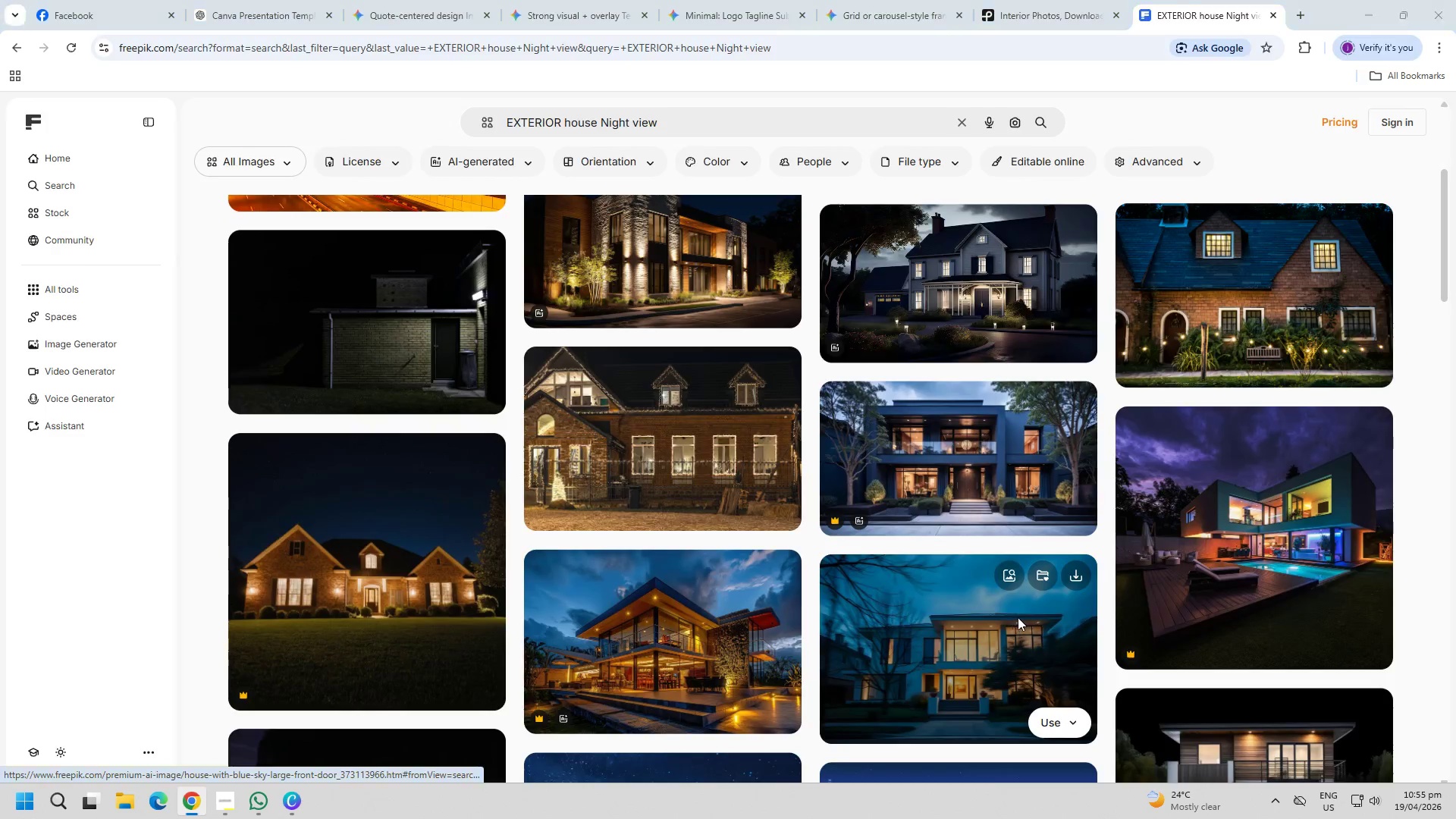 
key(Alt+Tab)
 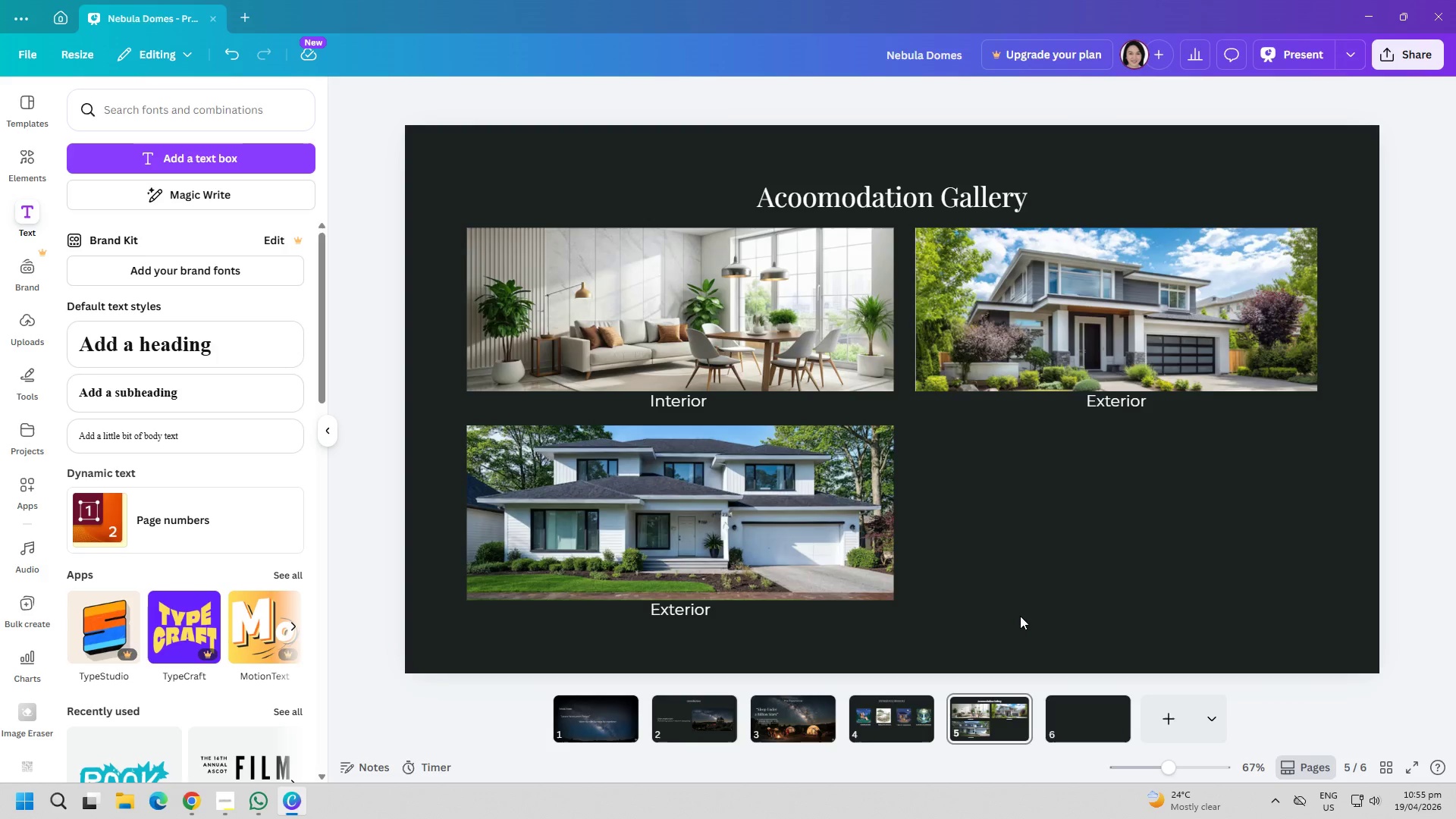 
key(Alt+AltLeft)
 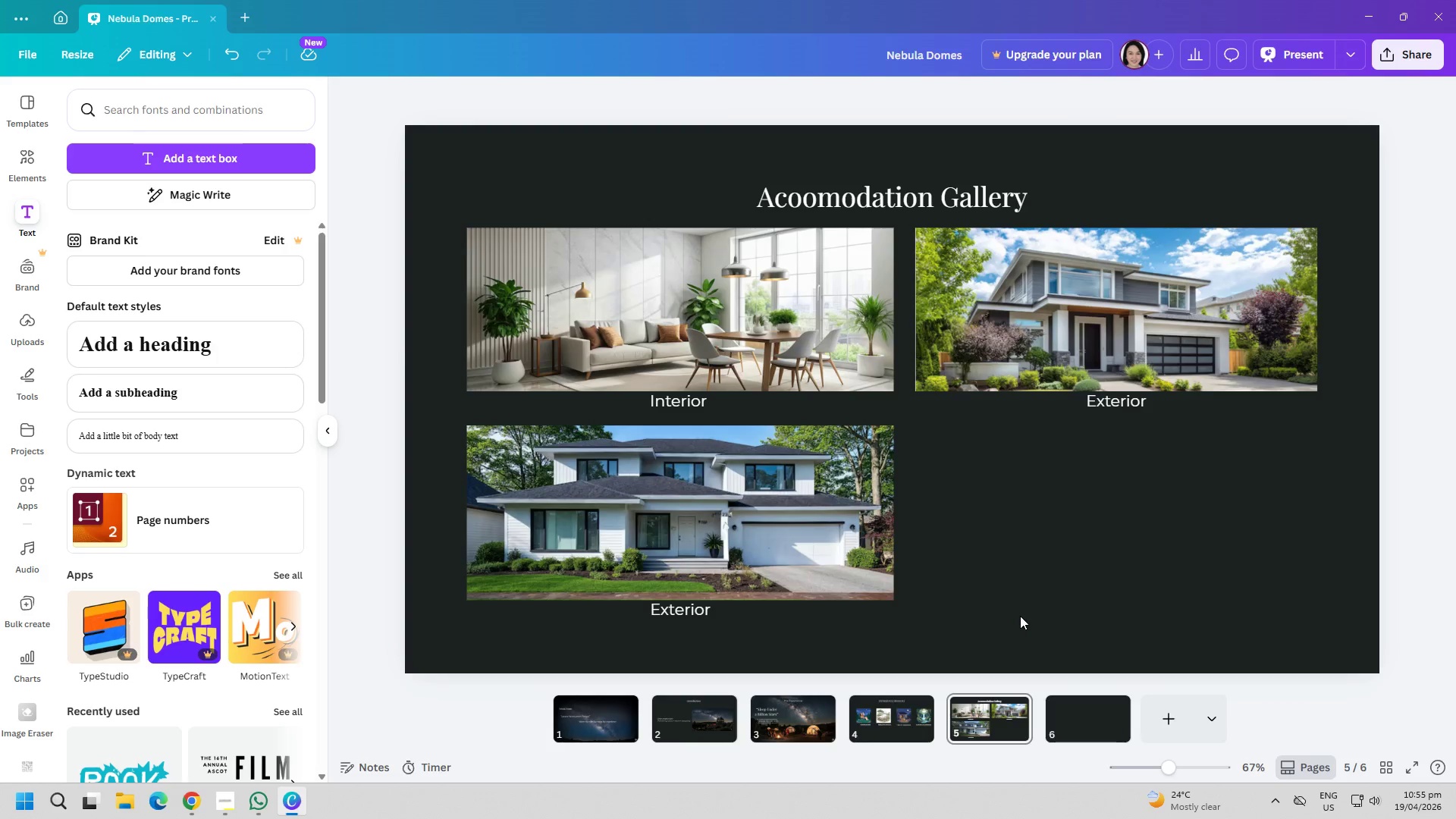 
key(Alt+Tab)
 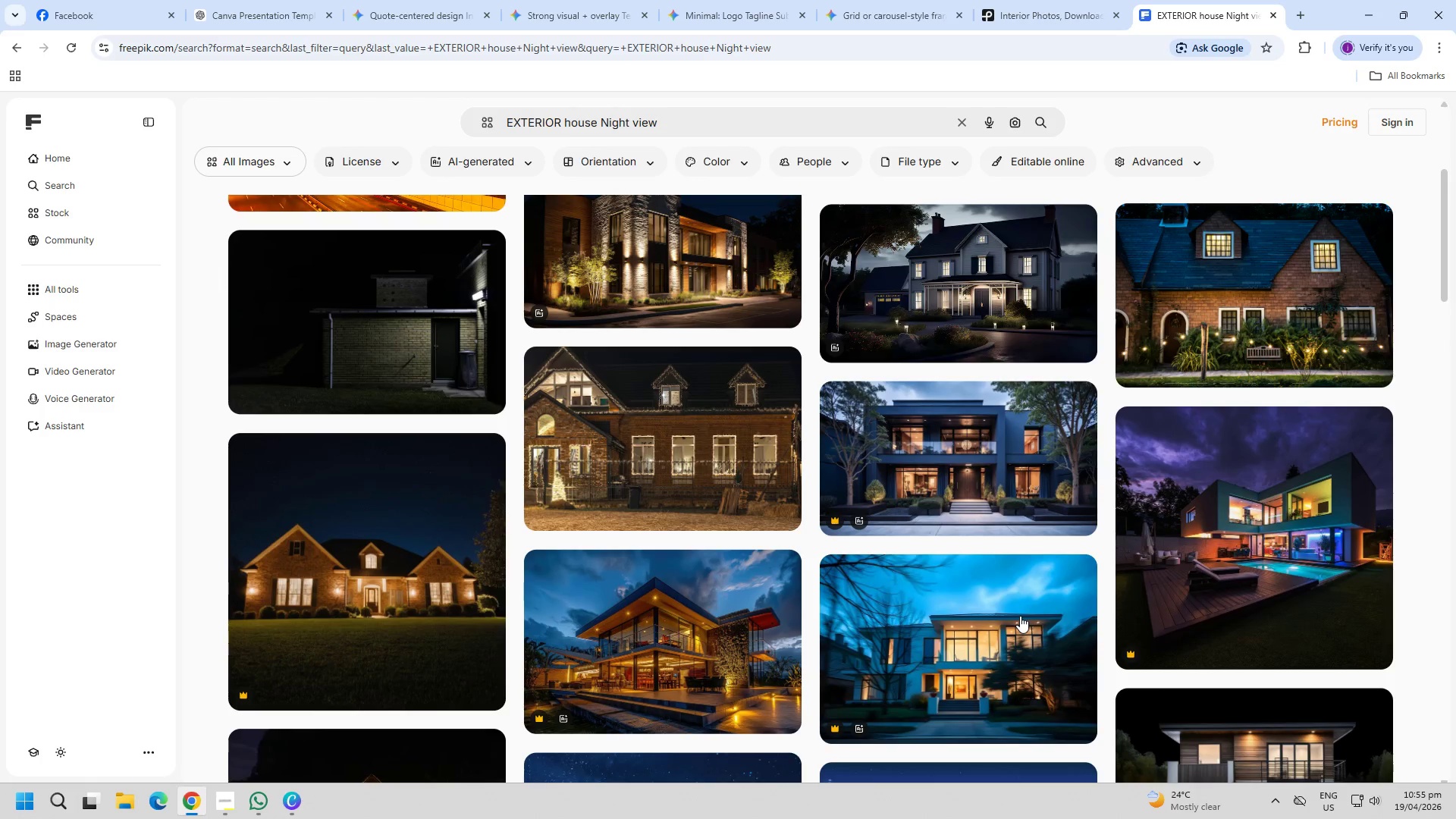 
scroll: coordinate [1011, 583], scroll_direction: down, amount: 7.0
 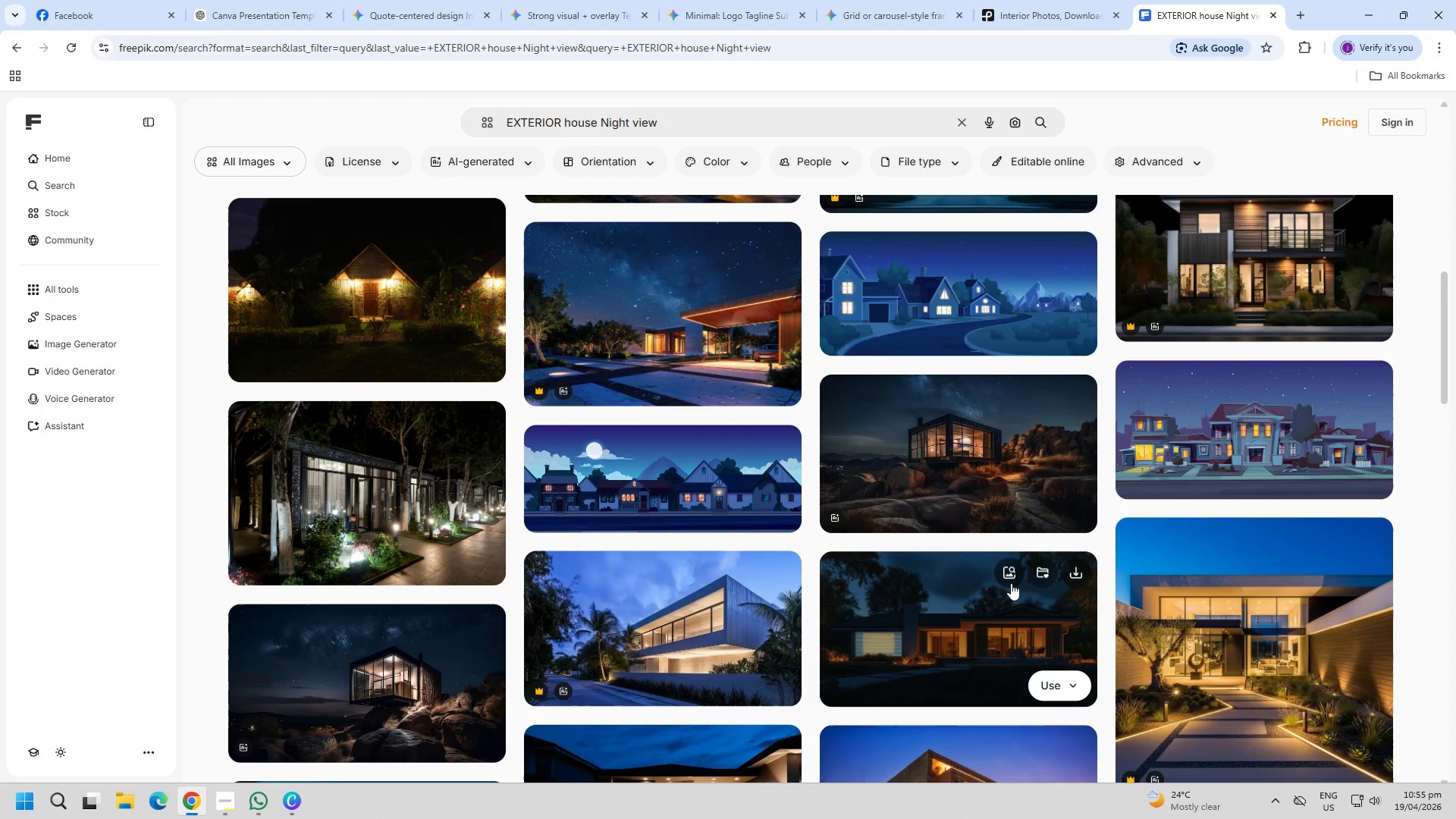 
key(Alt+AltLeft)
 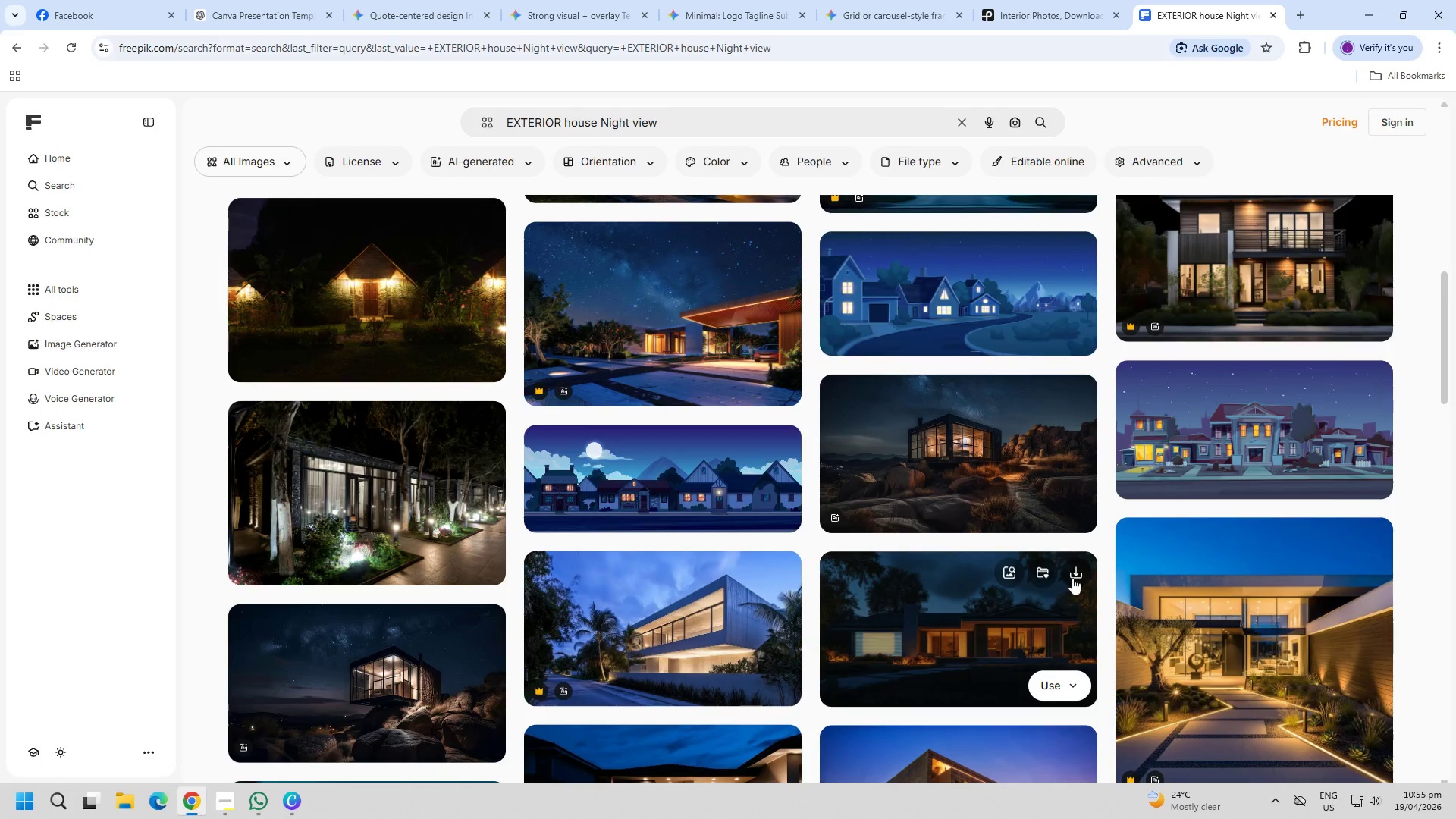 
key(Alt+Tab)
 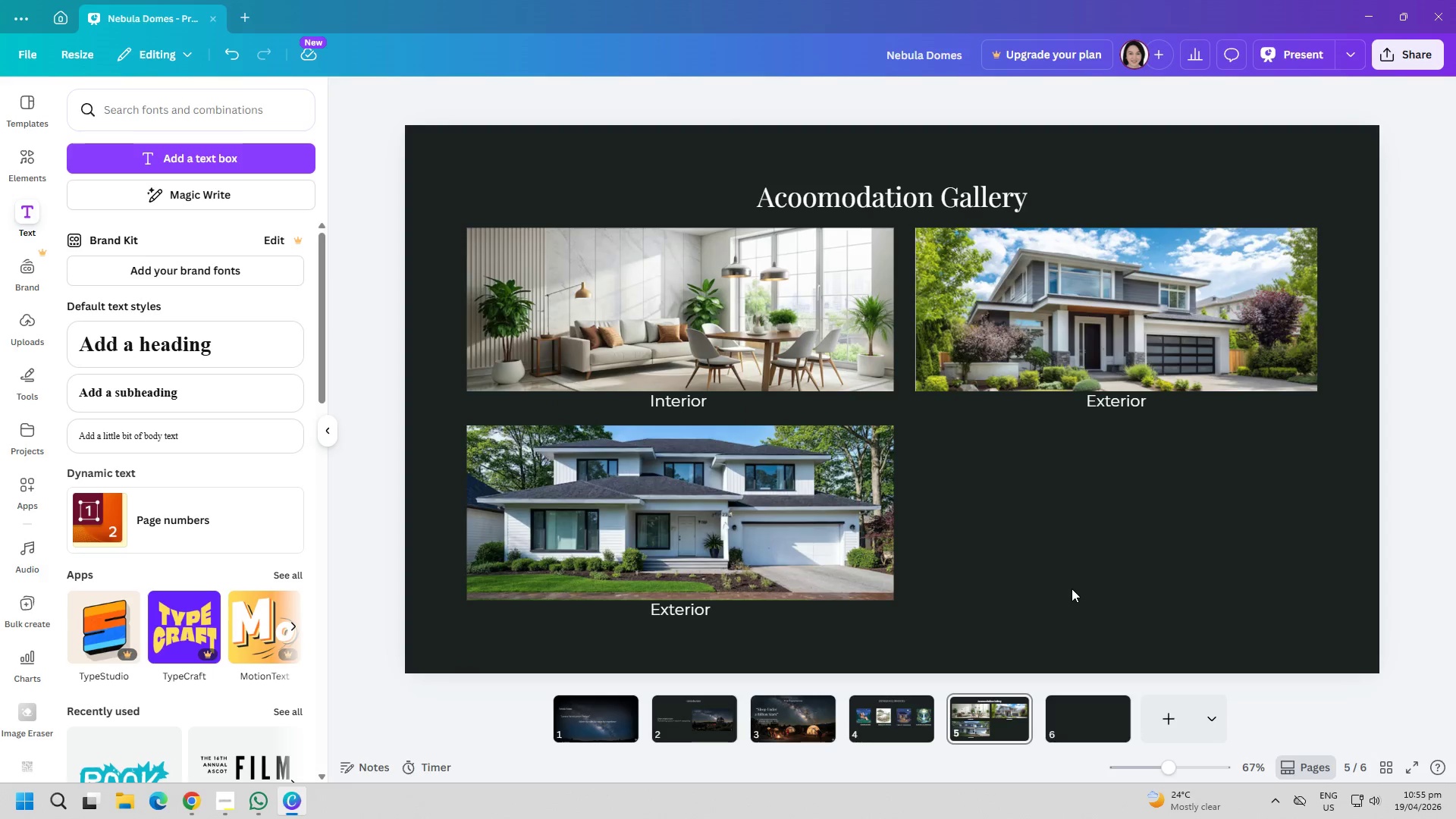 
key(Alt+AltLeft)
 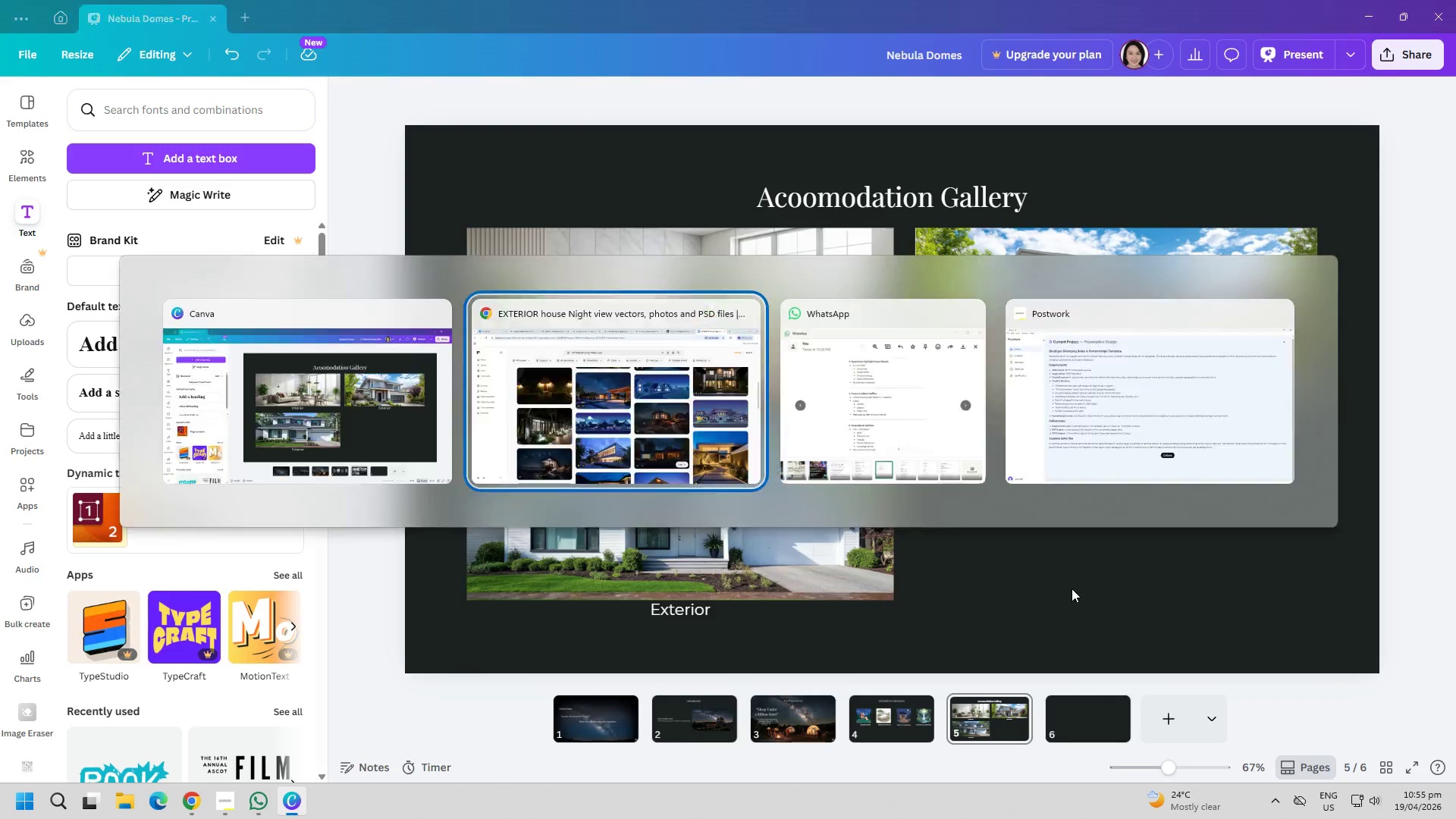 
key(Alt+Tab)
 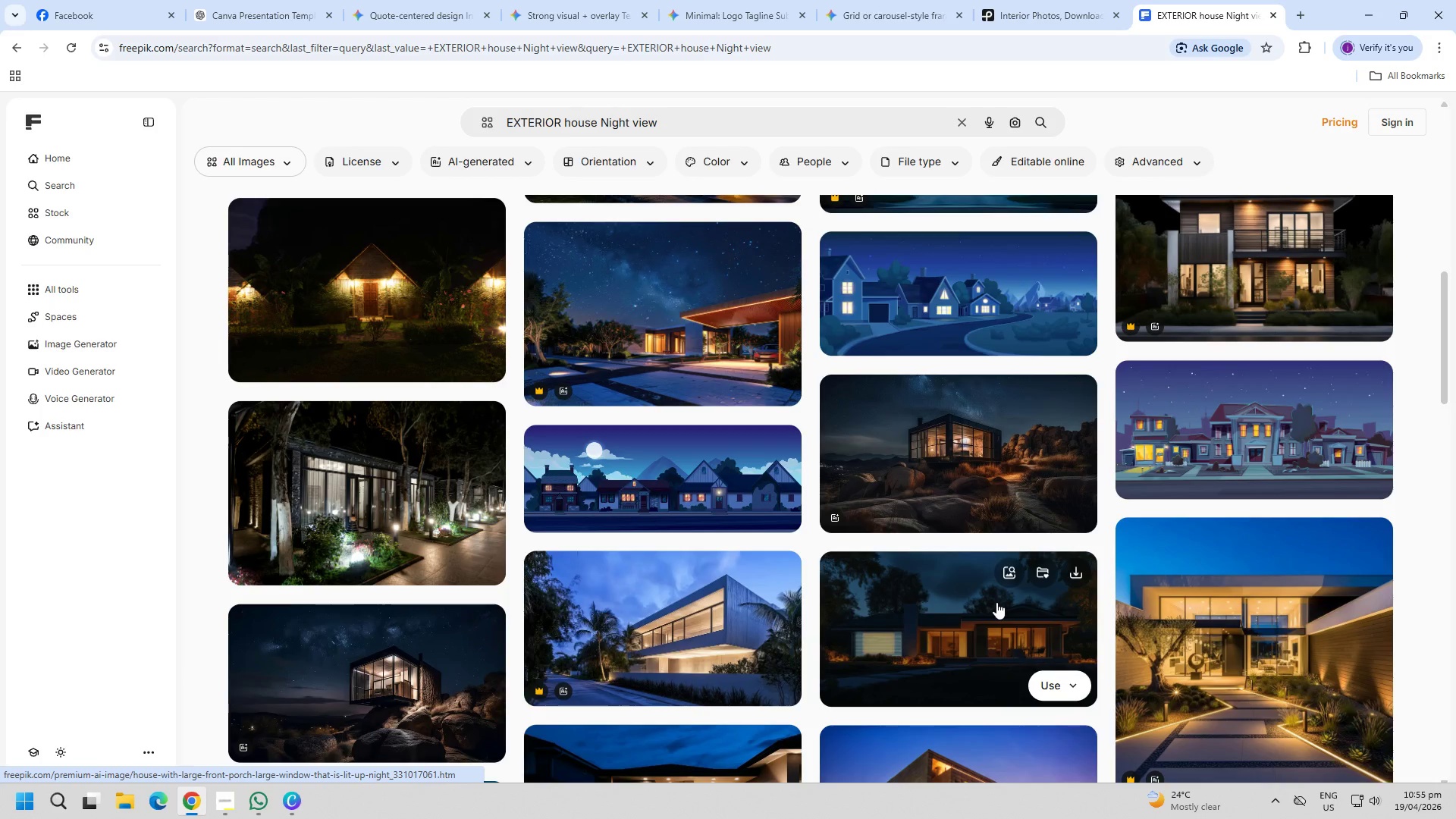 
scroll: coordinate [996, 602], scroll_direction: down, amount: 5.0
 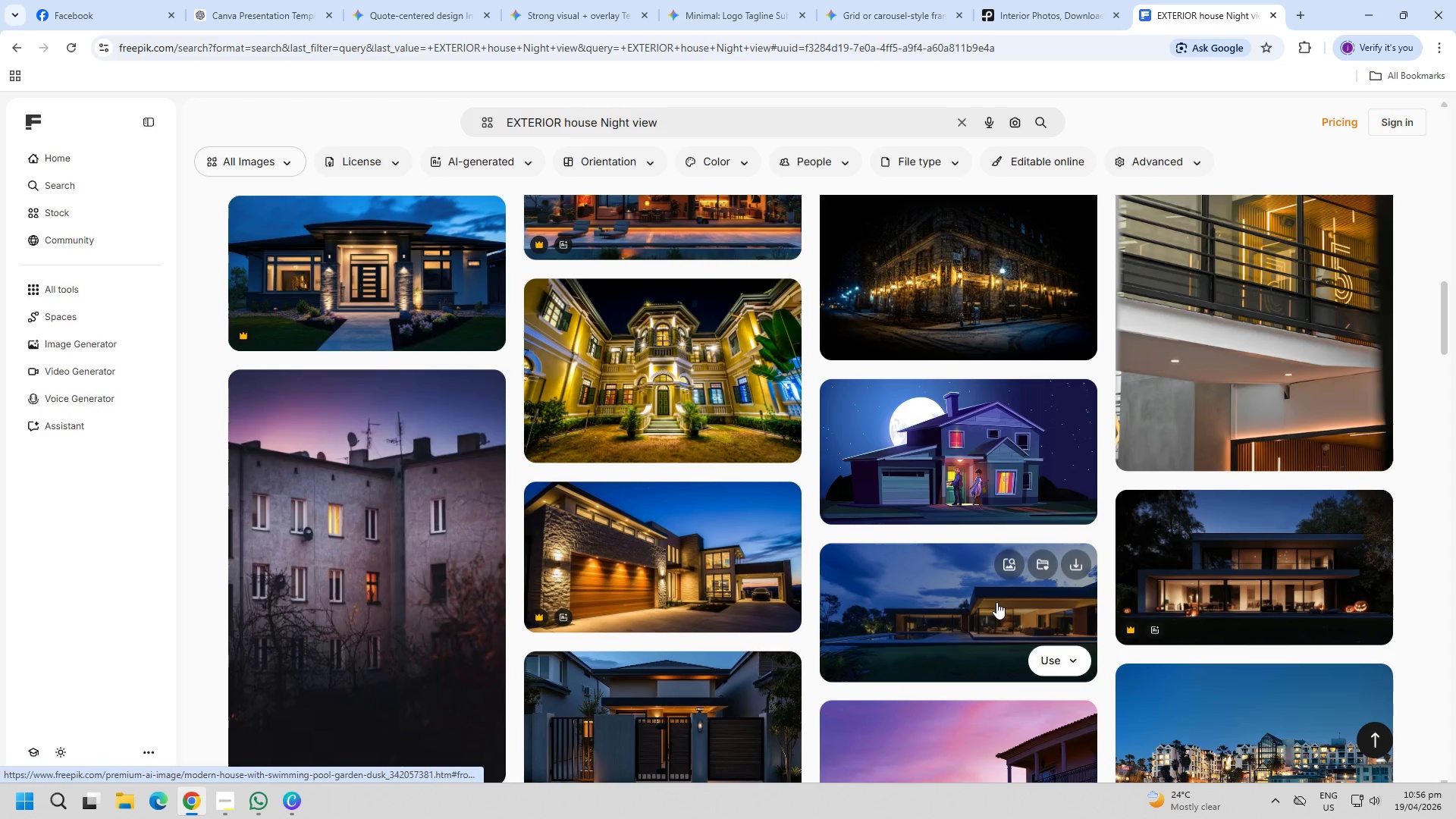 
key(Alt+AltLeft)
 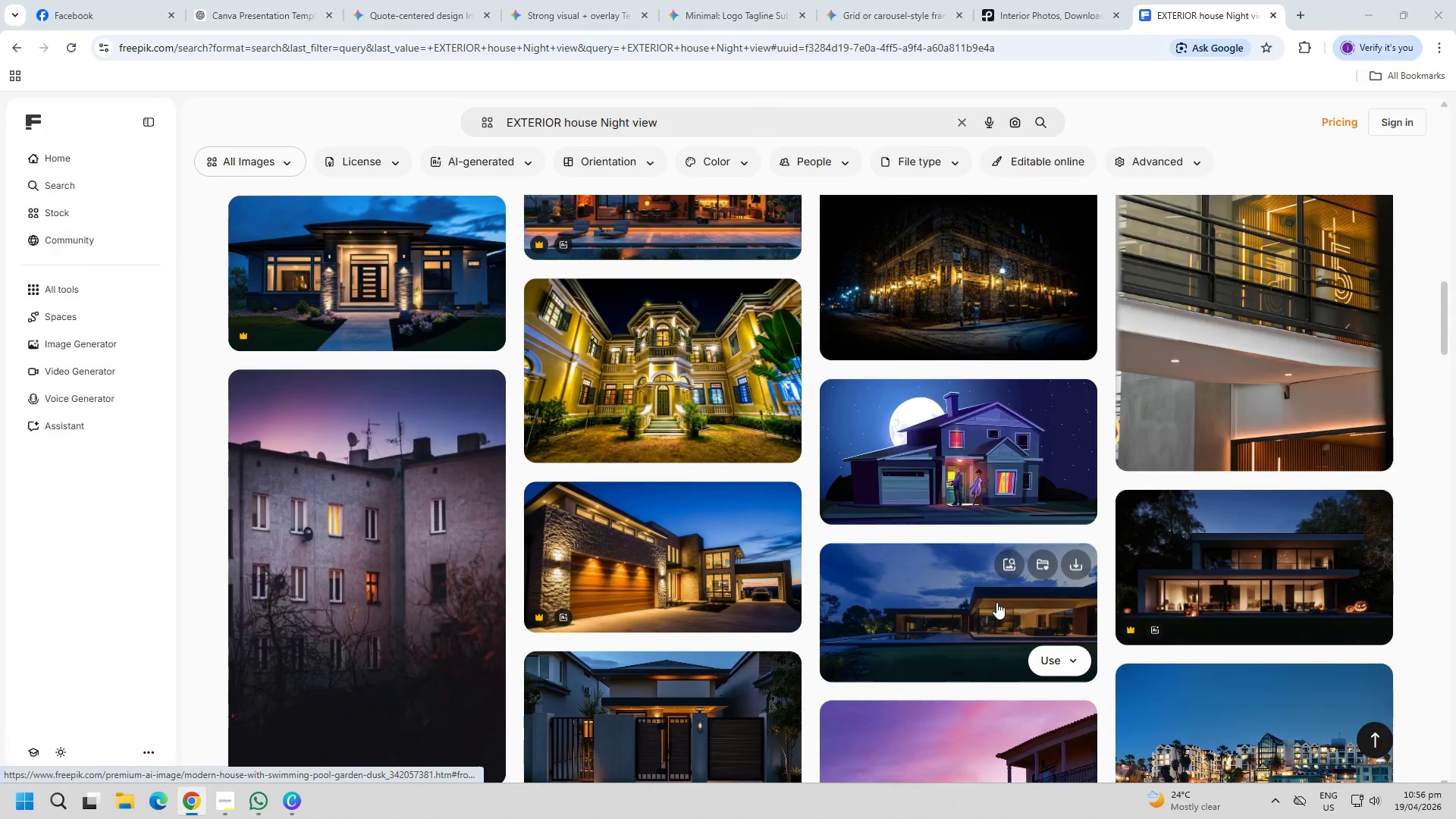 
key(Alt+Tab)
 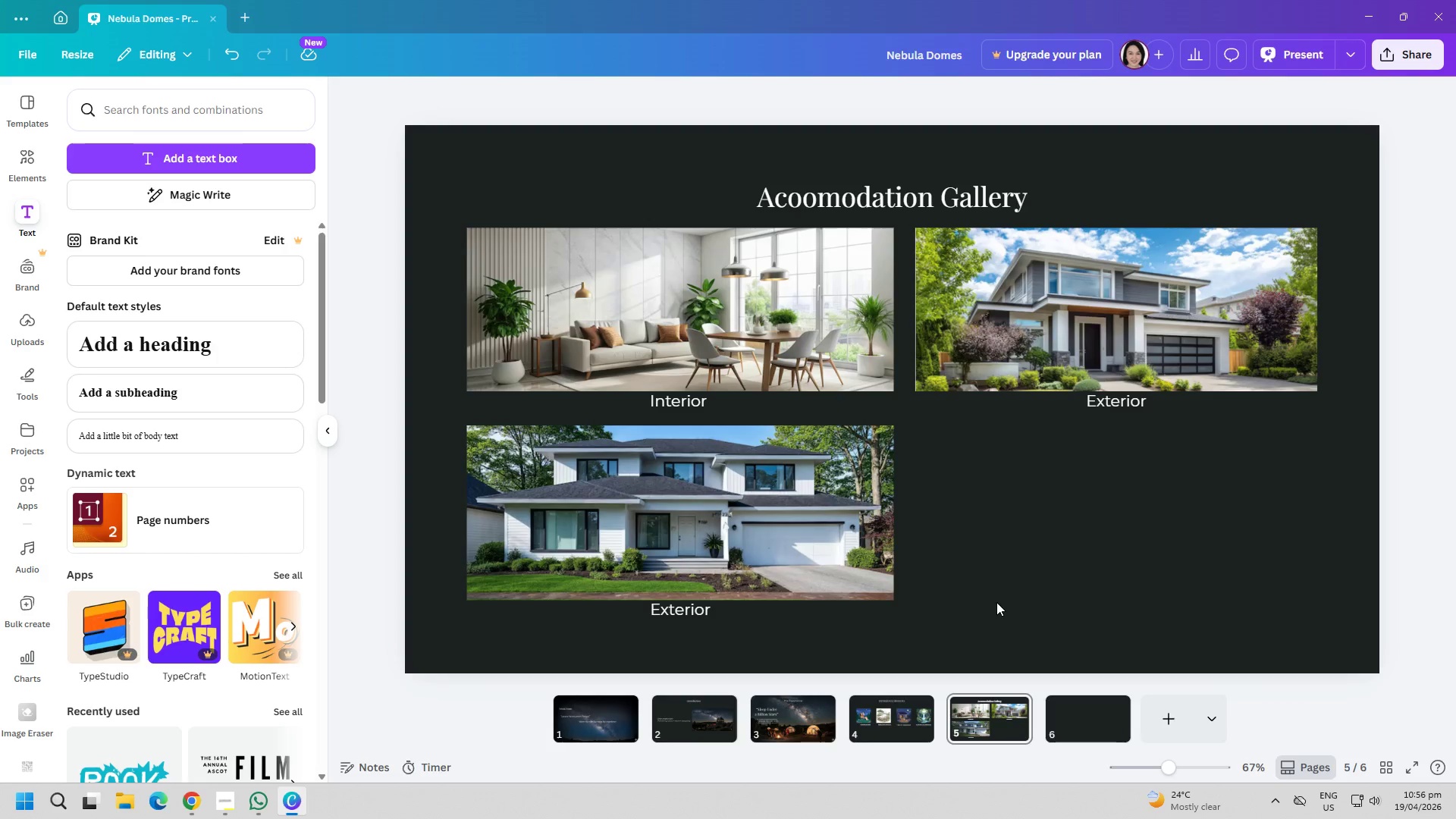 
key(Alt+AltLeft)
 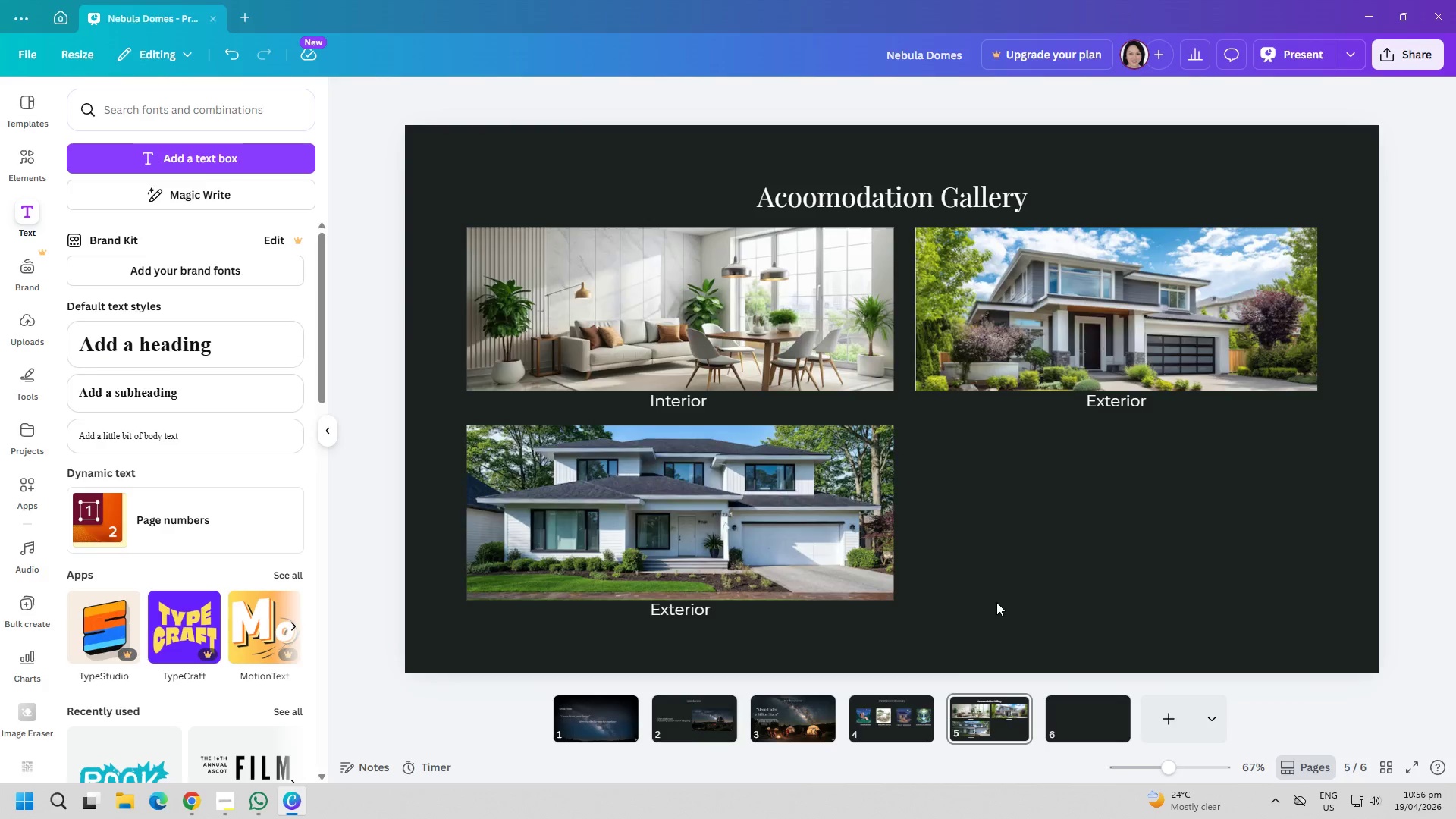 
key(Alt+Tab)
 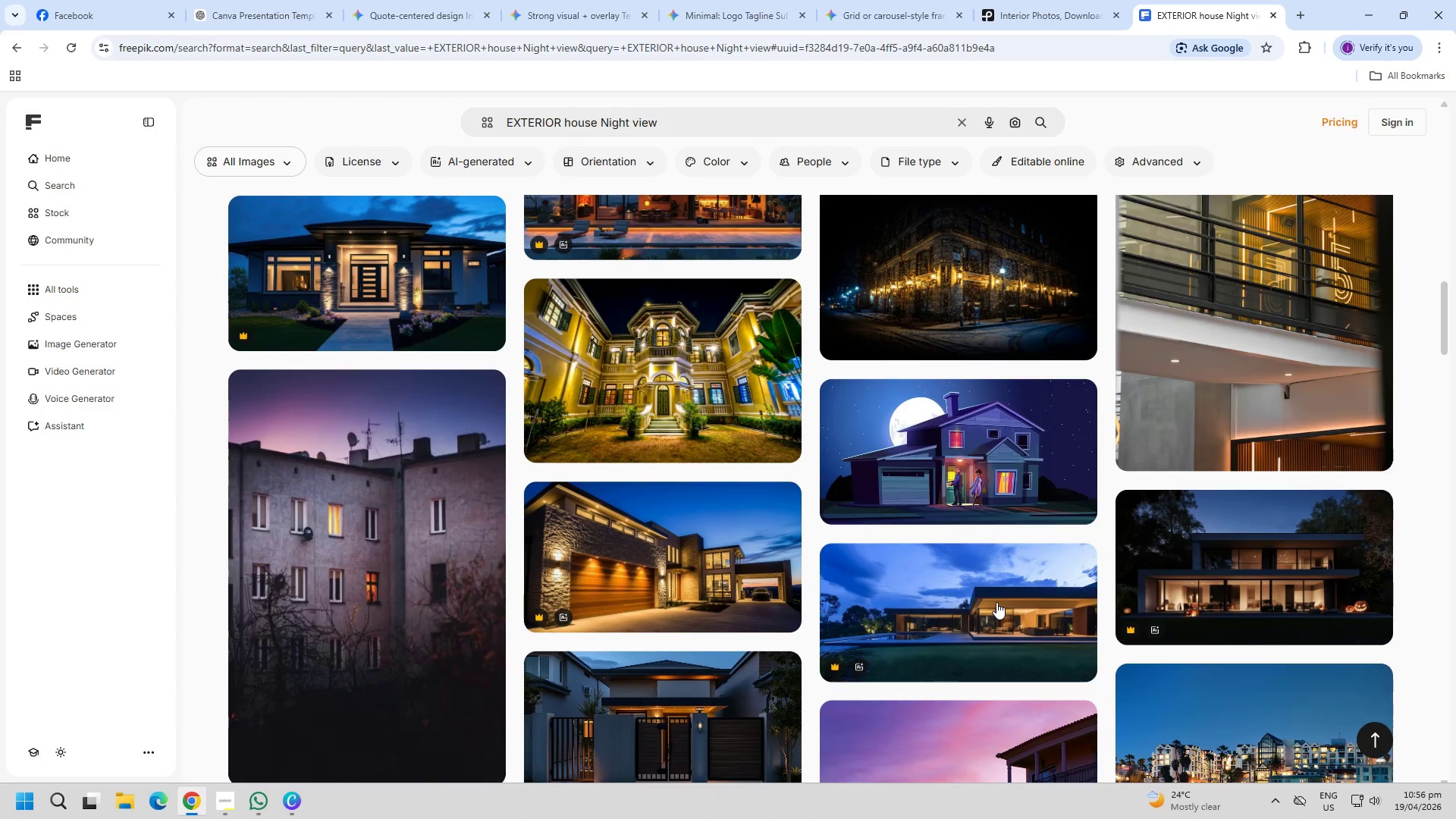 
scroll: coordinate [996, 602], scroll_direction: down, amount: 1.0
 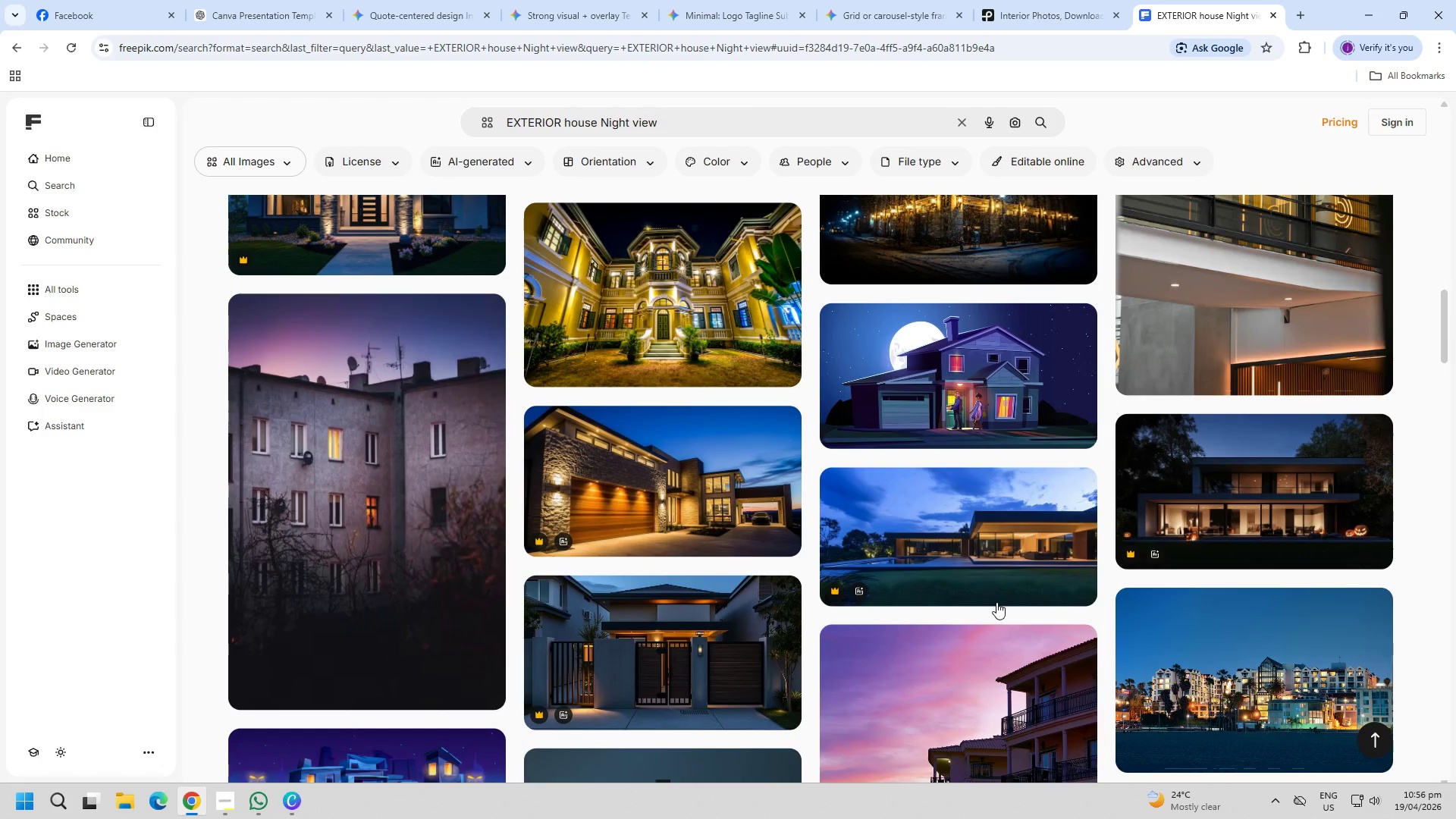 
key(Alt+AltLeft)
 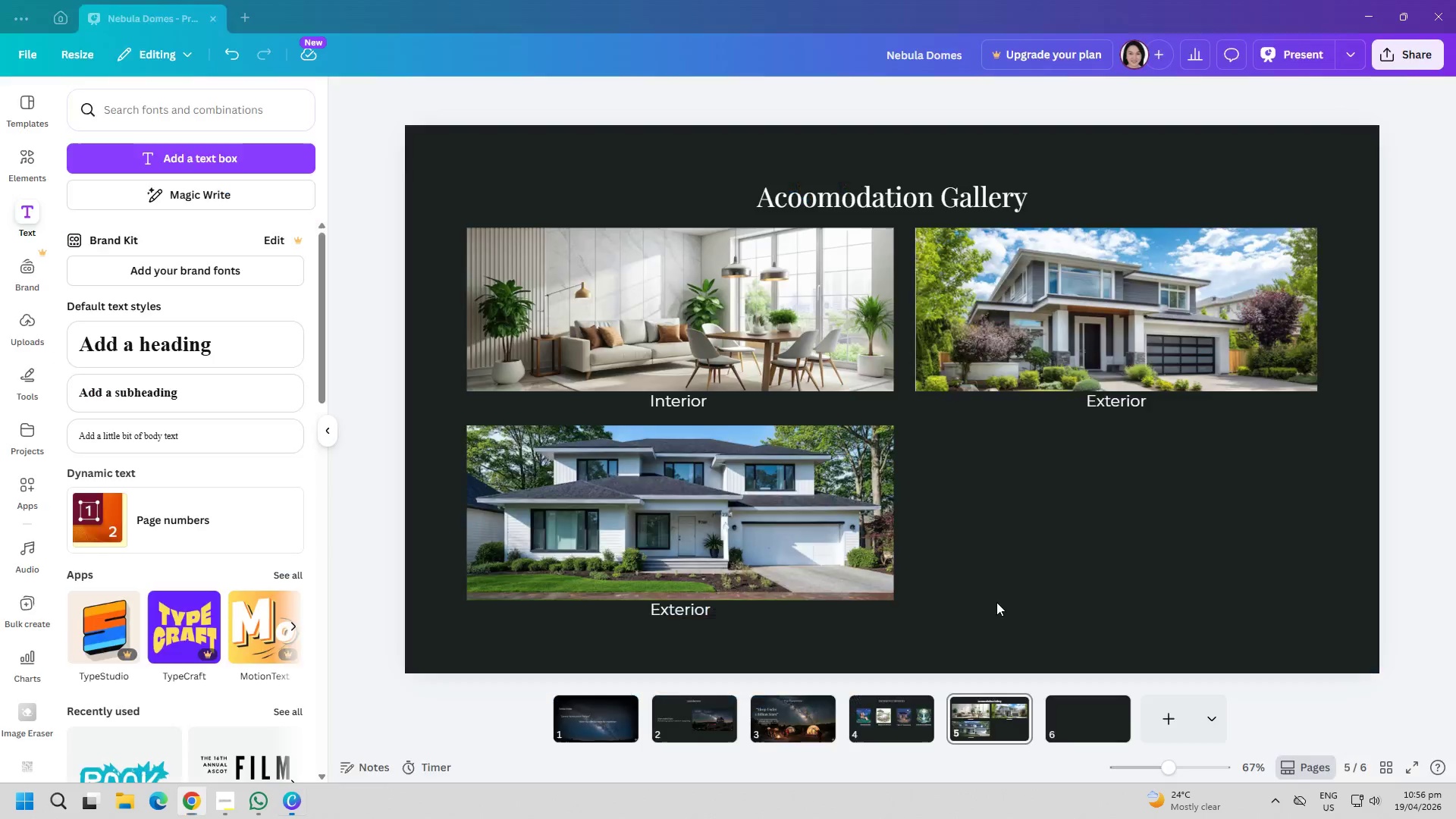 
key(Alt+Tab)
 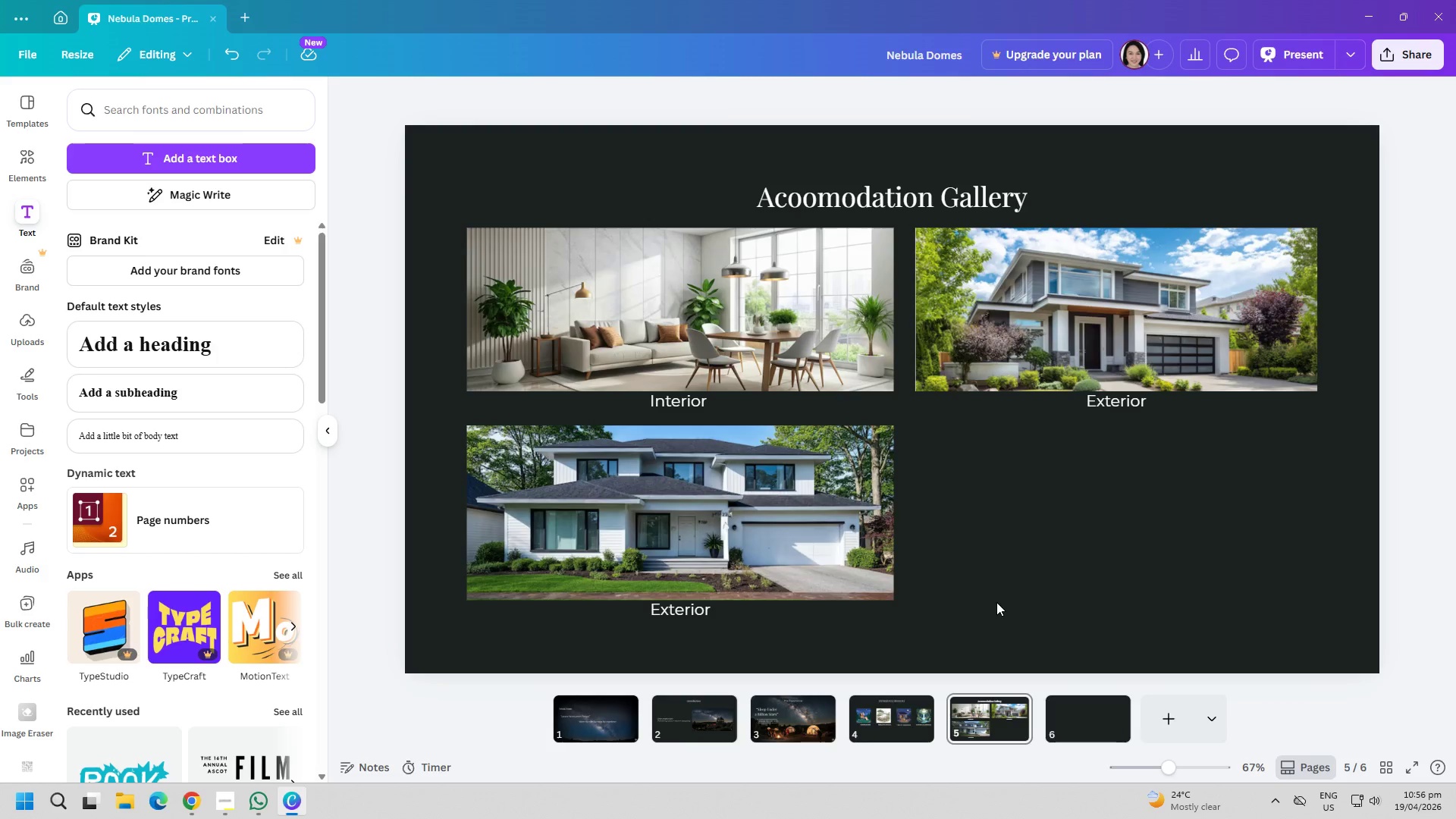 
key(Alt+AltLeft)
 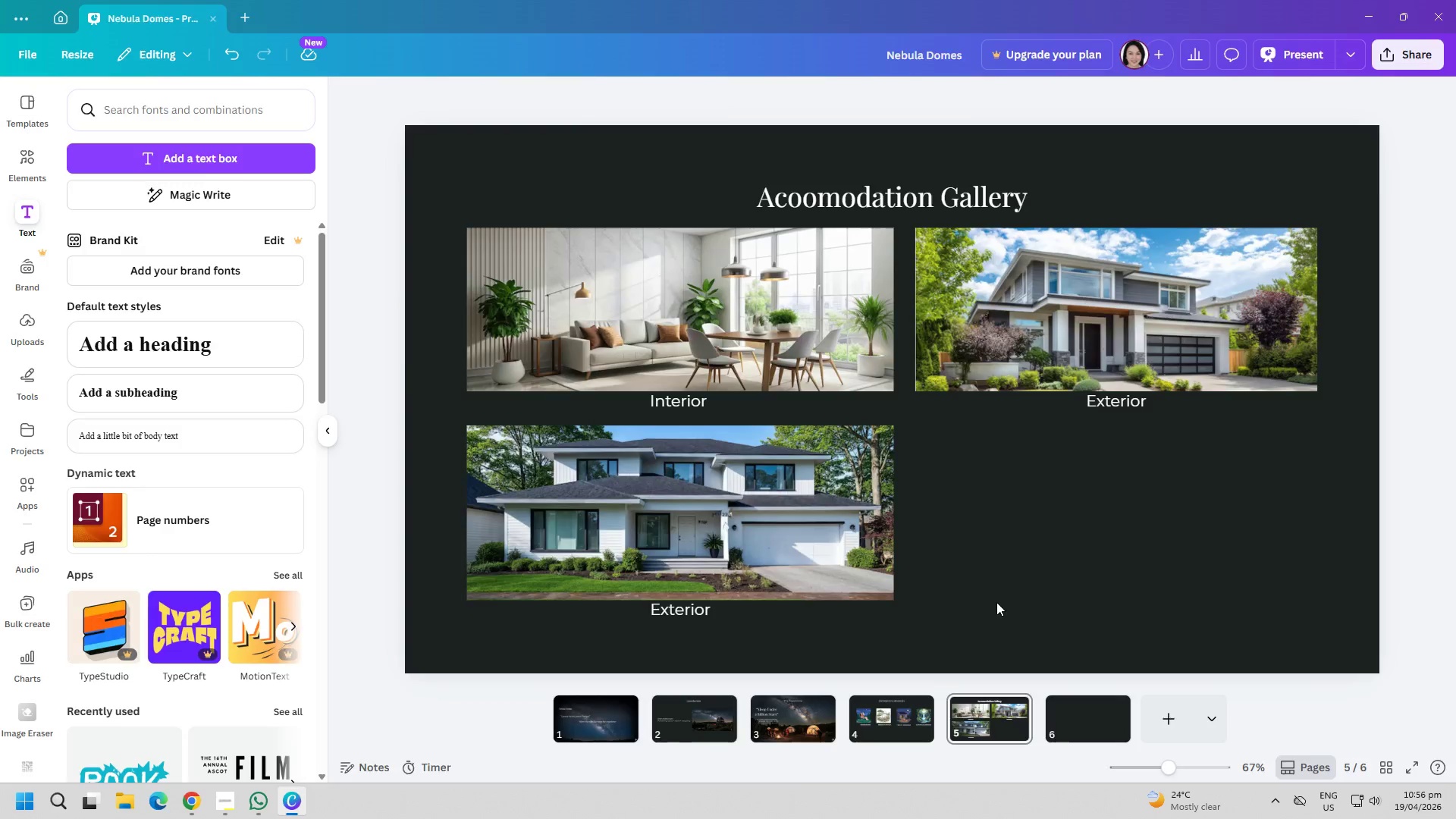 
key(Alt+Tab)
 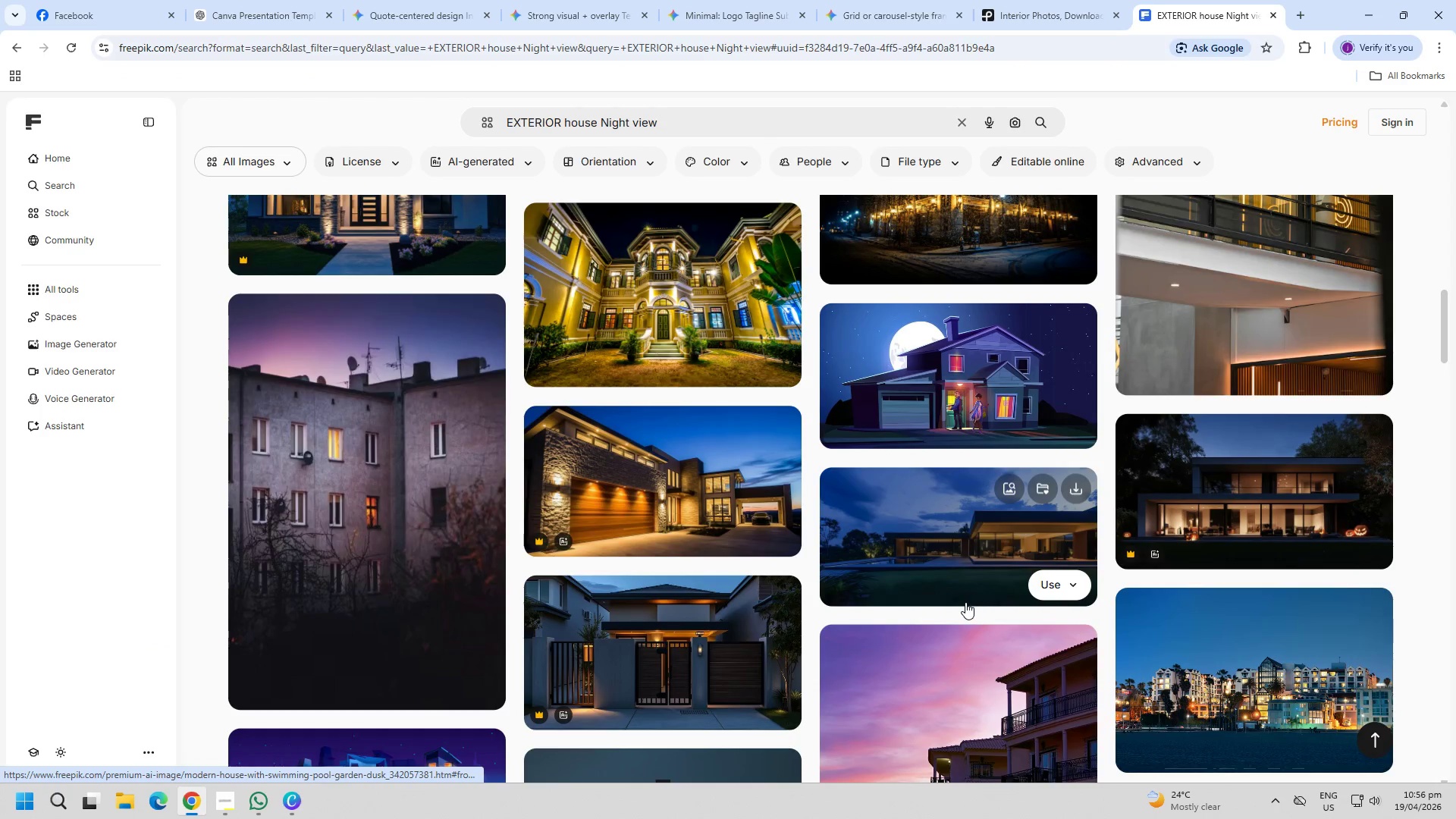 
key(Alt+AltLeft)
 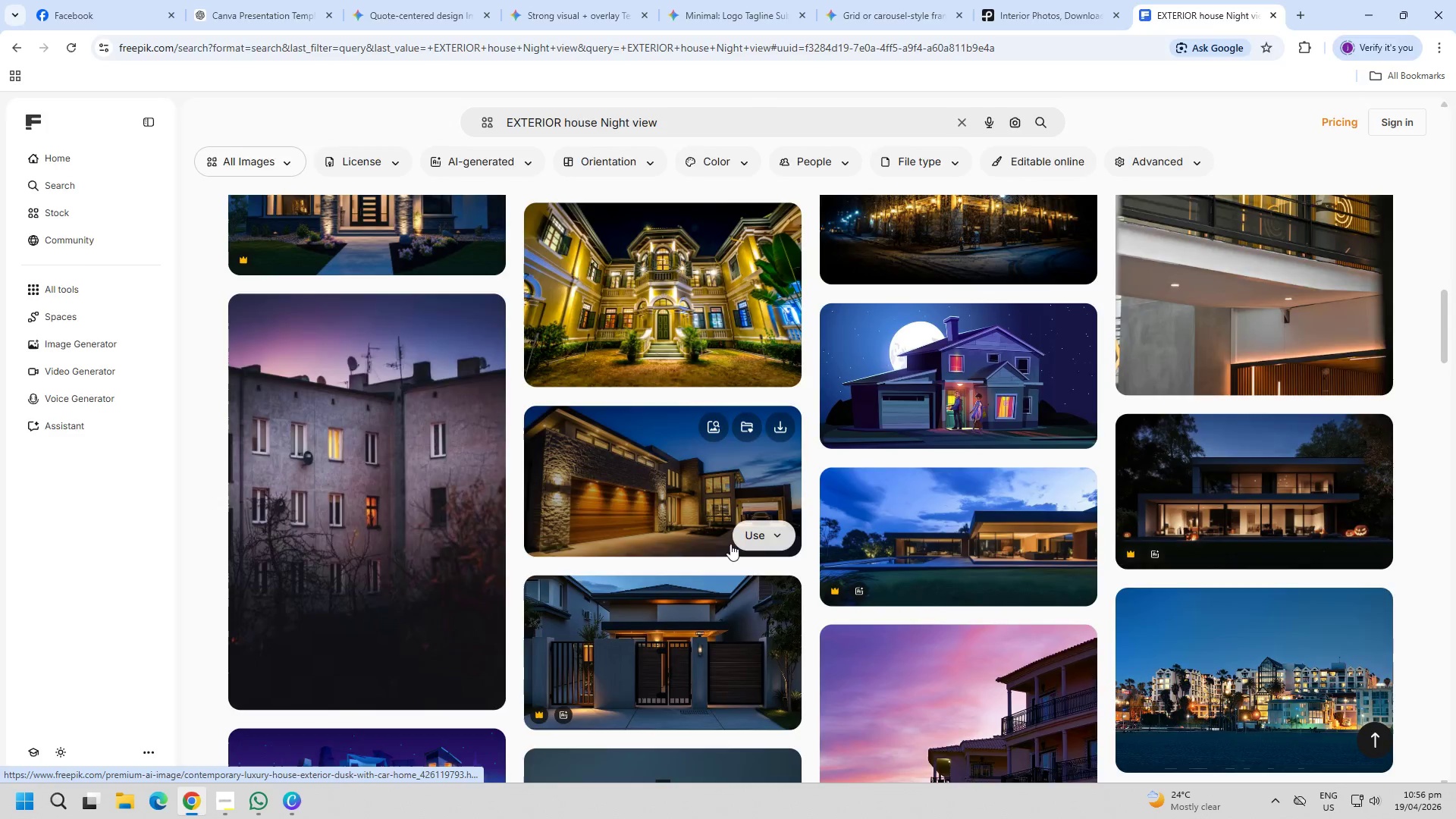 
key(Alt+Tab)
 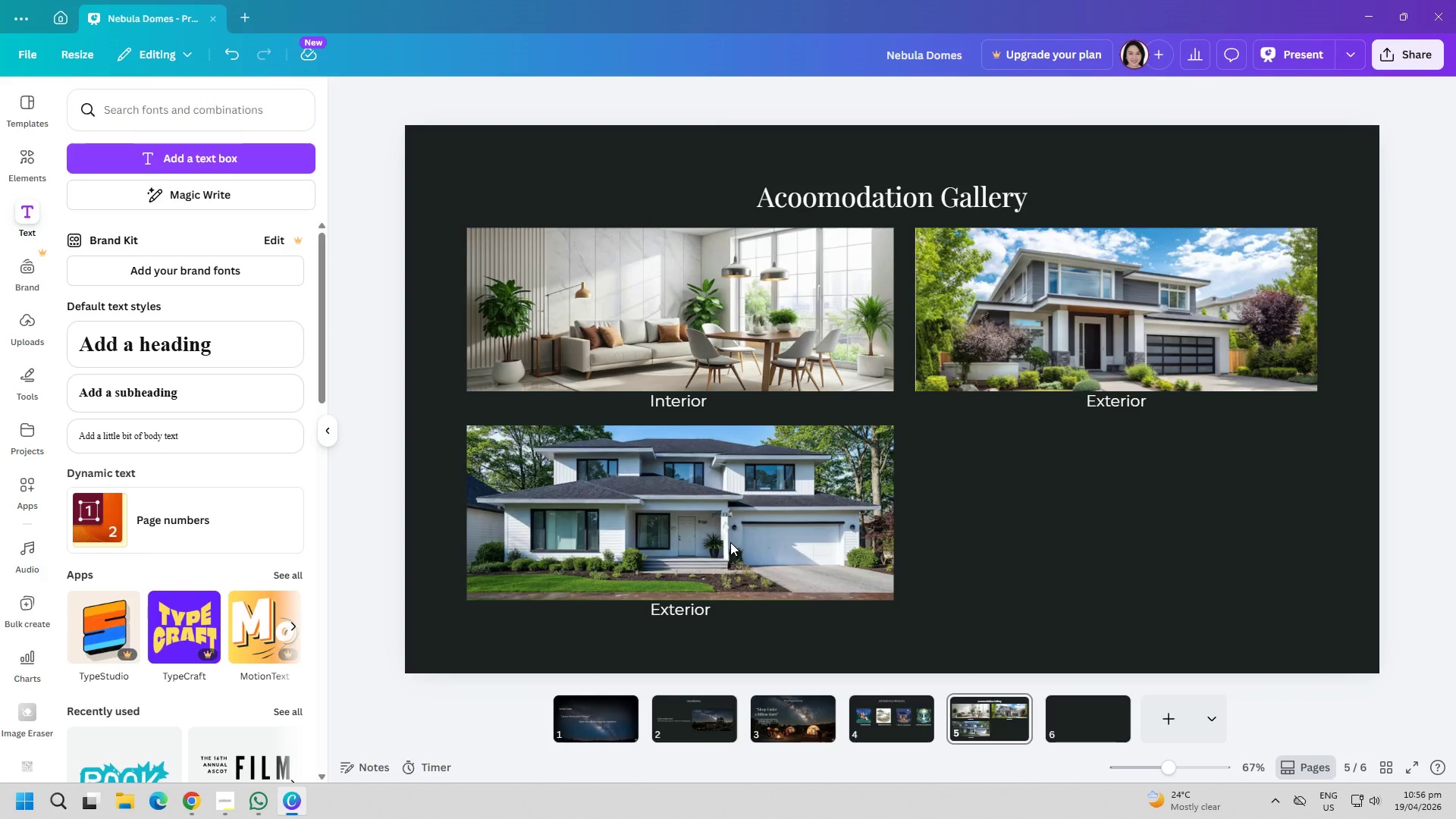 
key(Alt+AltLeft)
 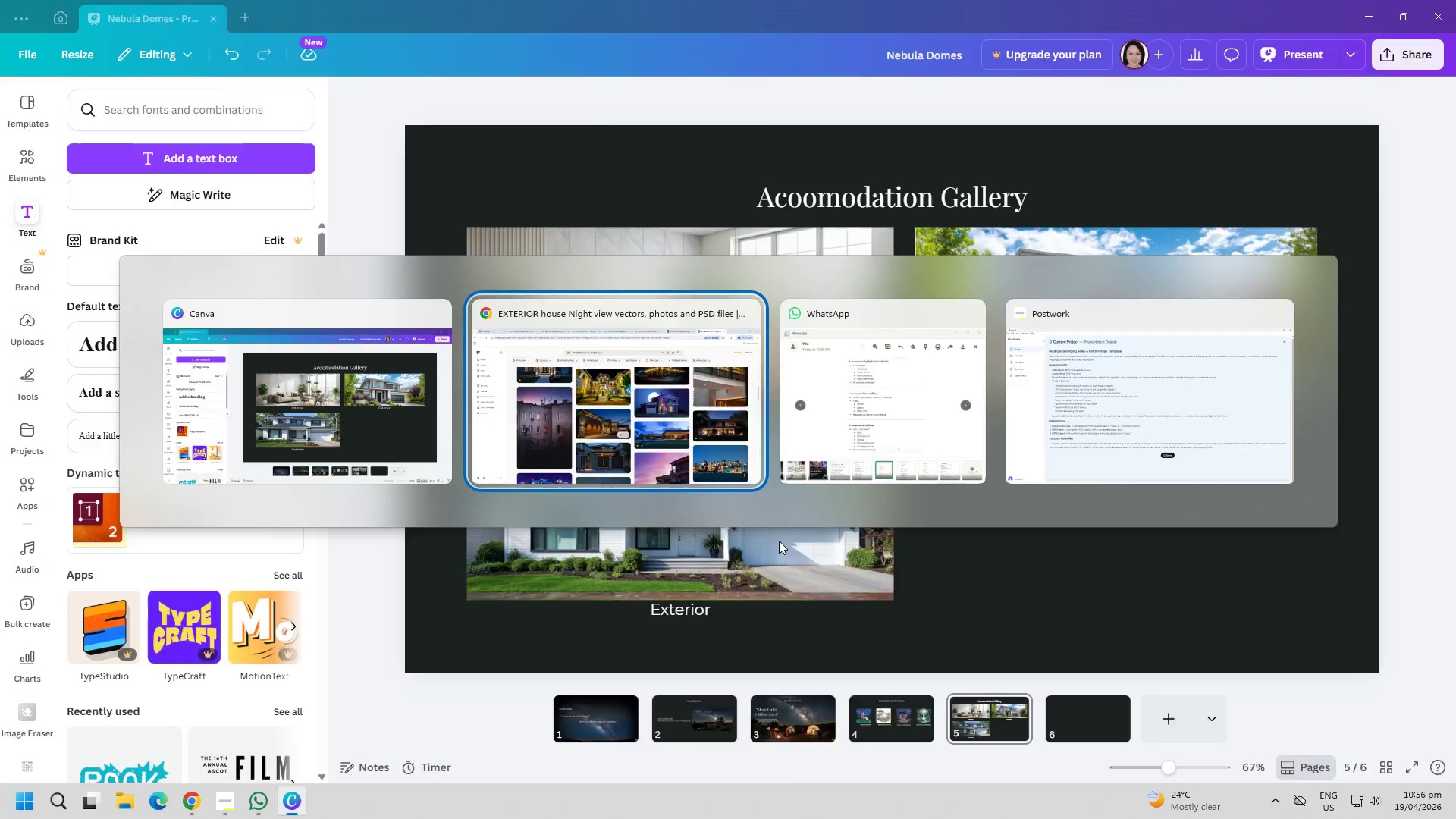 
key(Alt+Tab)
 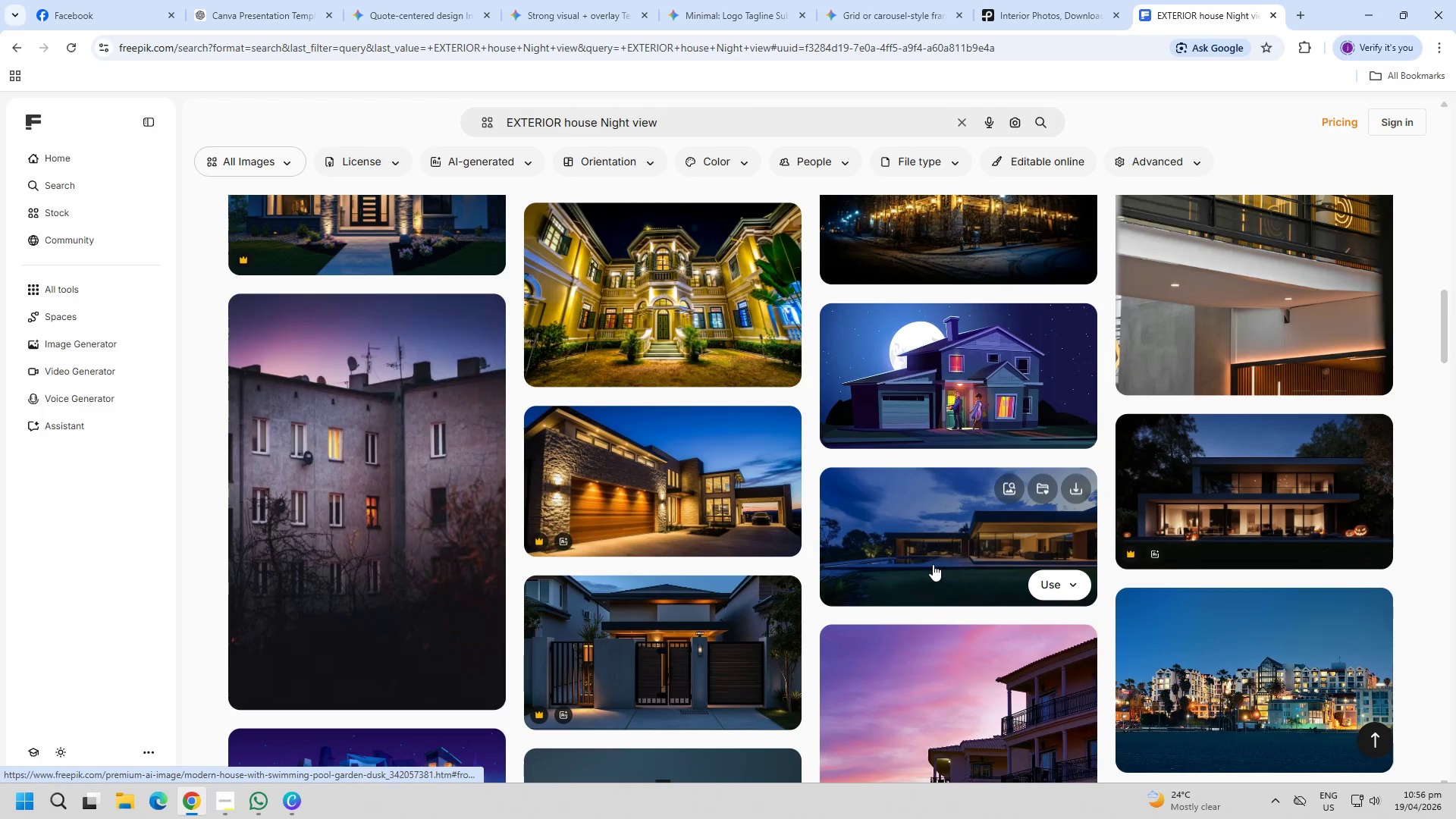 
key(Alt+AltLeft)
 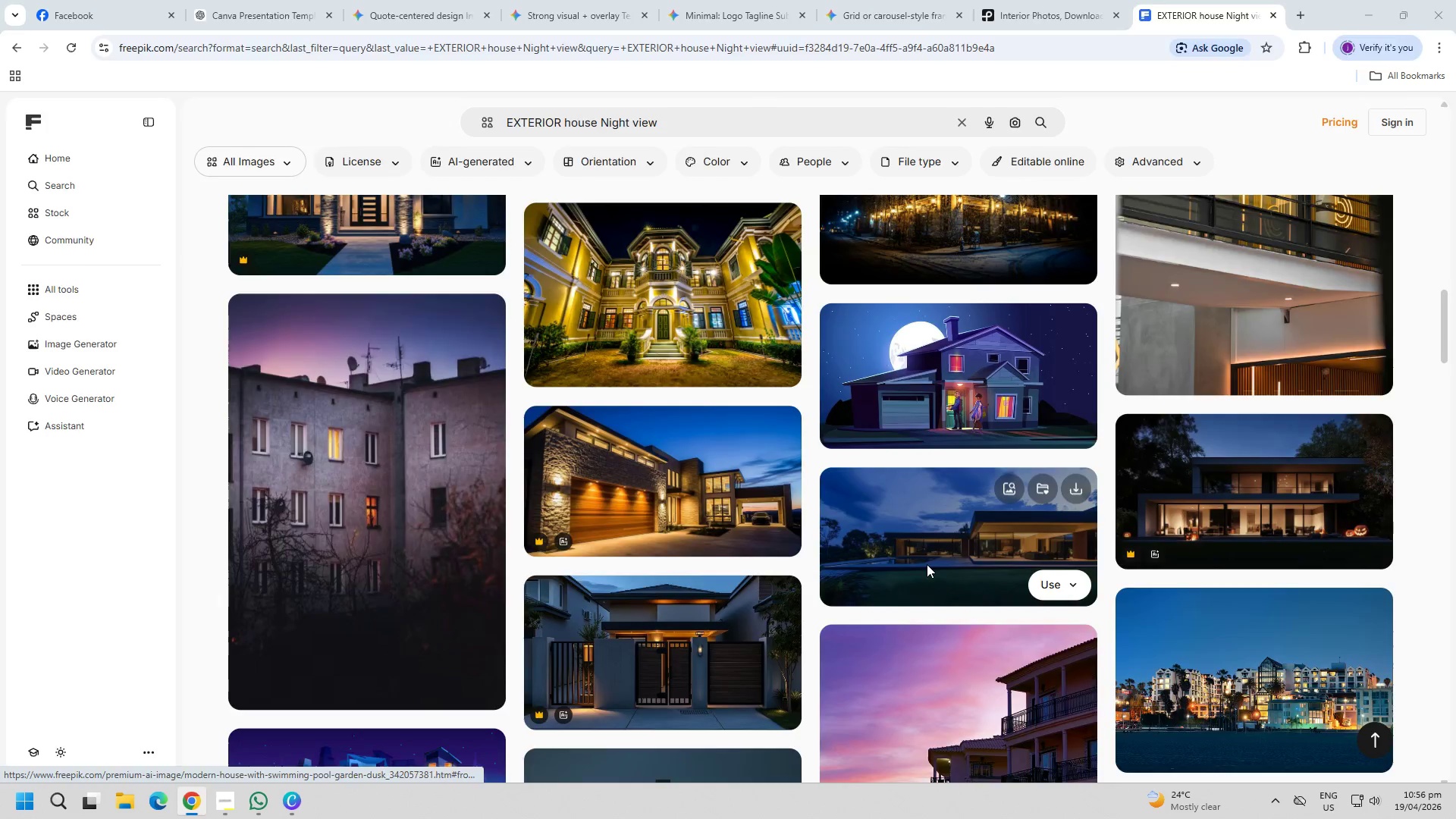 
key(Alt+Tab)
 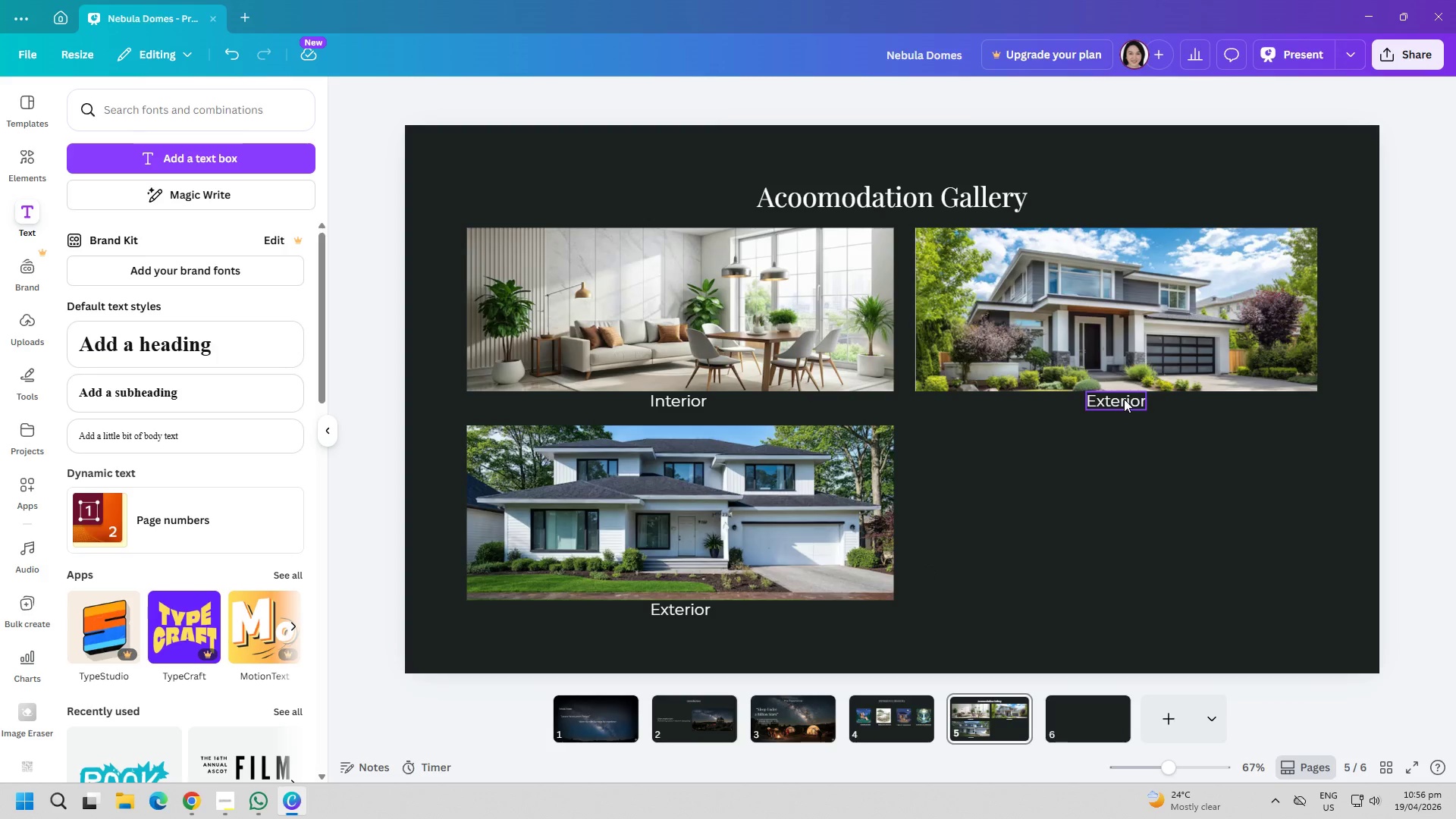 
key(Alt+AltLeft)
 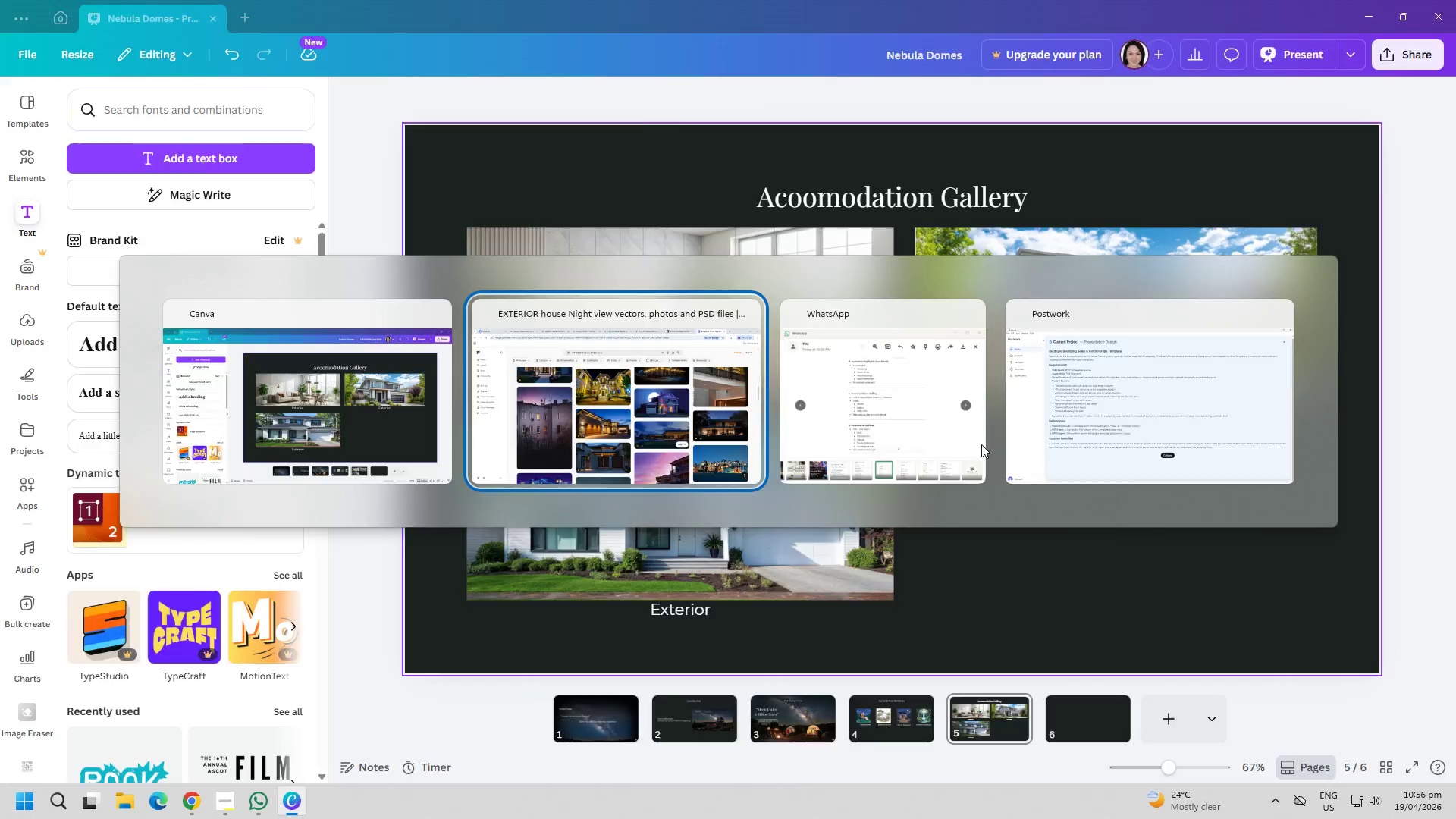 
key(Alt+Tab)
 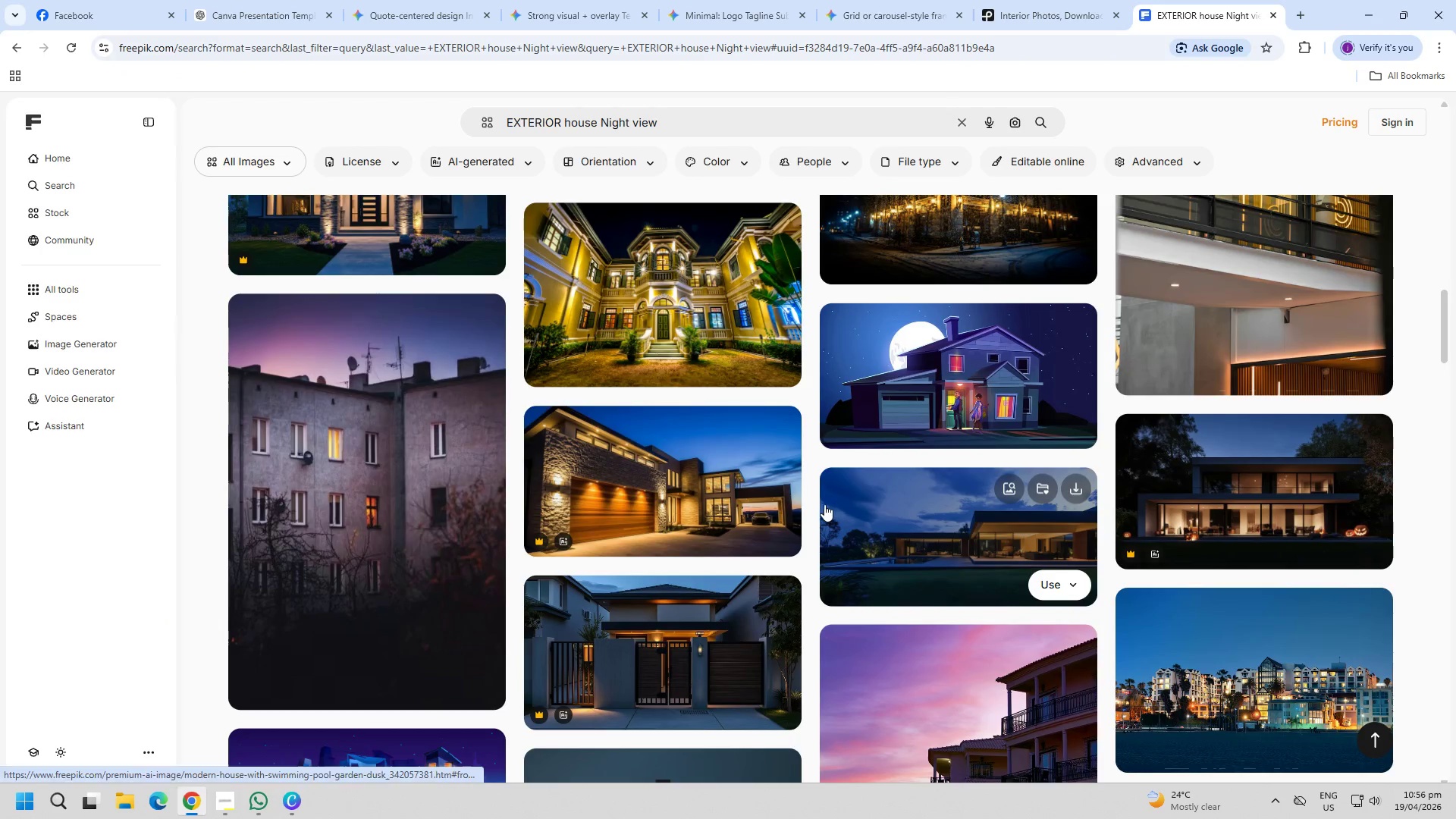 
key(Alt+AltLeft)
 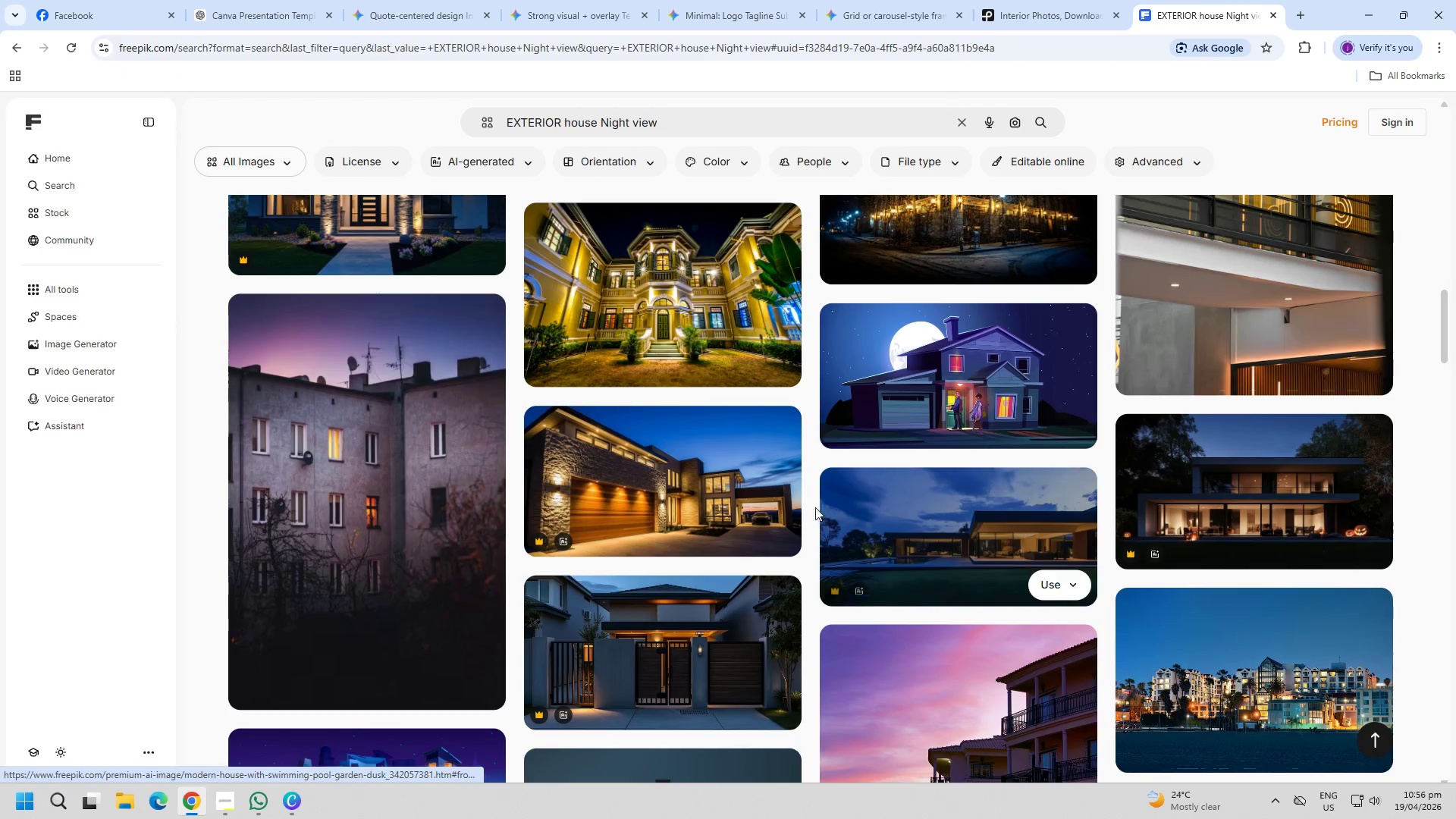 
key(Alt+Tab)
 